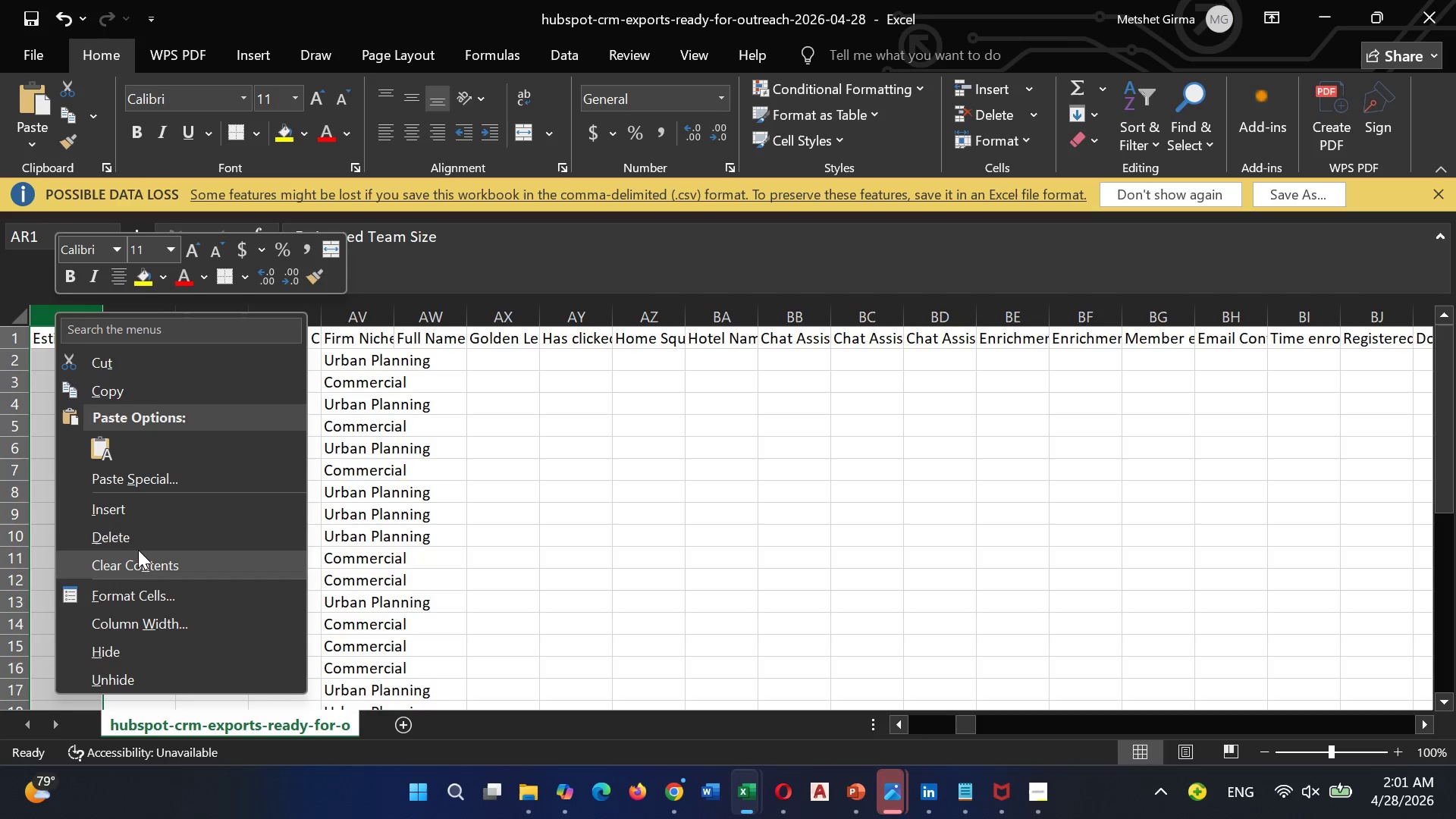 
left_click([138, 541])
 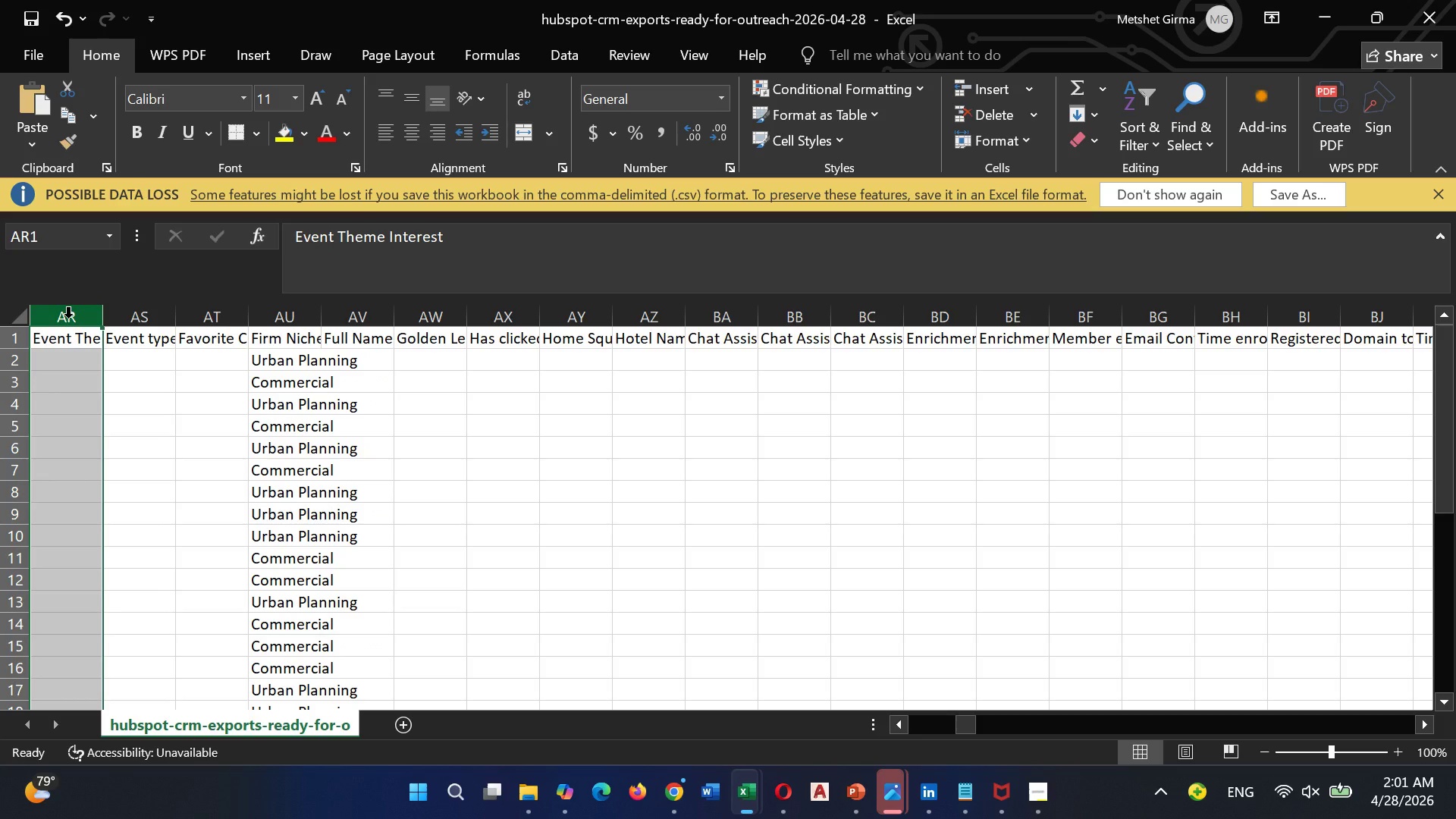 
right_click([68, 319])
 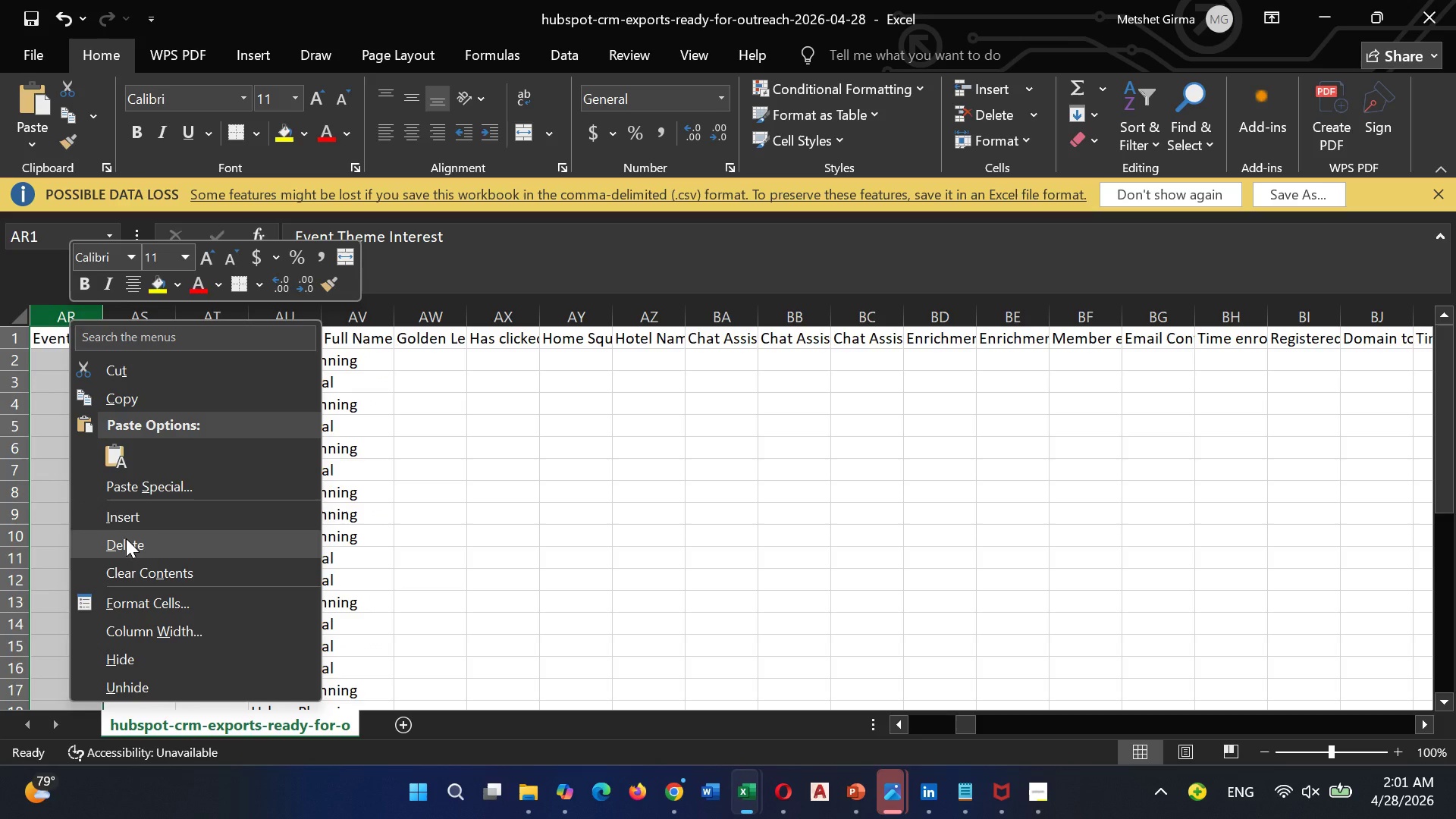 
left_click([127, 548])
 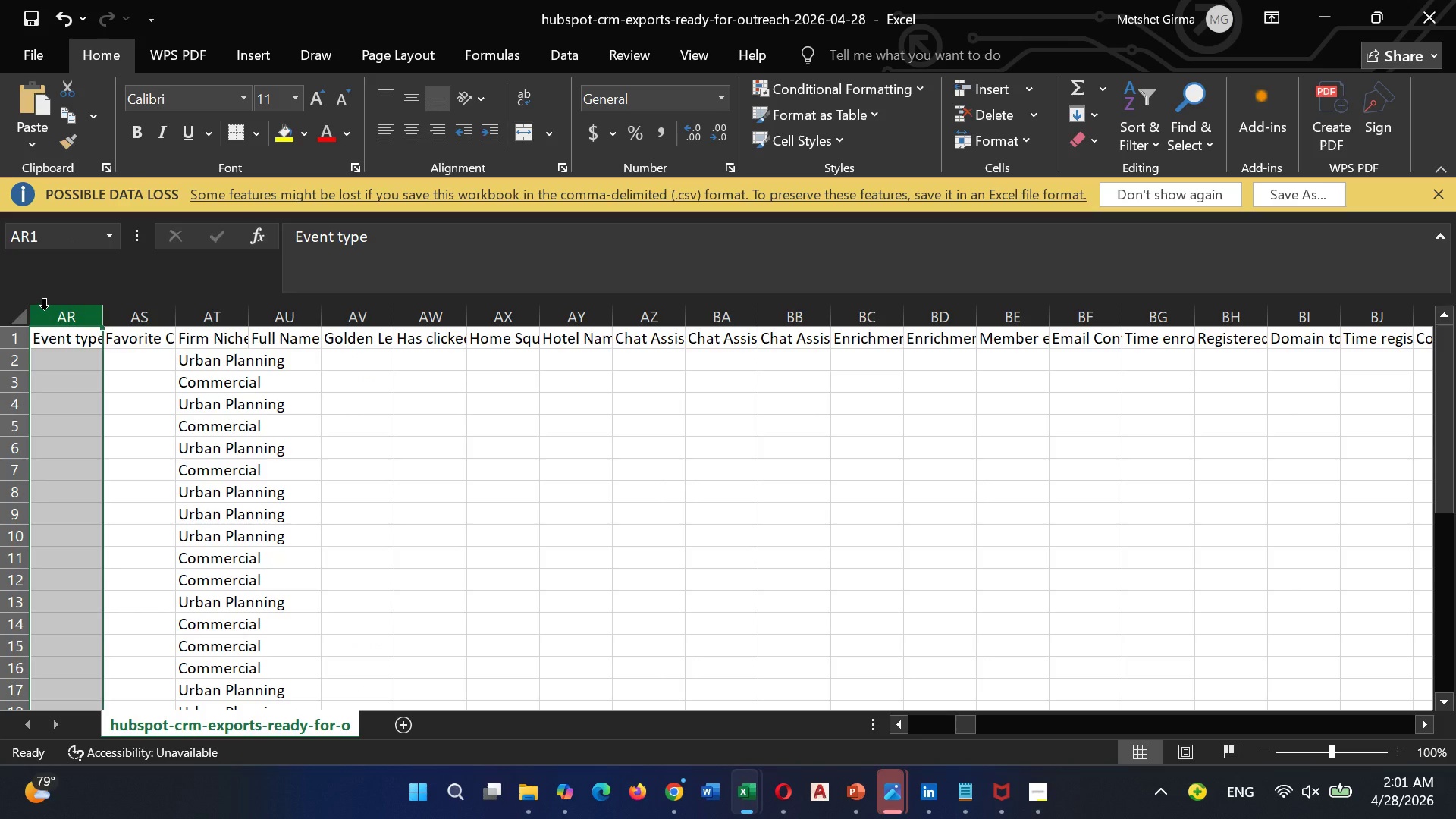 
right_click([46, 312])
 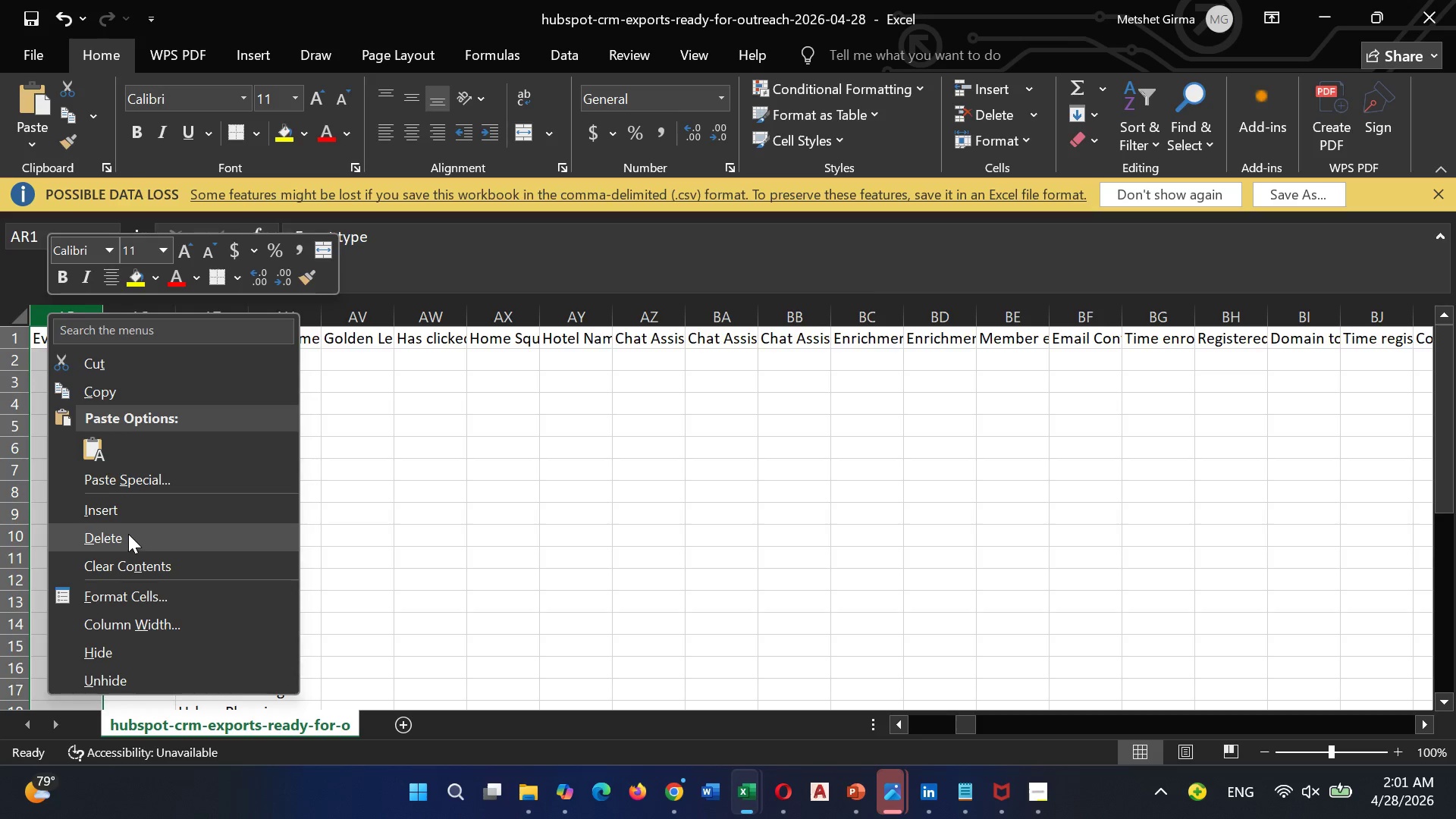 
left_click([130, 534])
 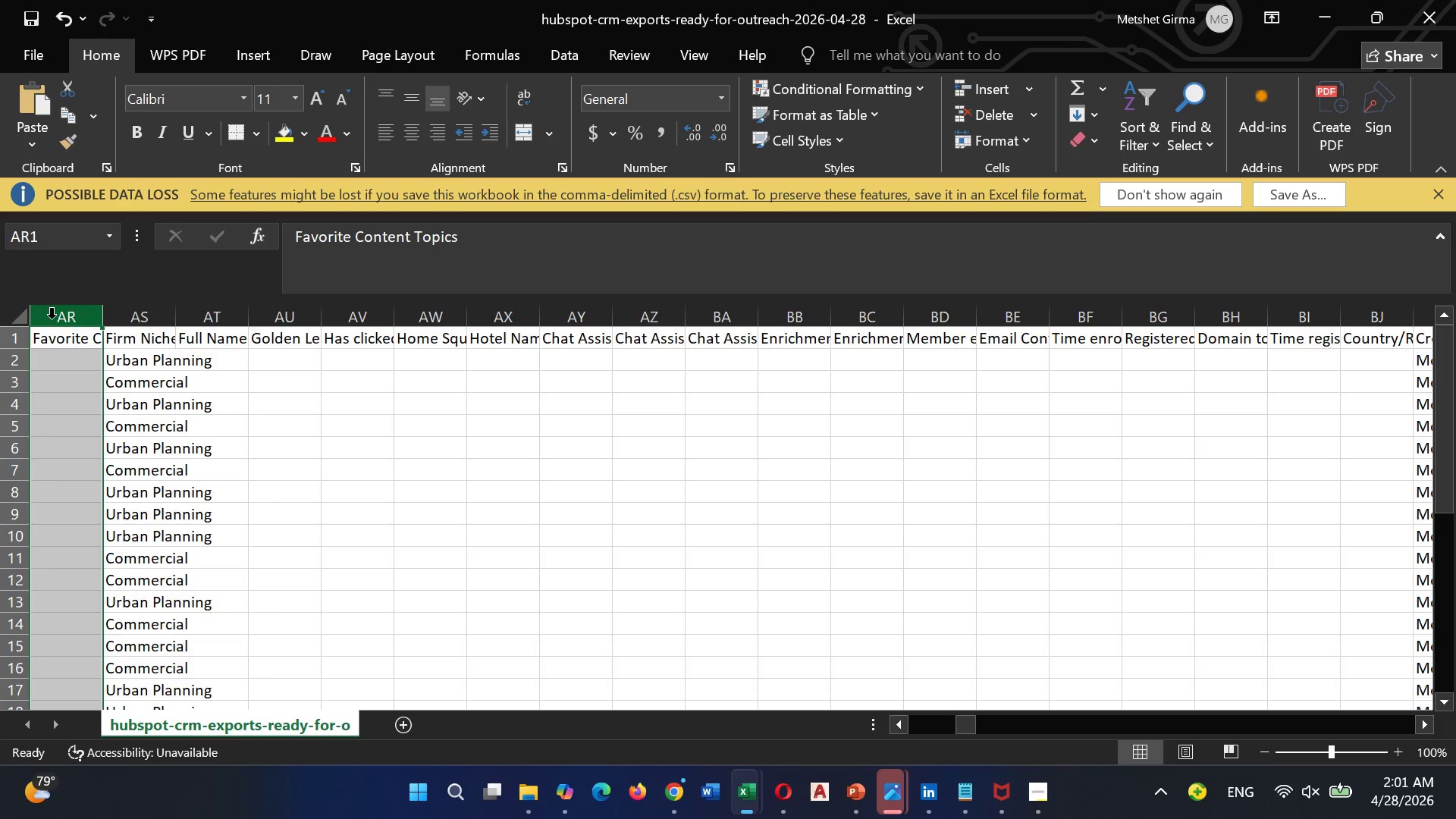 
right_click([61, 311])
 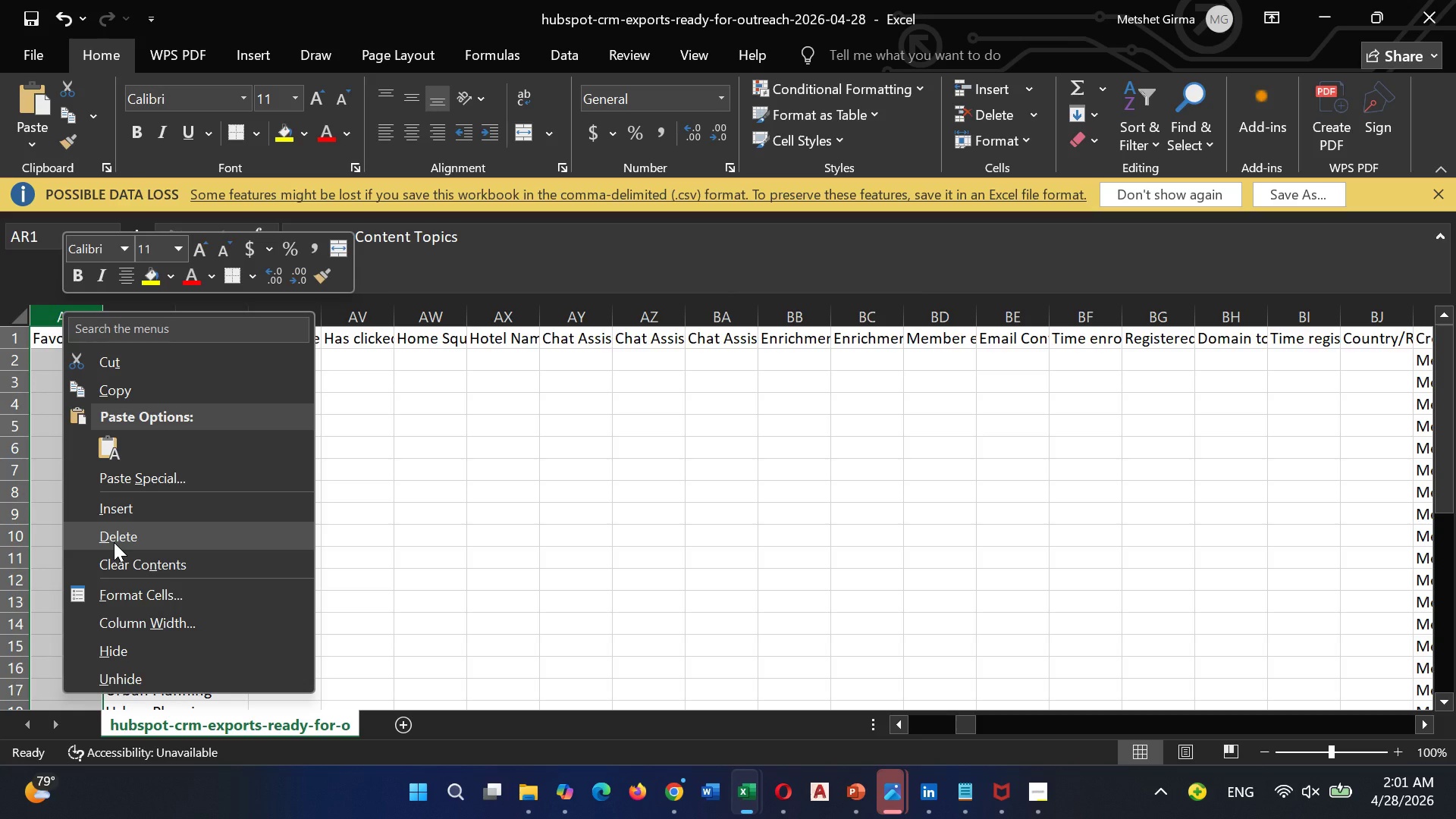 
left_click([114, 542])
 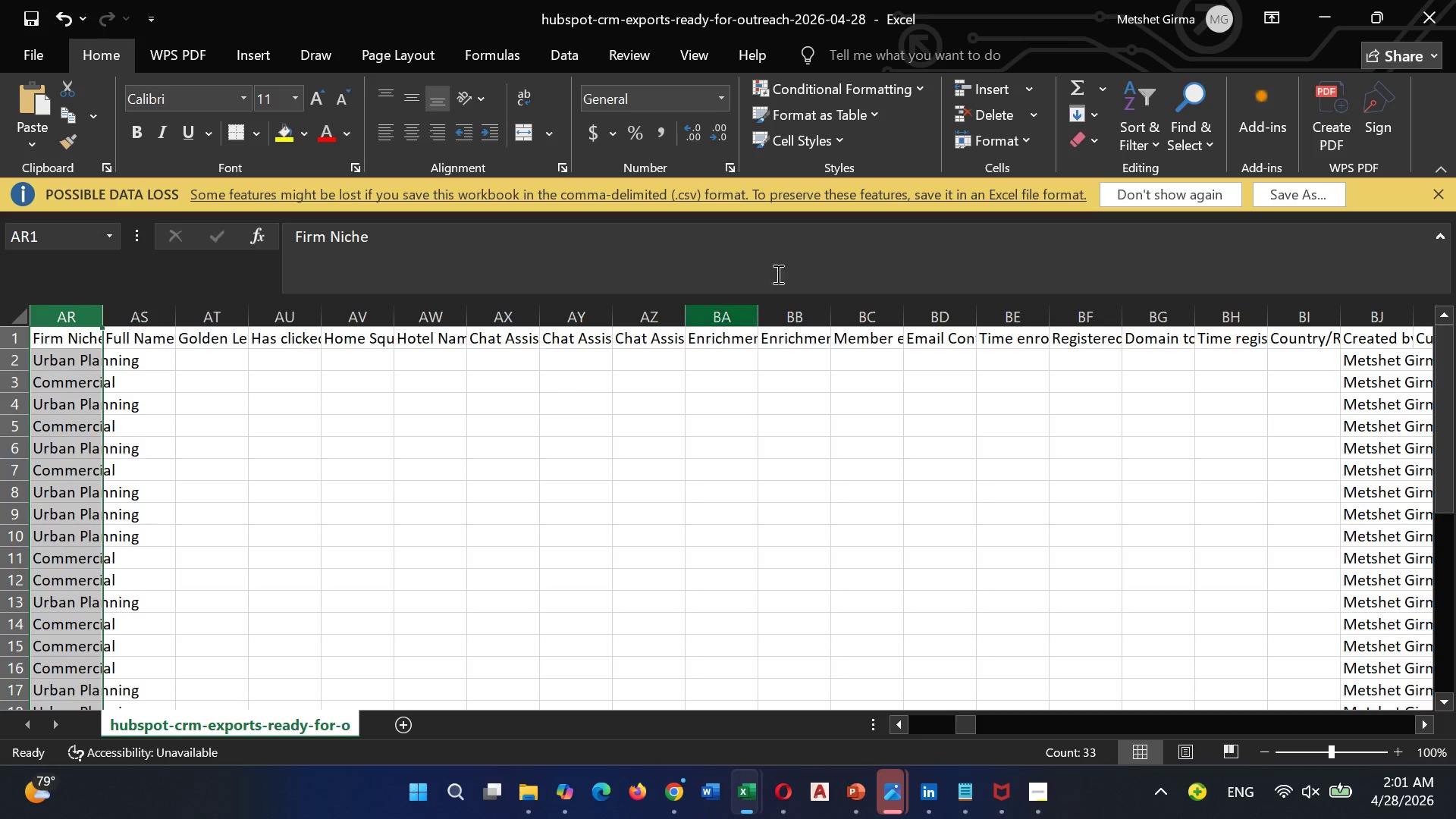 
mouse_move([916, 261])
 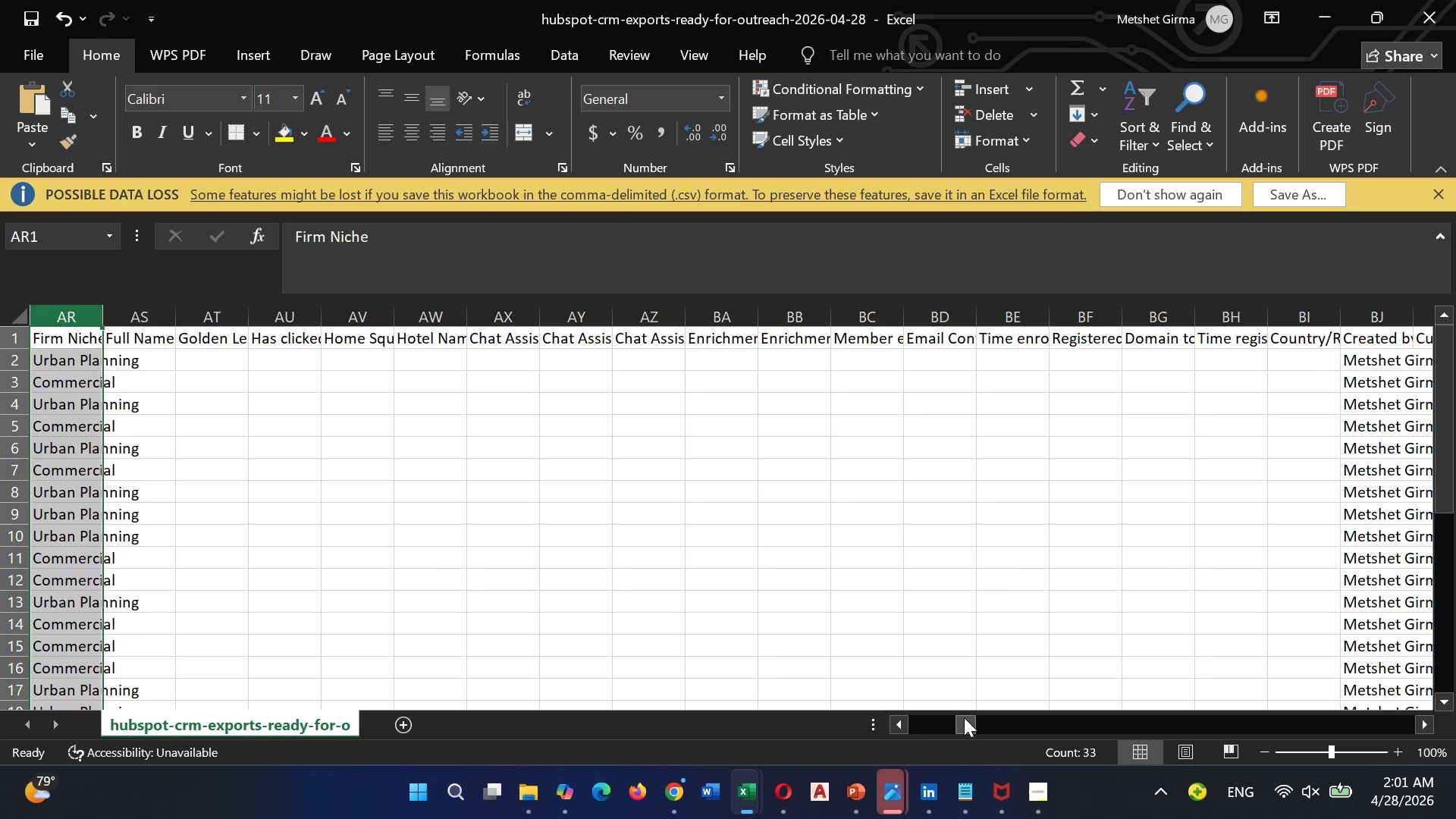 
left_click_drag(start_coordinate=[965, 718], to_coordinate=[843, 702])
 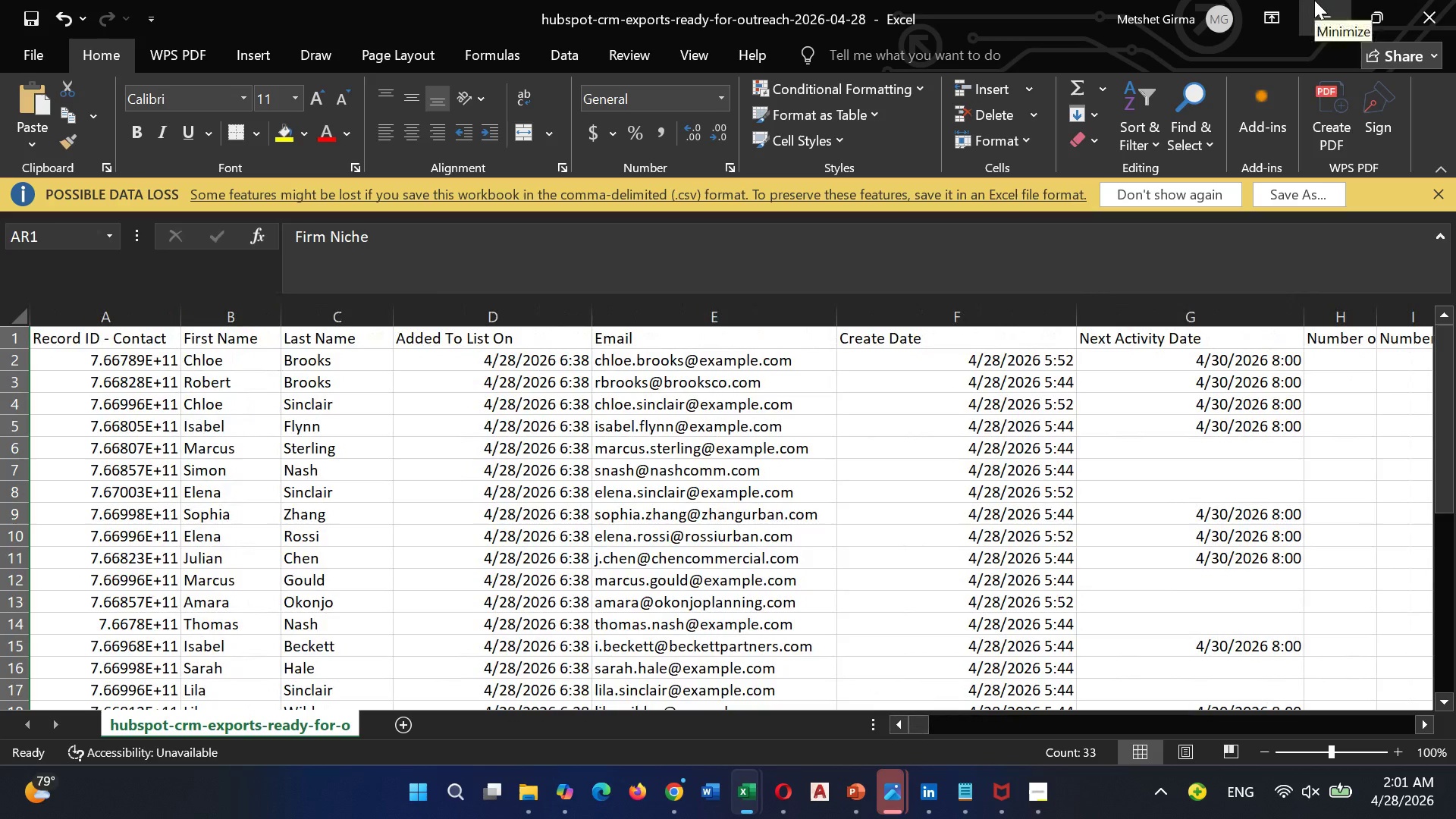 
wait(8.09)
 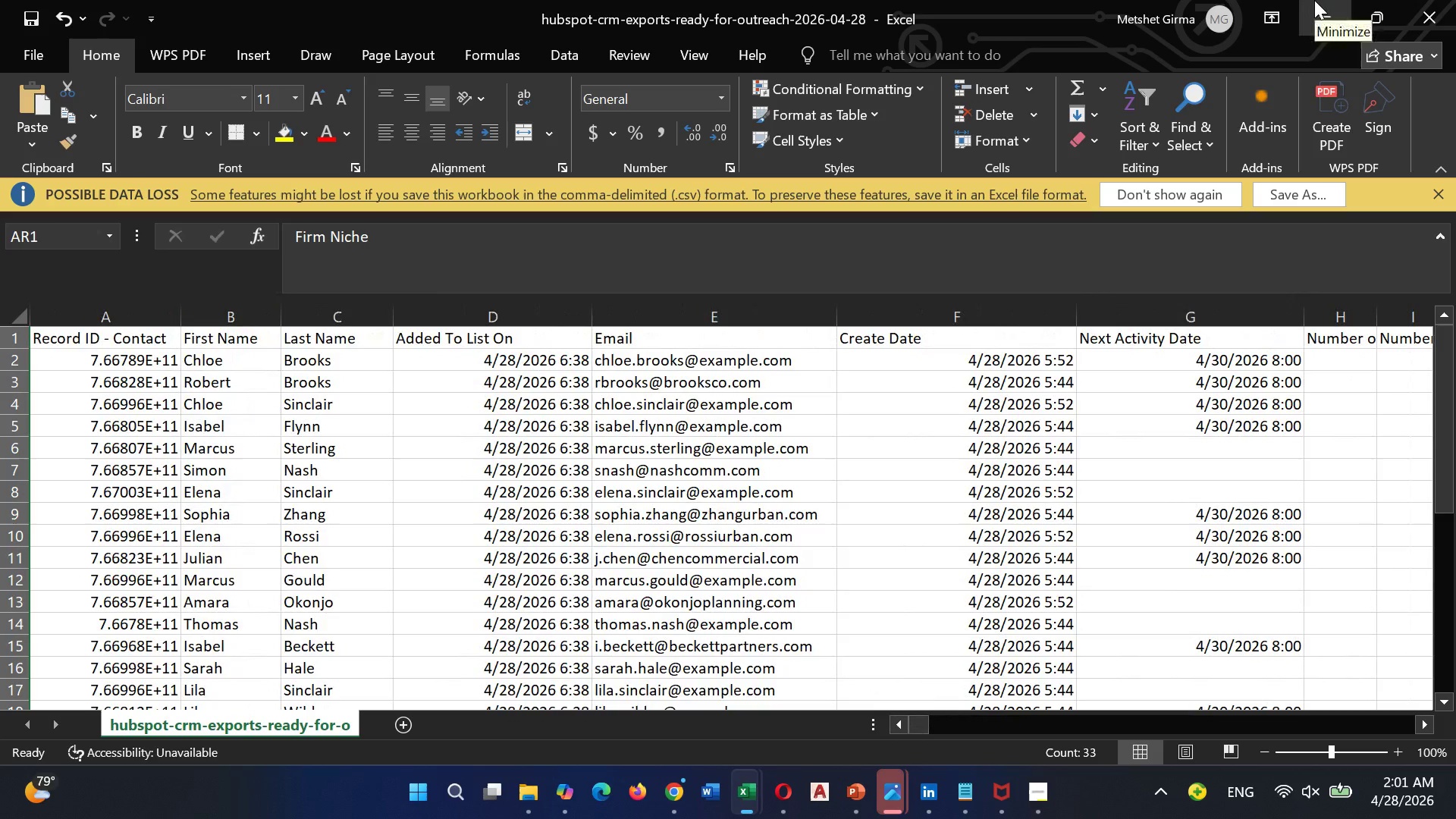 
double_click([1426, 719])
 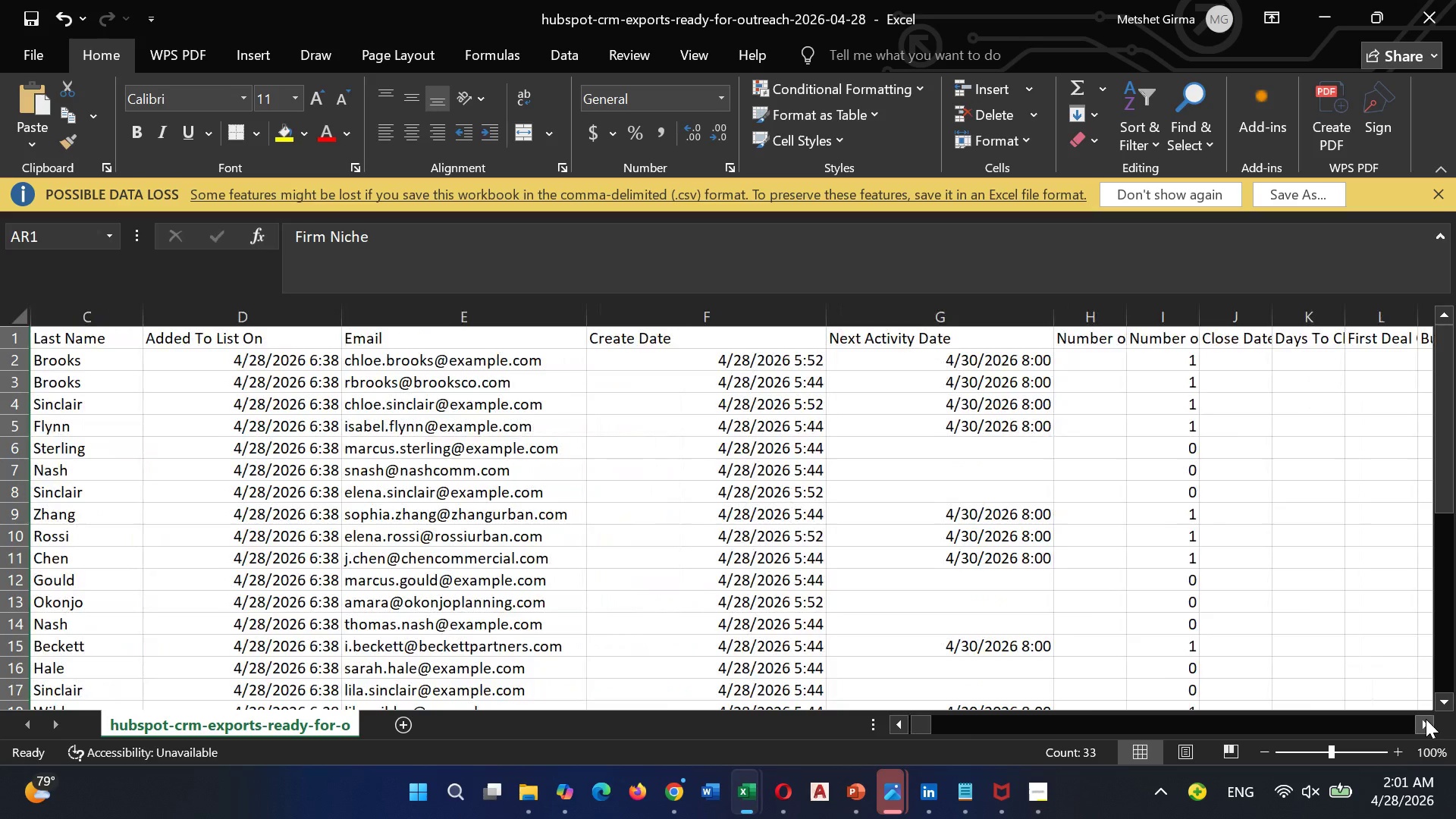 
triple_click([1426, 719])
 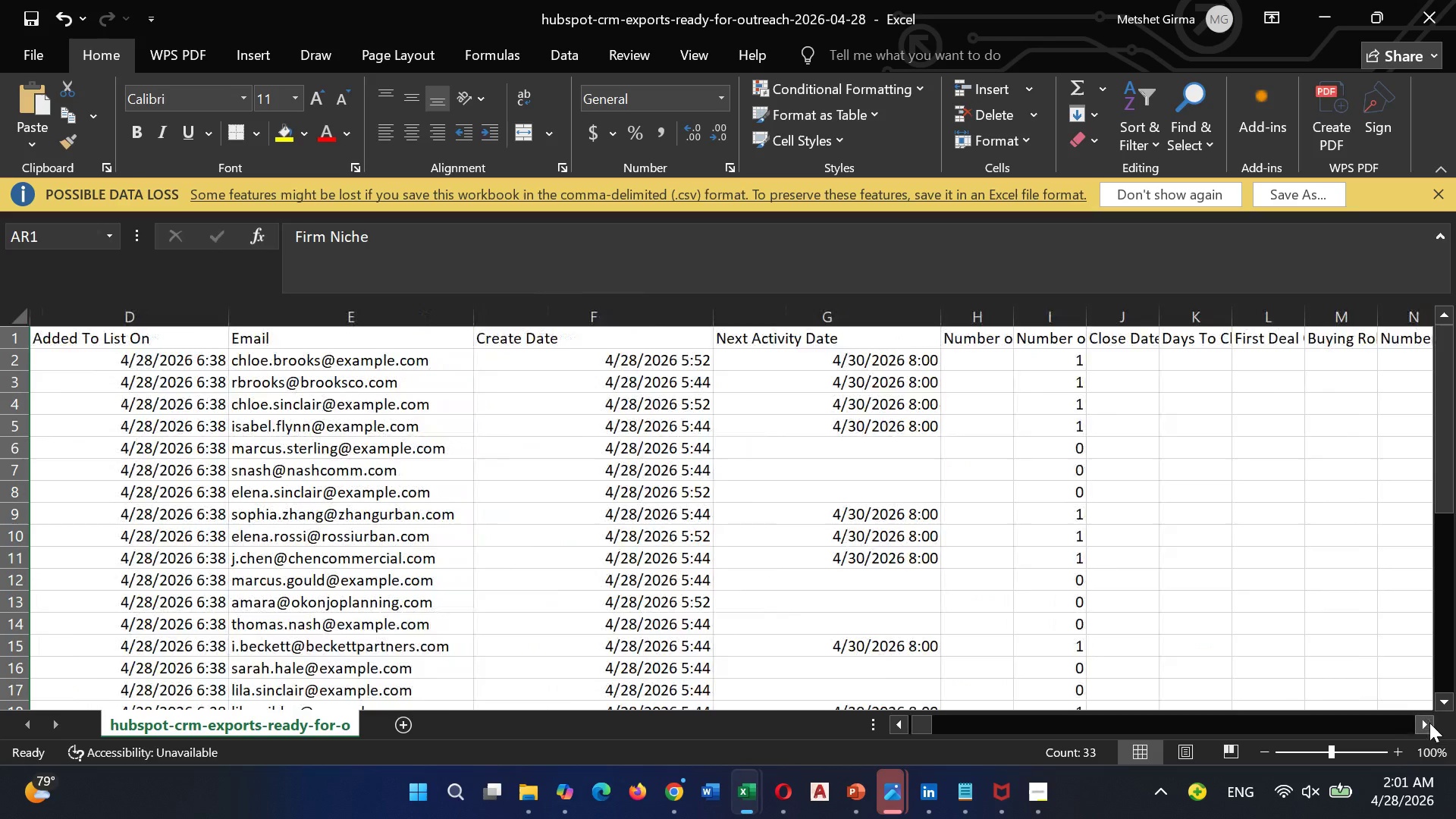 
triple_click([1429, 723])
 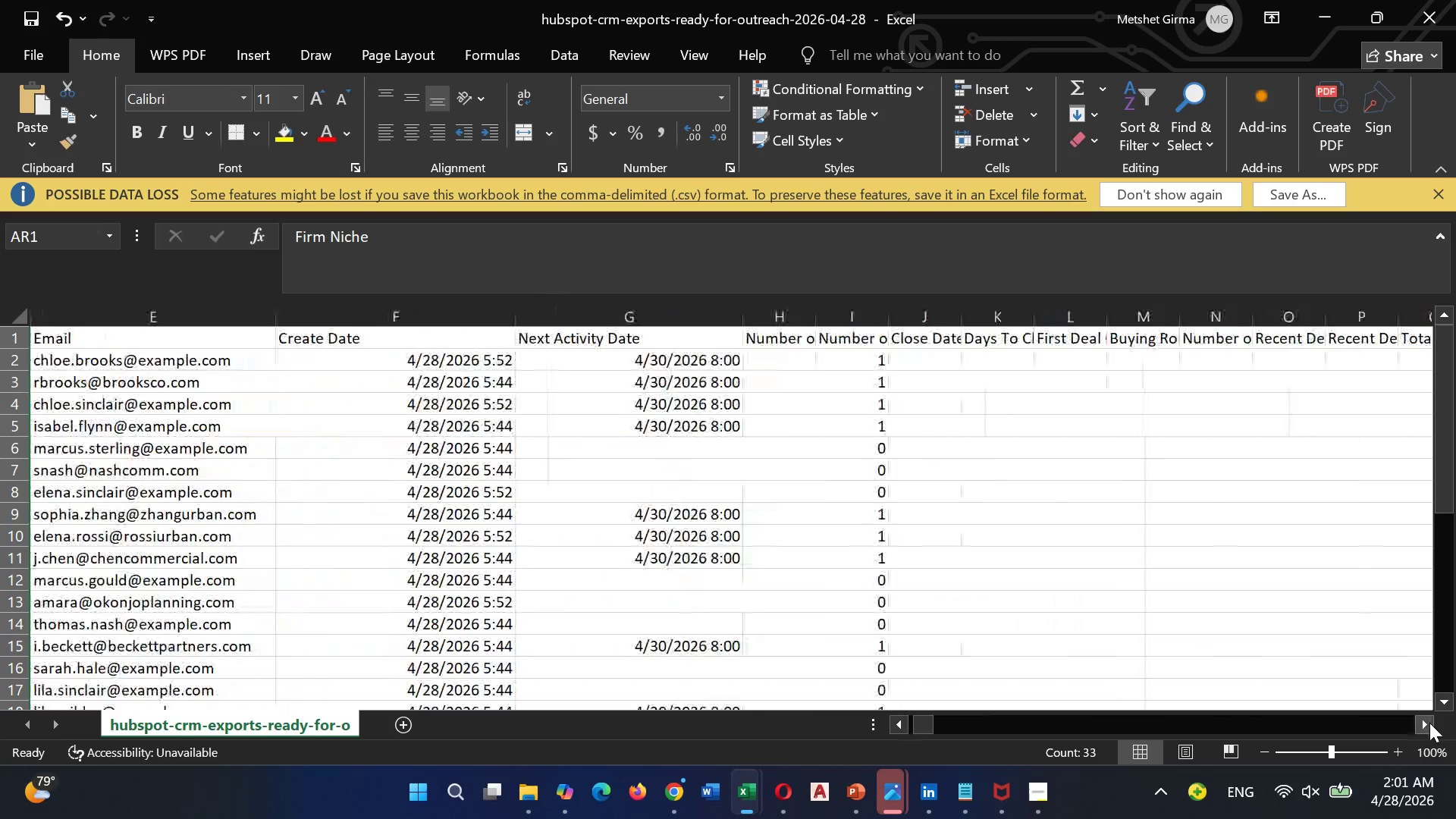 
triple_click([1429, 723])
 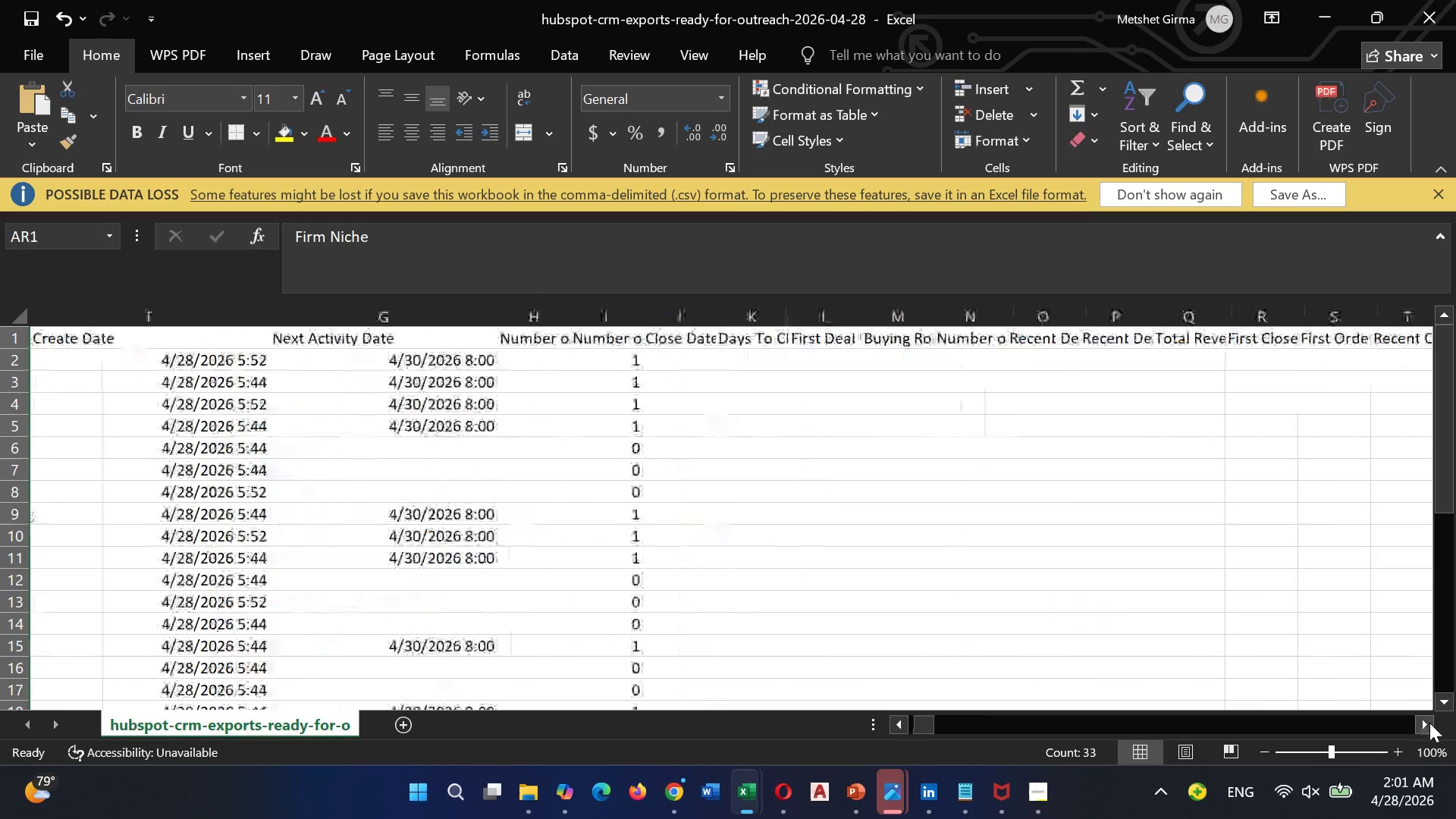 
triple_click([1429, 723])
 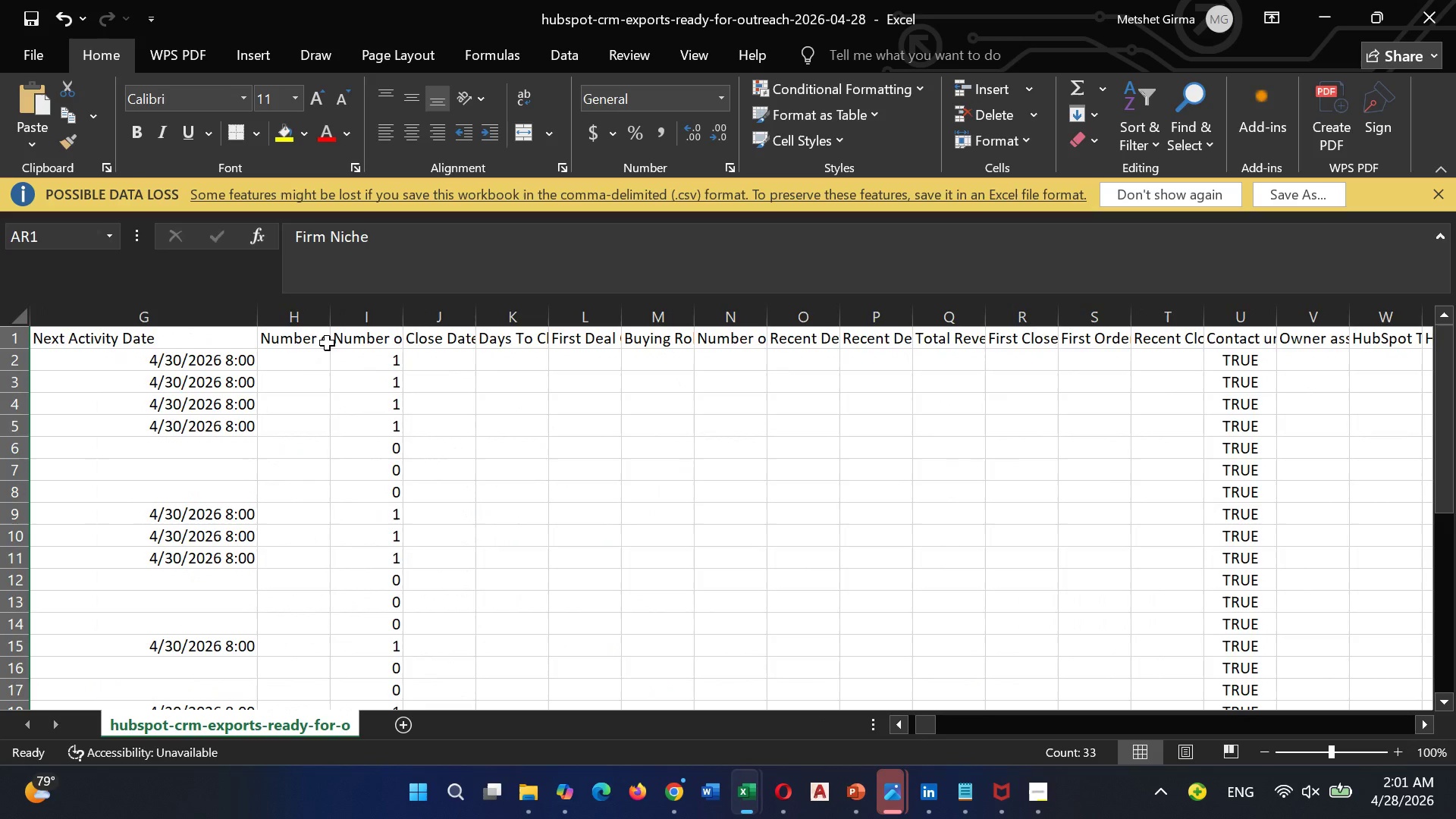 
left_click([293, 312])
 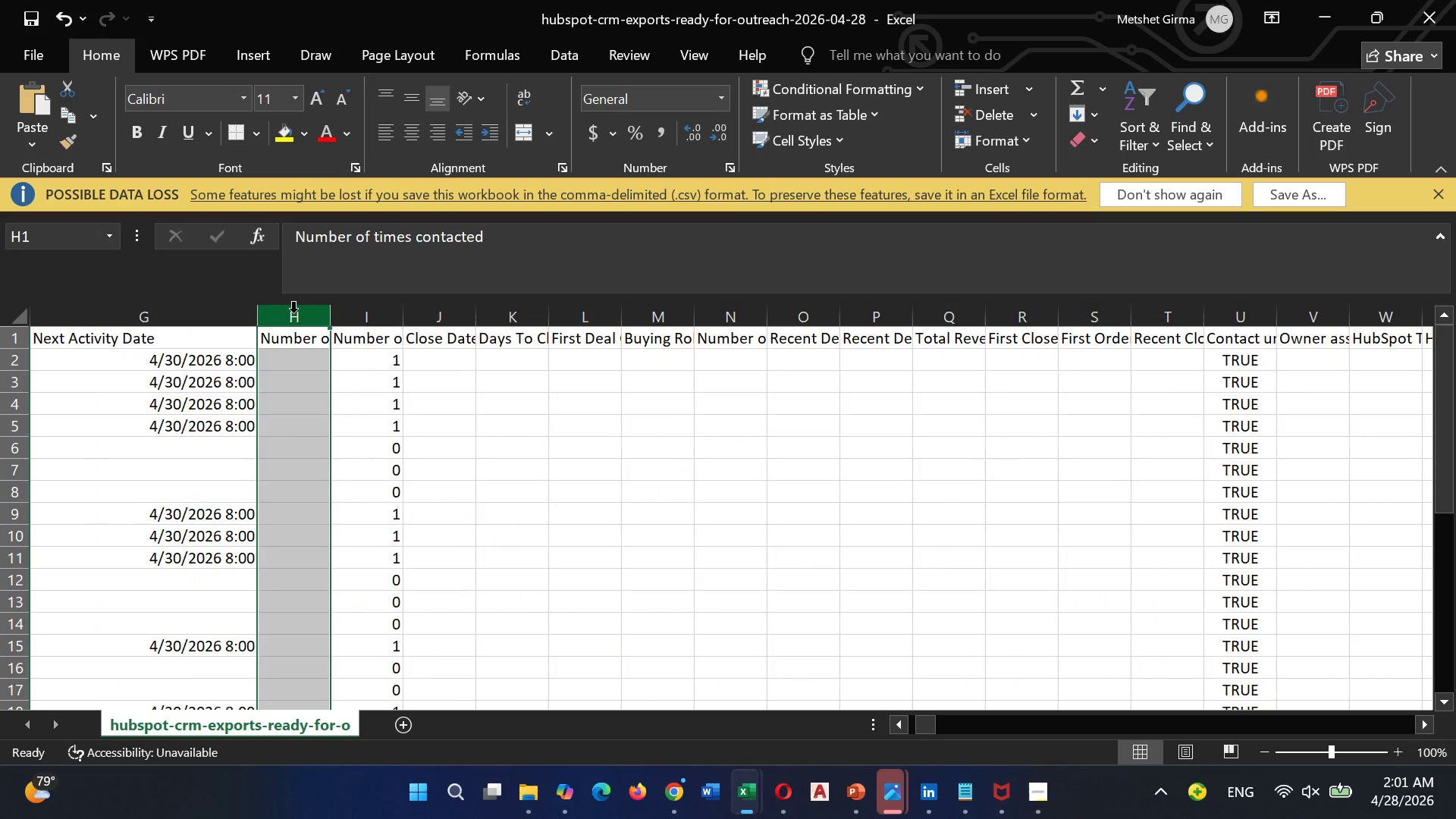 
right_click([293, 312])
 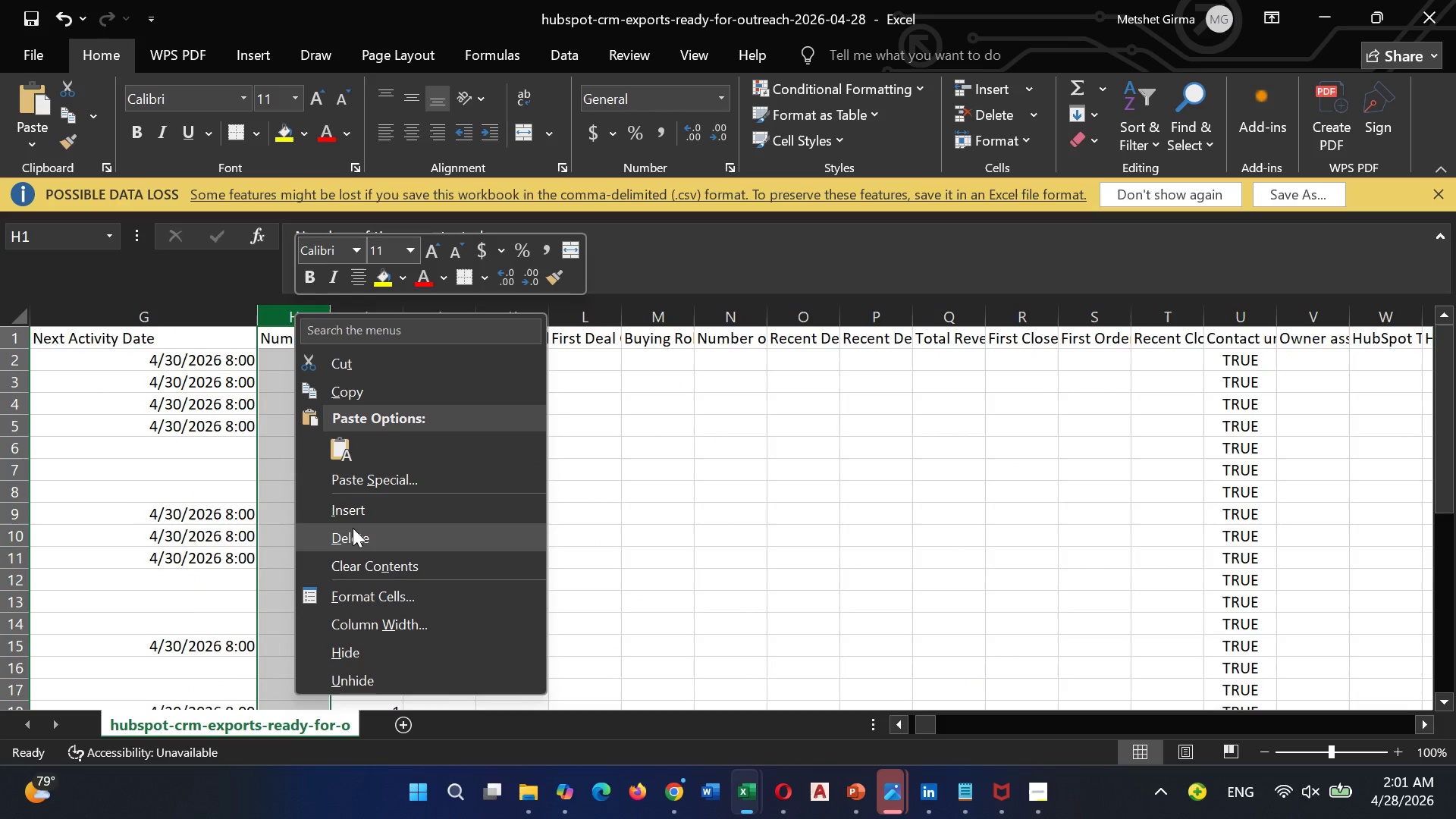 
left_click([353, 532])
 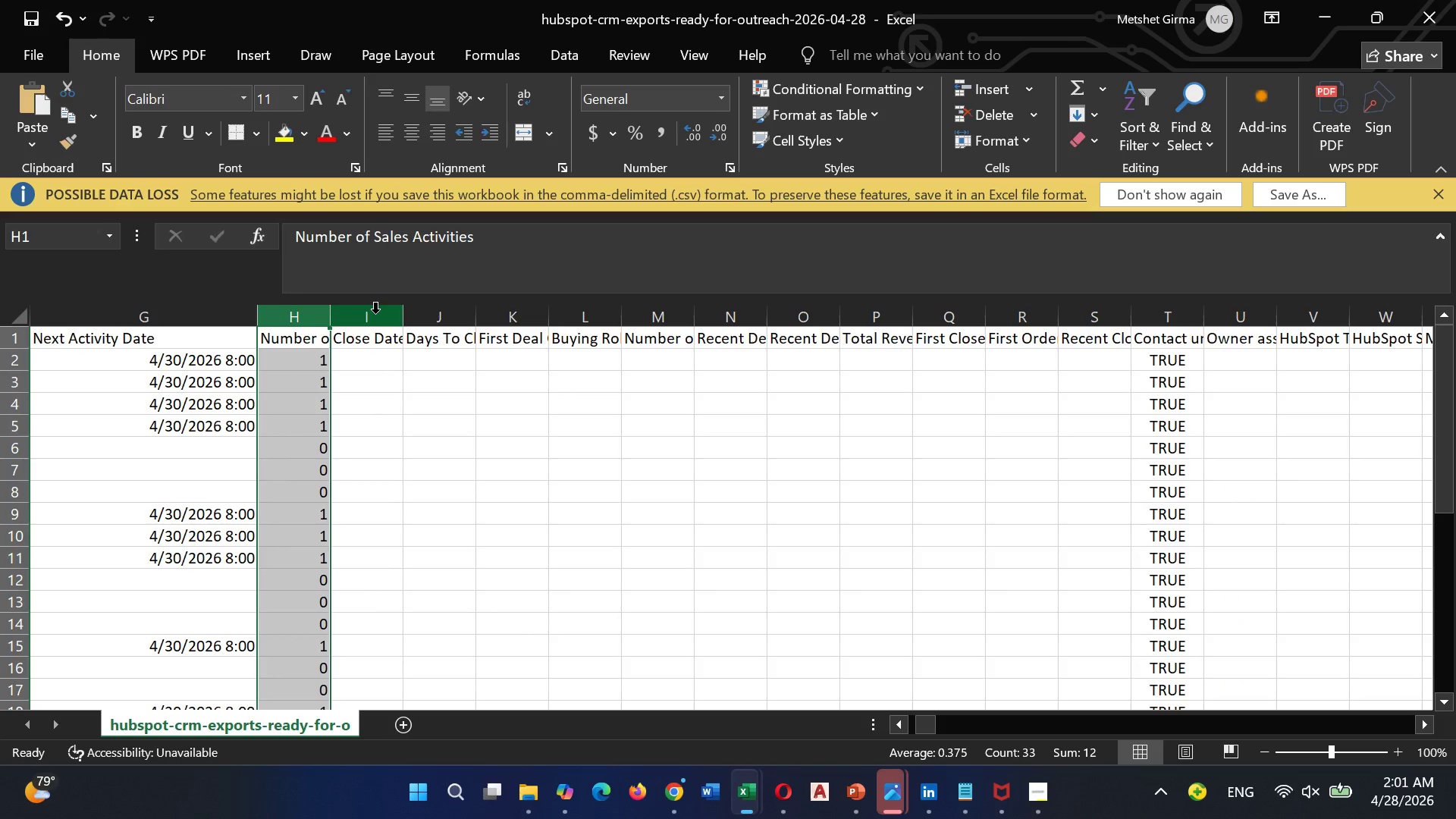 
left_click([371, 323])
 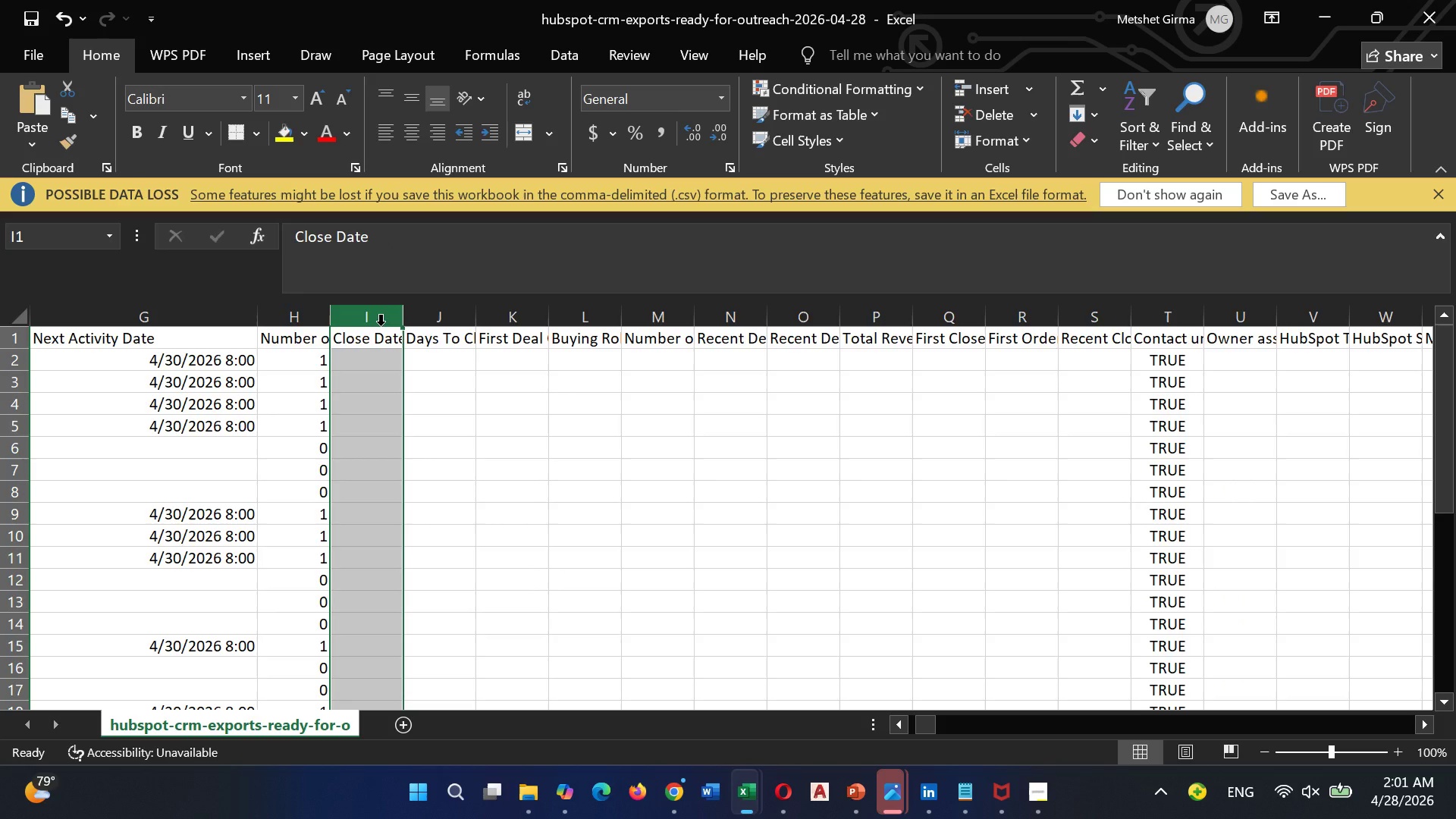 
right_click([378, 322])
 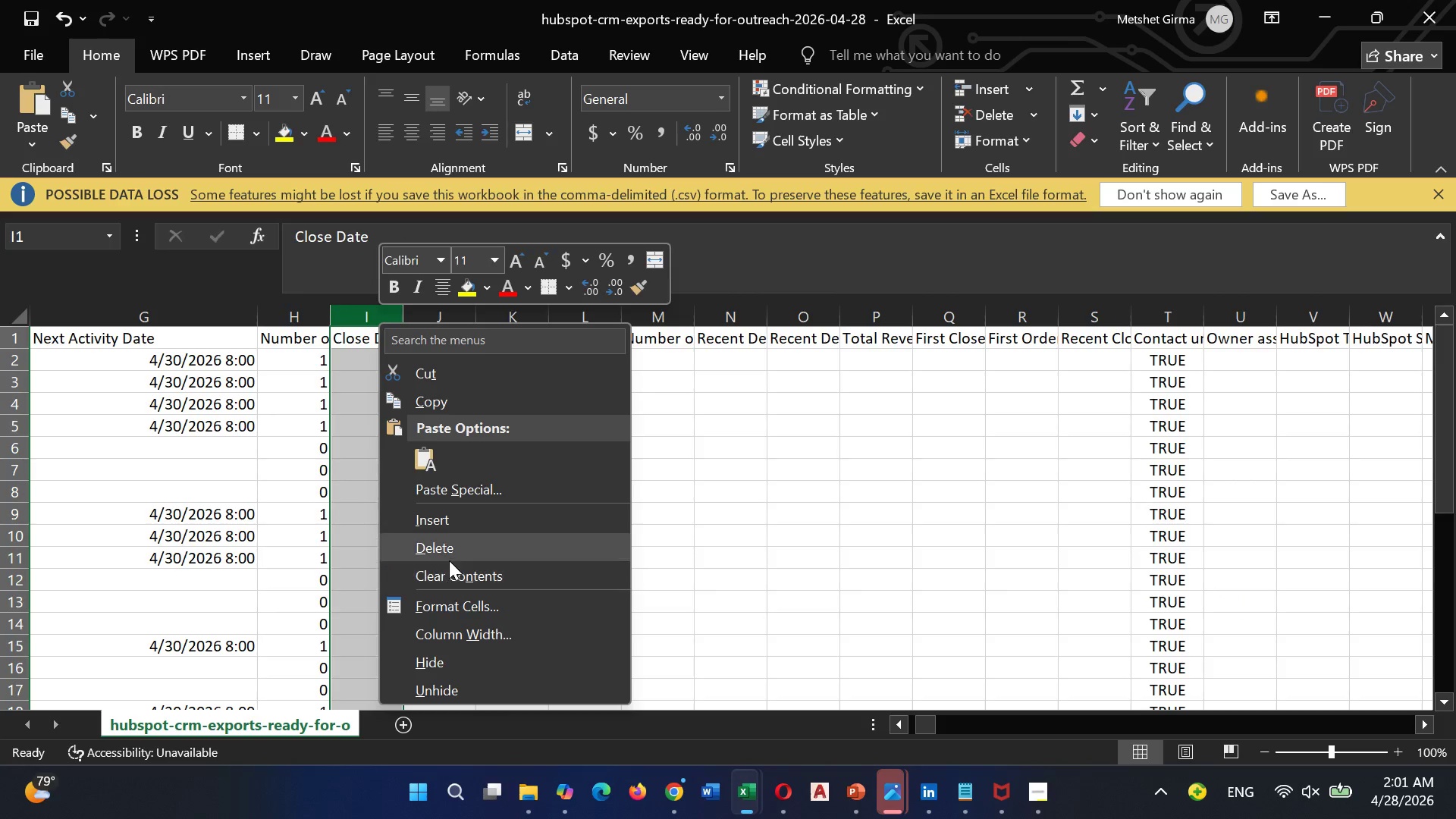 
left_click([449, 560])
 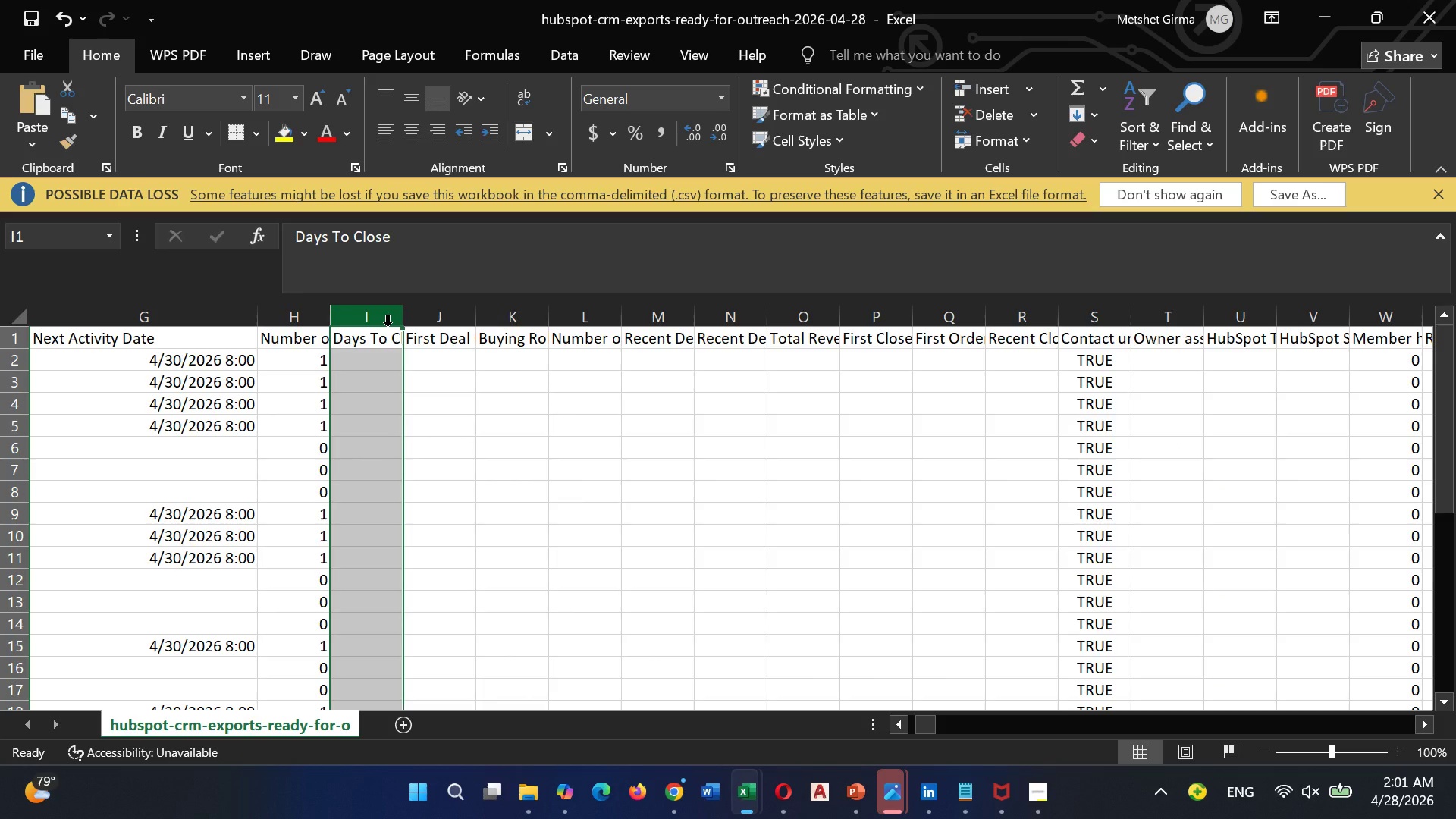 
right_click([388, 326])
 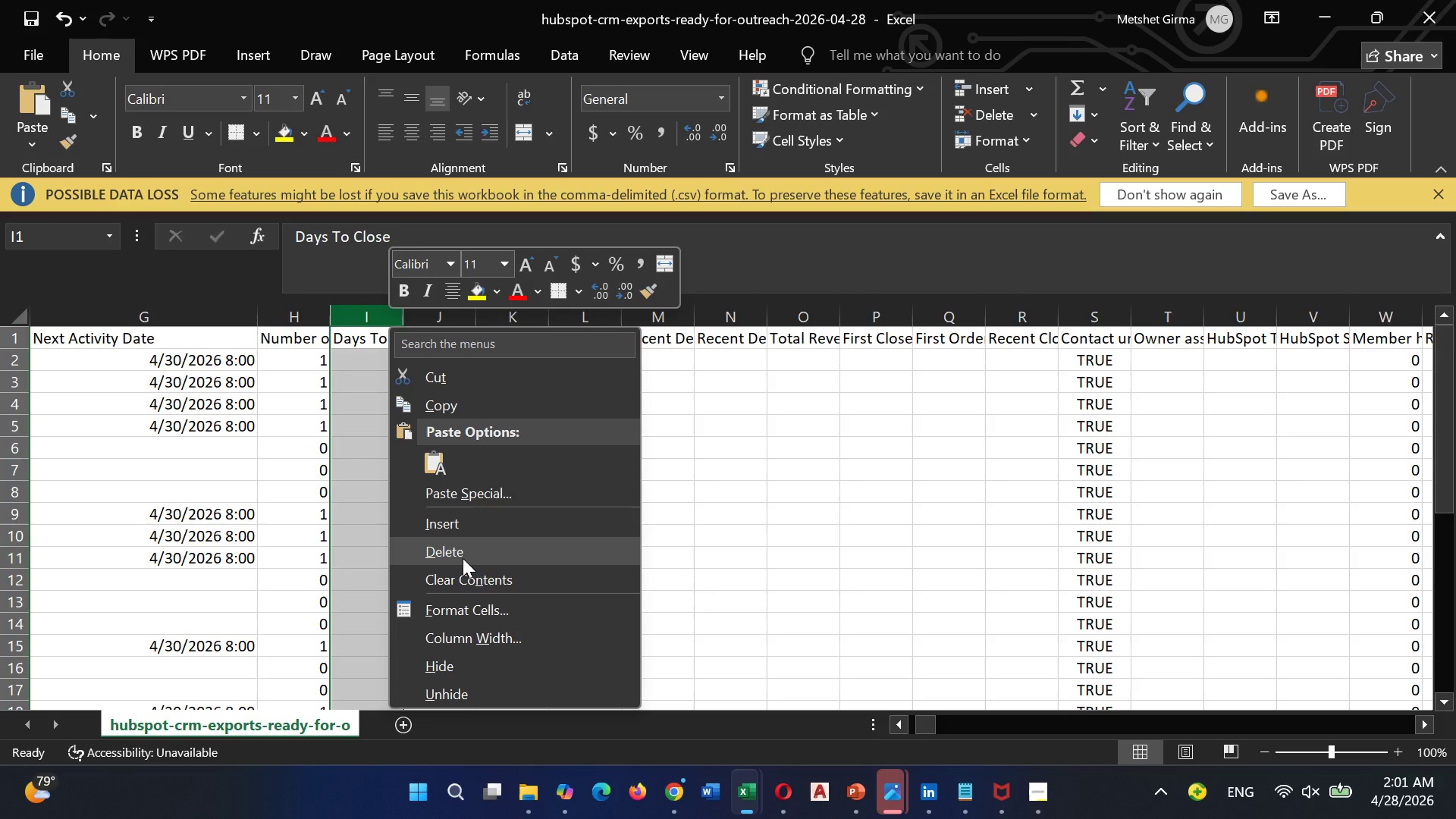 
left_click([463, 557])
 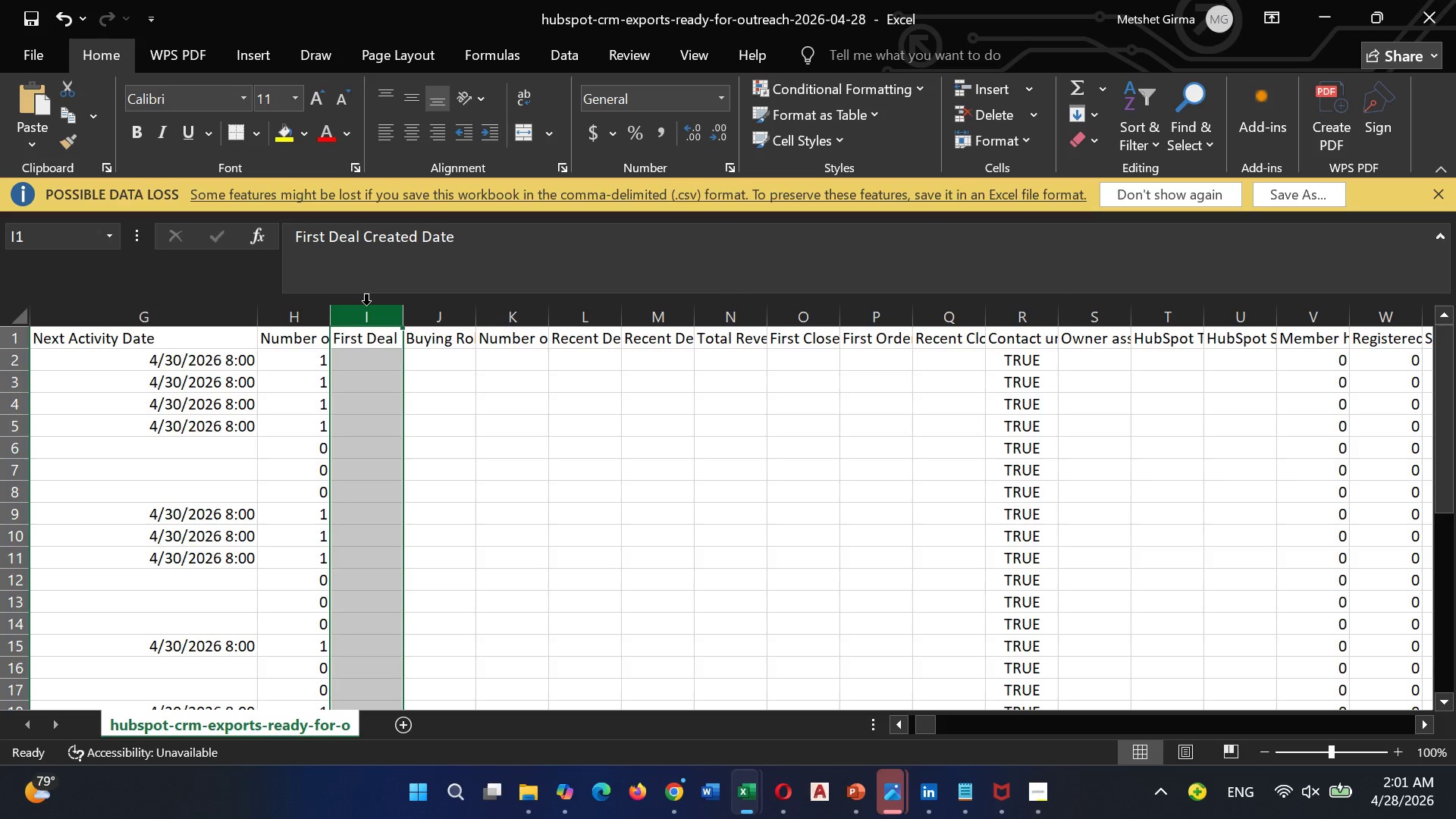 
left_click([366, 305])
 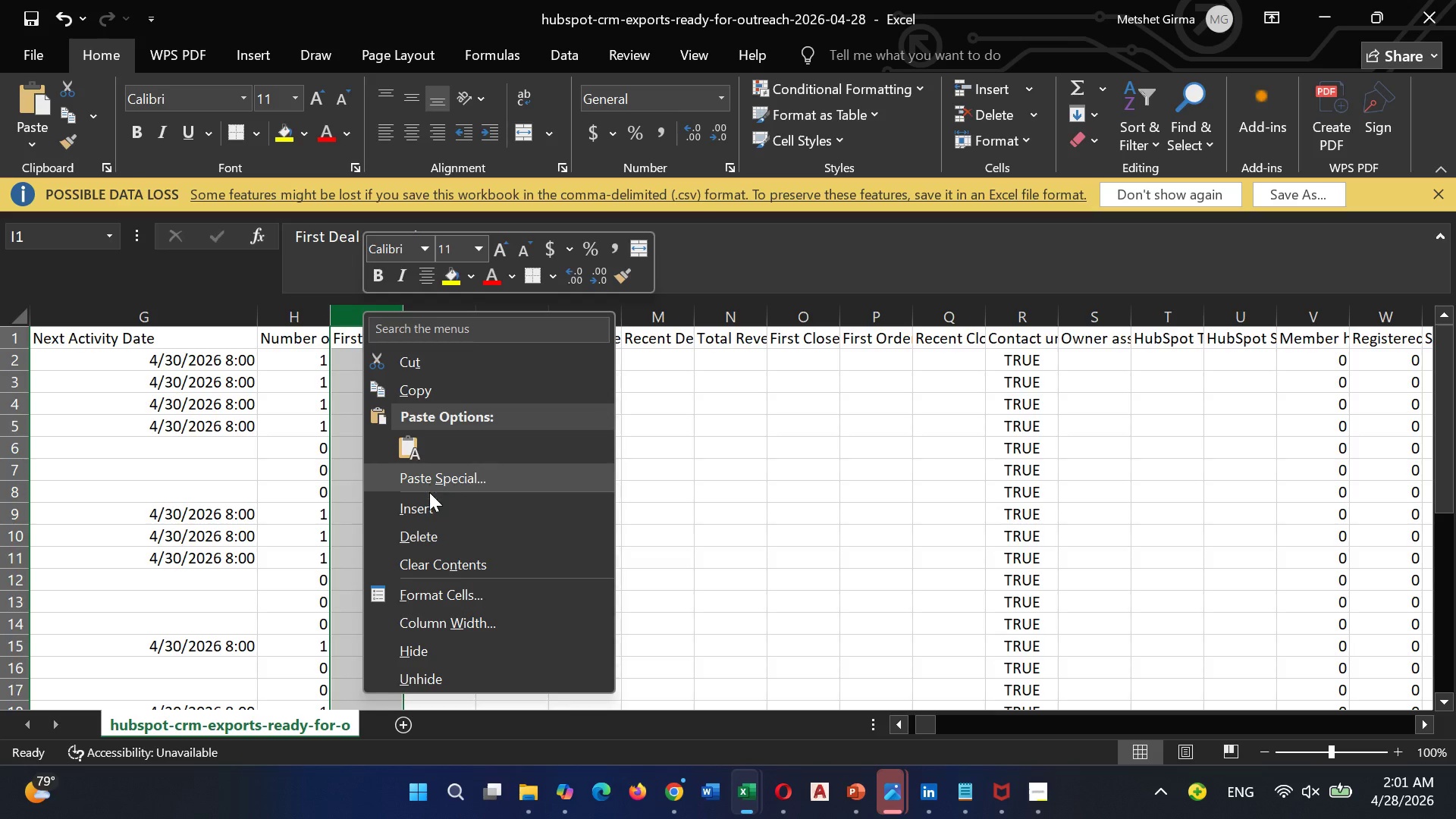 
left_click([428, 526])
 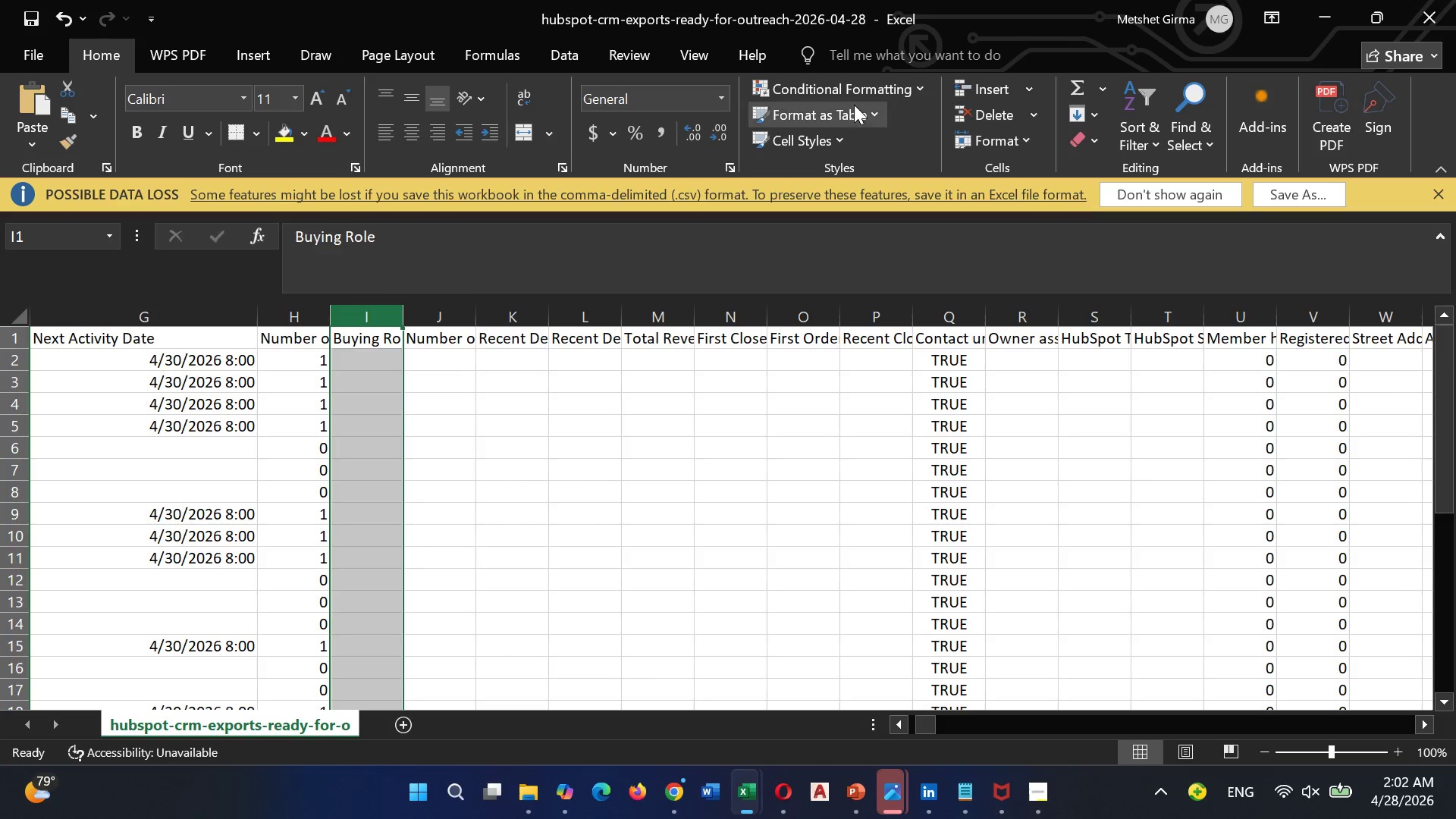 
wait(7.62)
 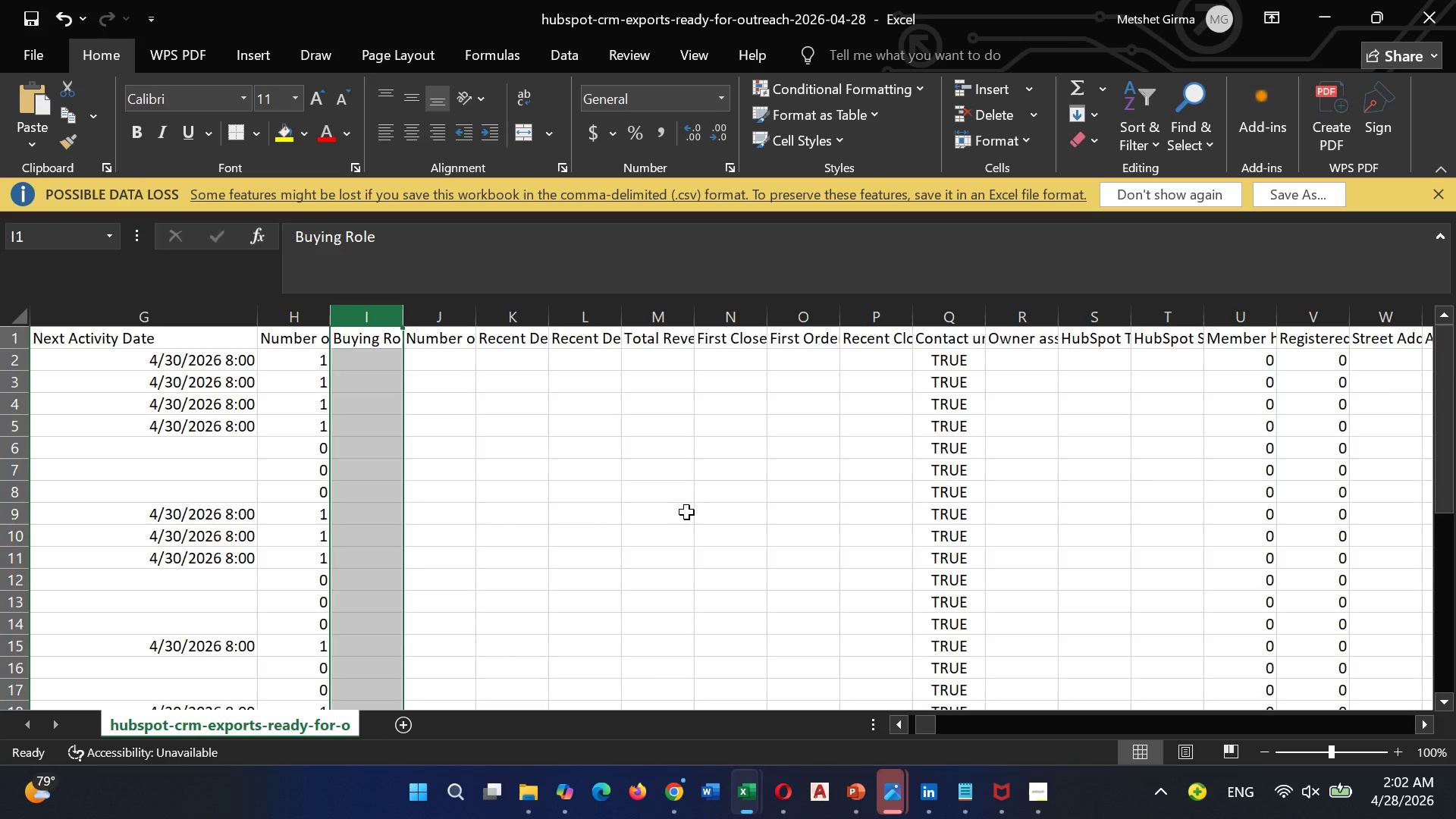 
right_click([366, 323])
 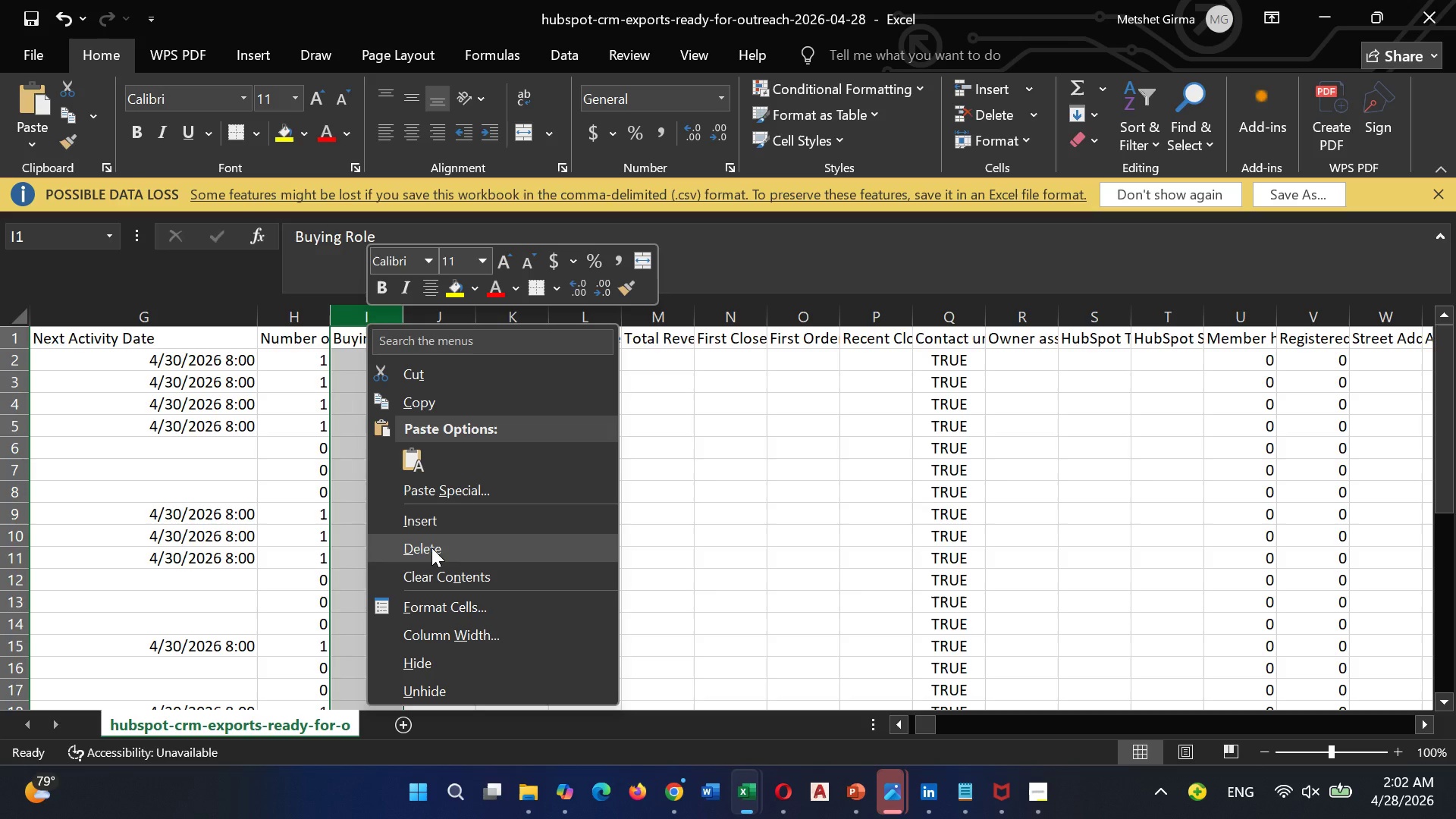 
left_click([431, 548])
 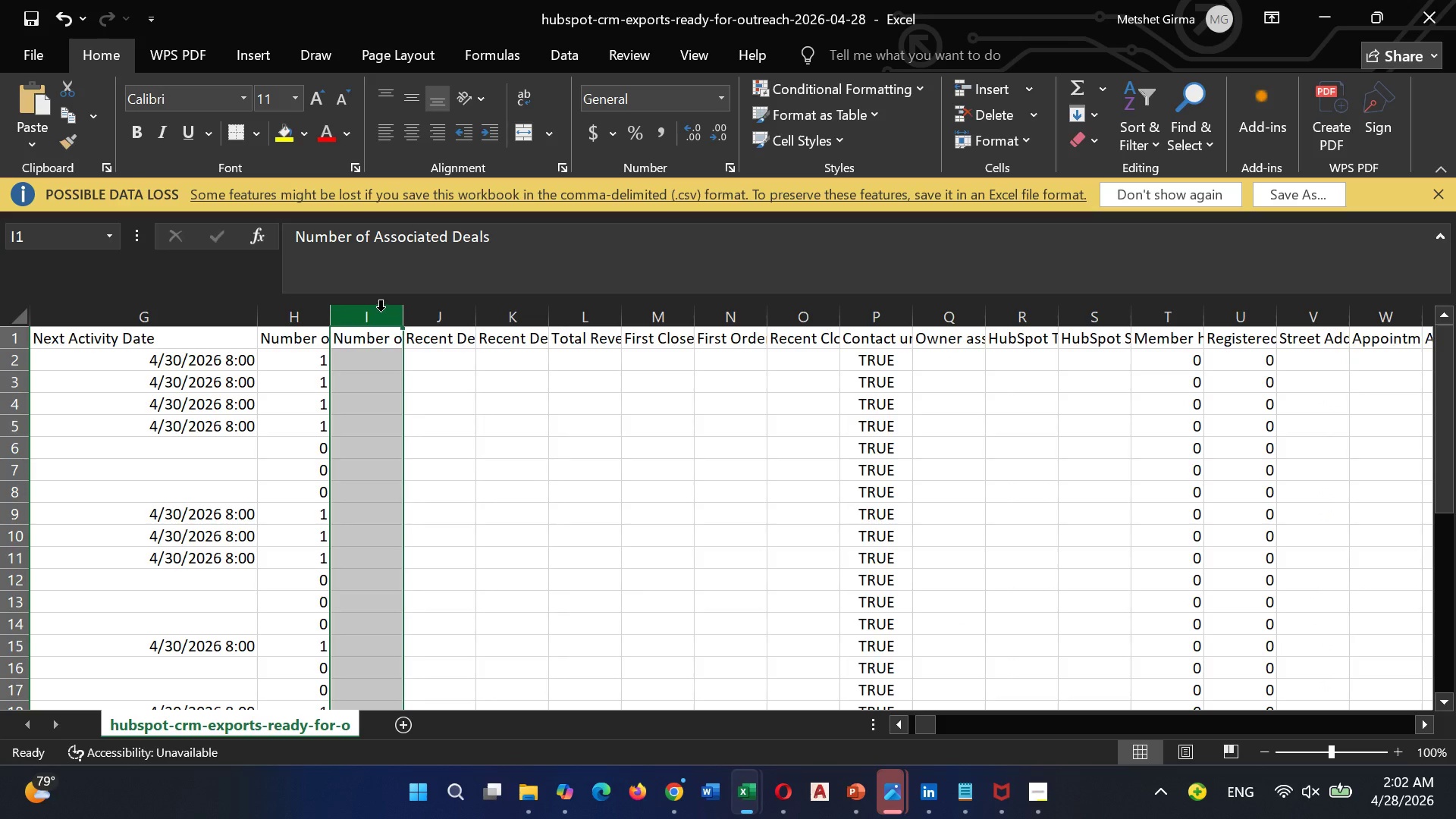 
right_click([375, 315])
 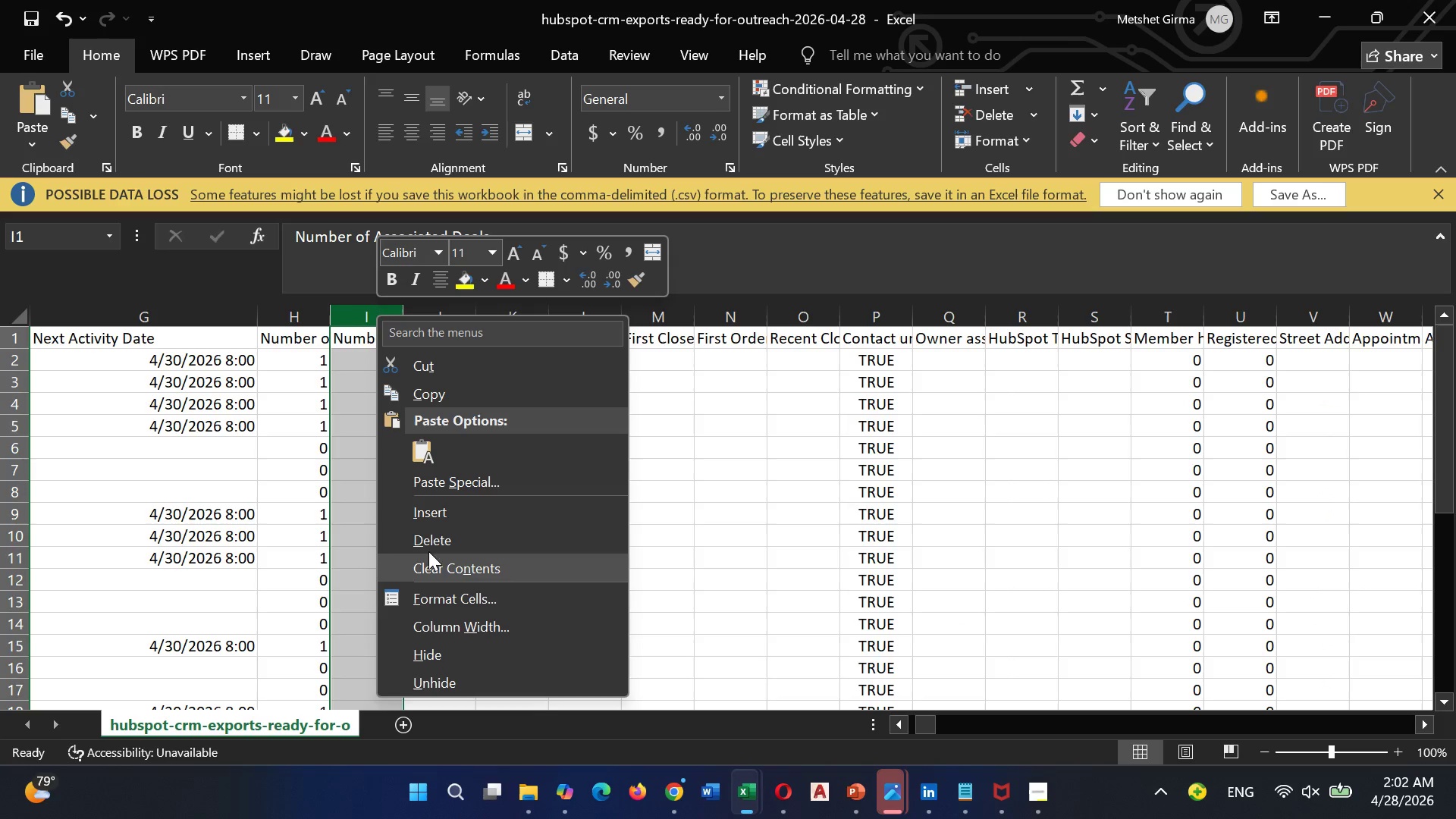 
left_click([437, 536])
 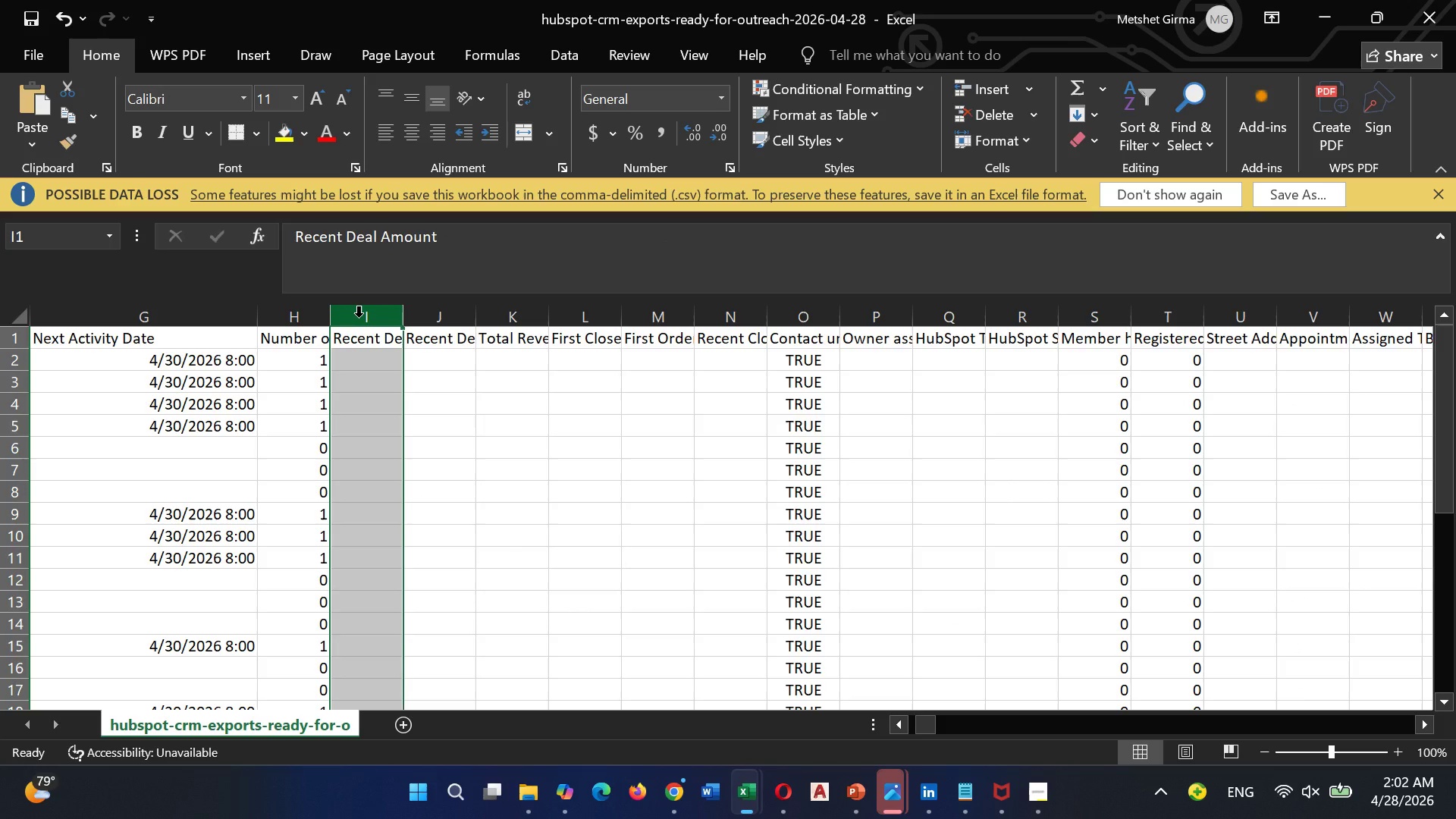 
right_click([359, 317])
 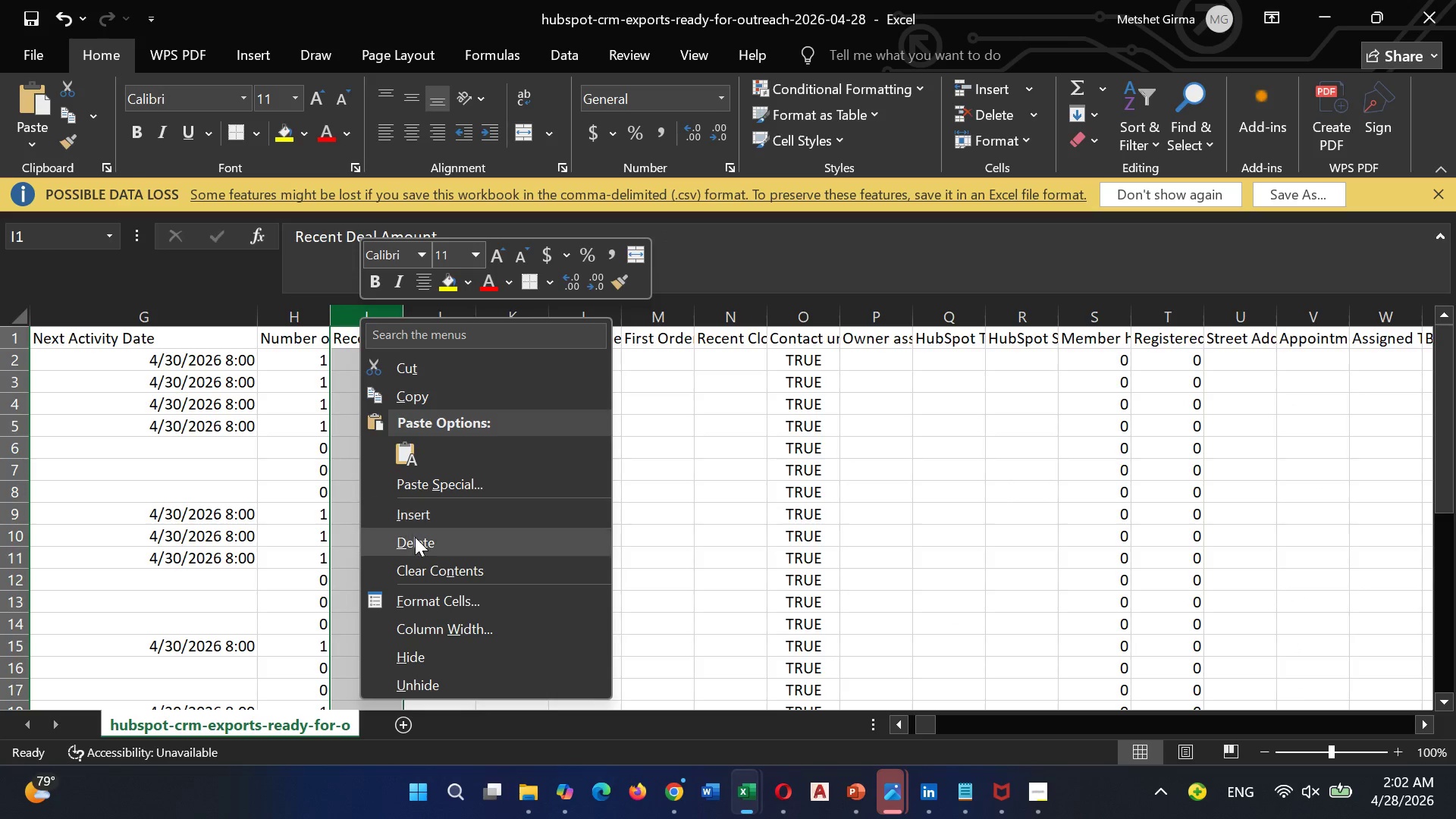 
left_click([415, 537])
 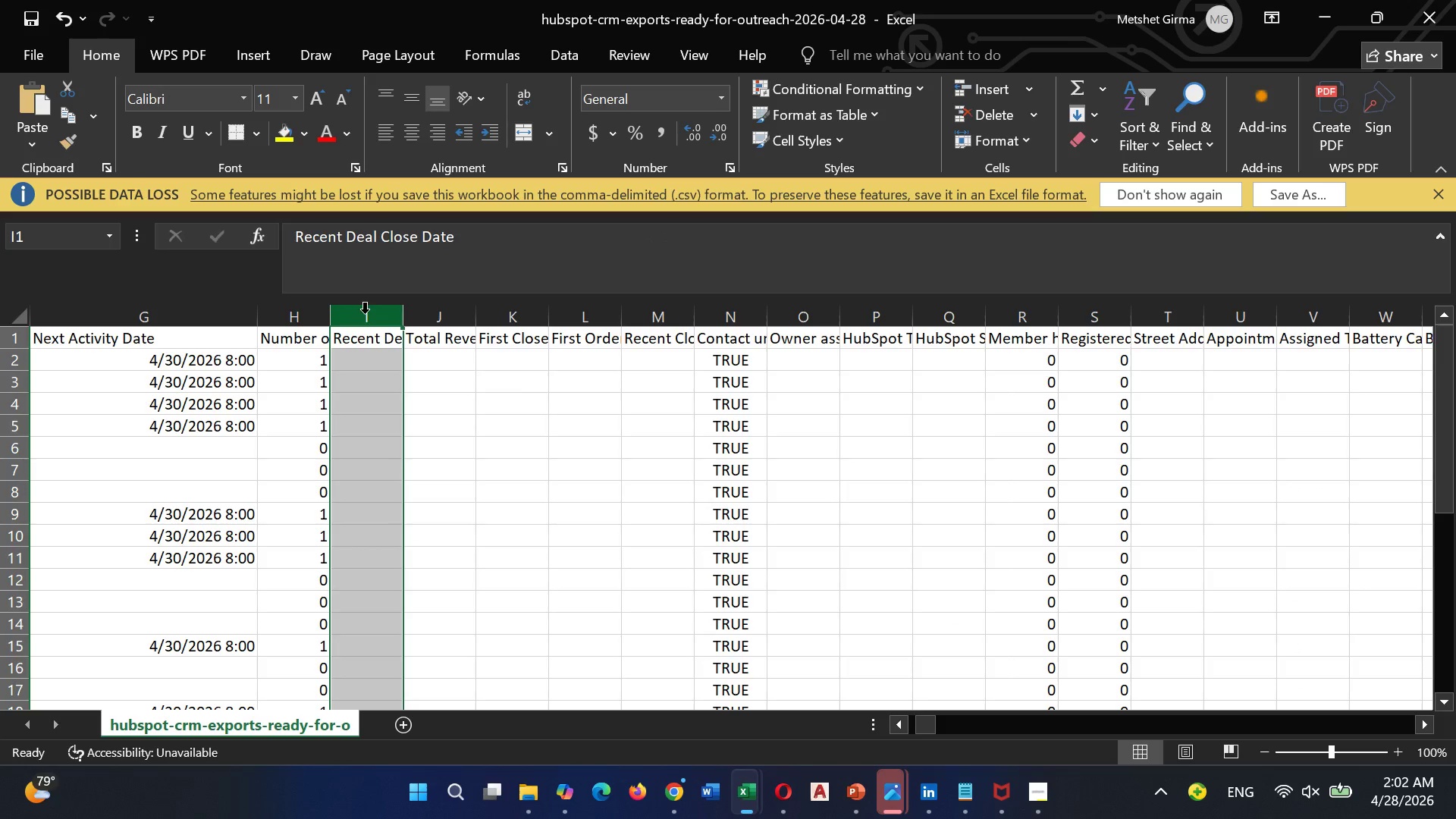 
right_click([365, 313])
 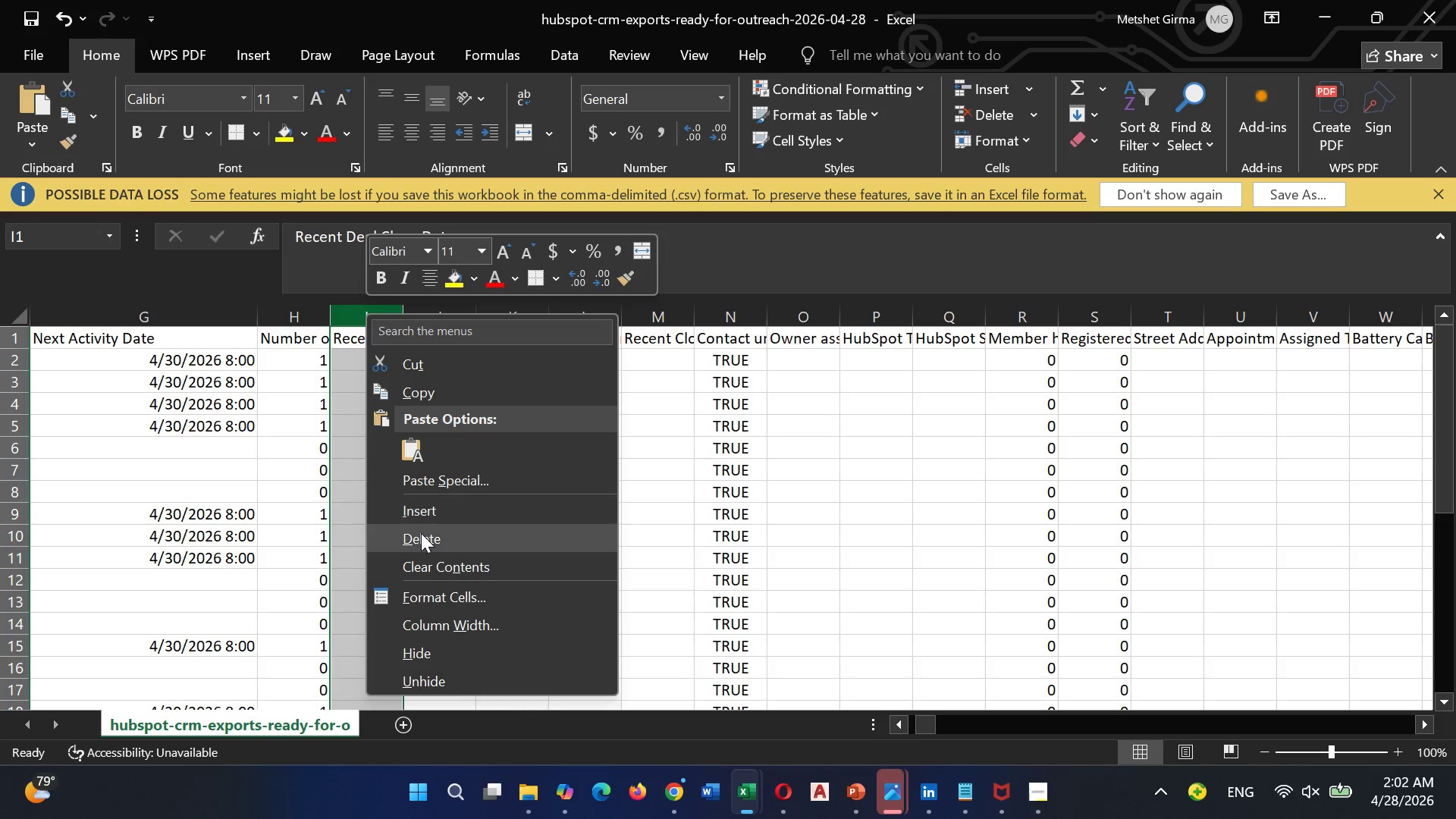 
left_click([421, 533])
 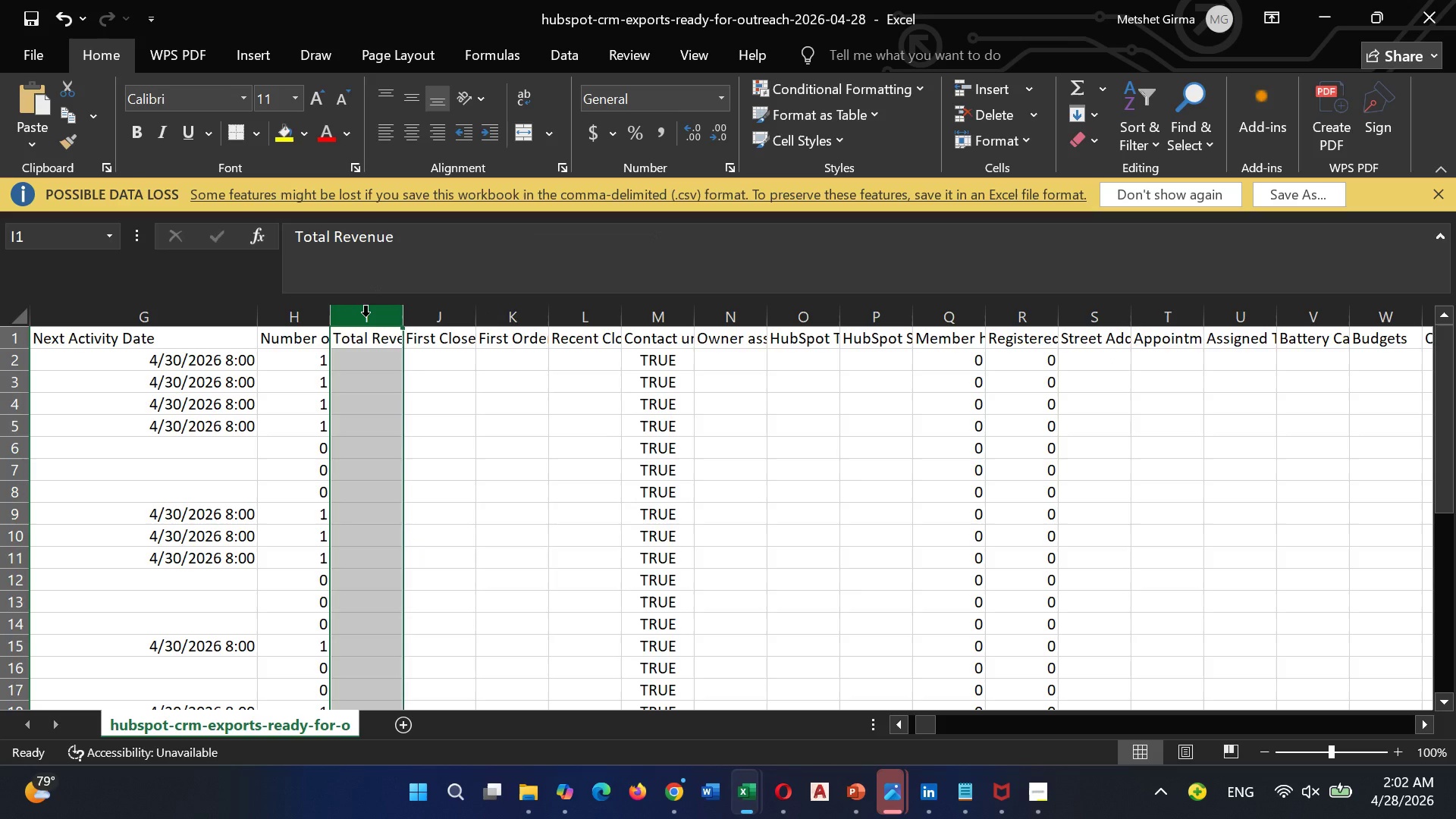 
right_click([366, 316])
 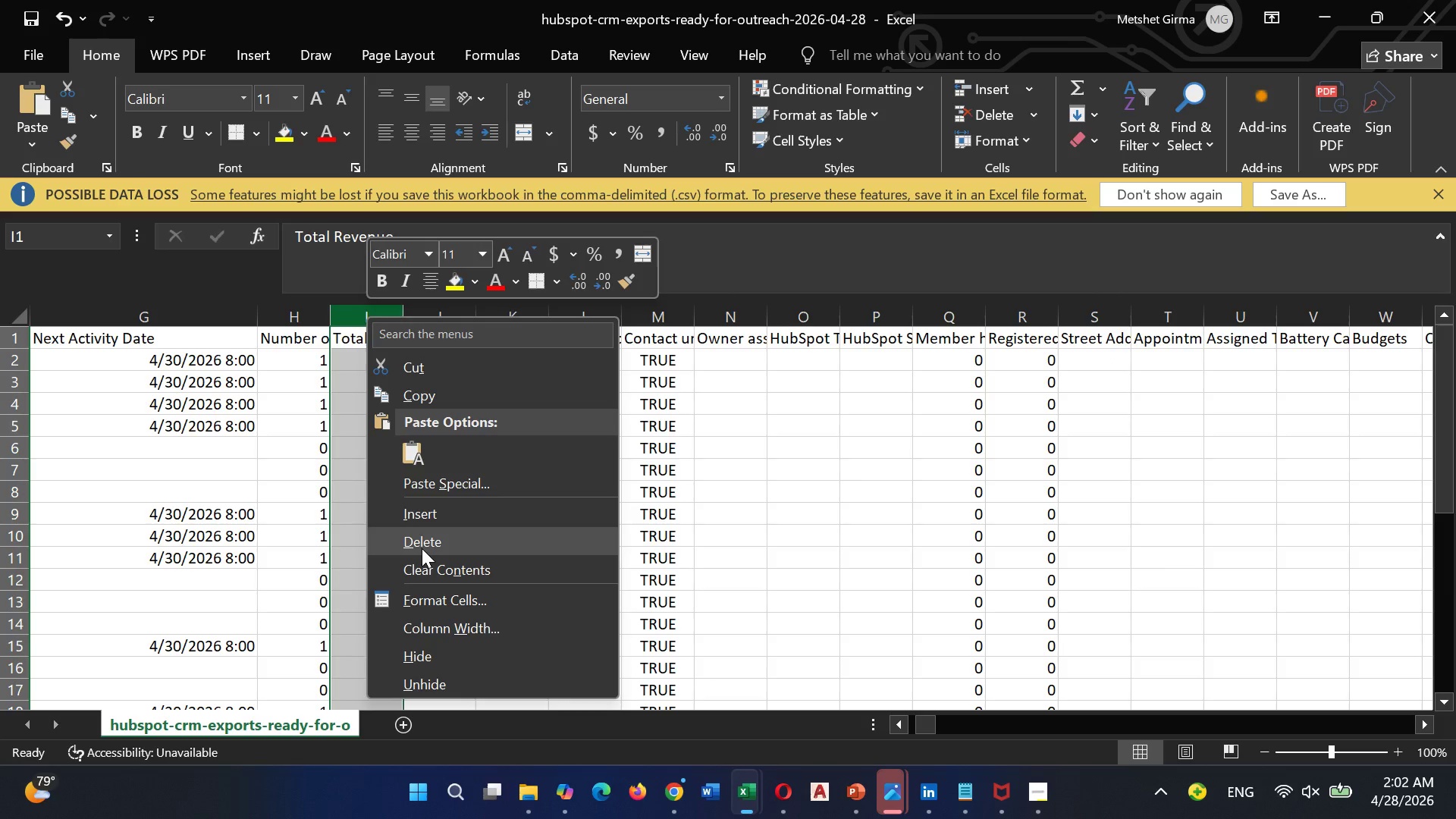 
left_click([422, 544])
 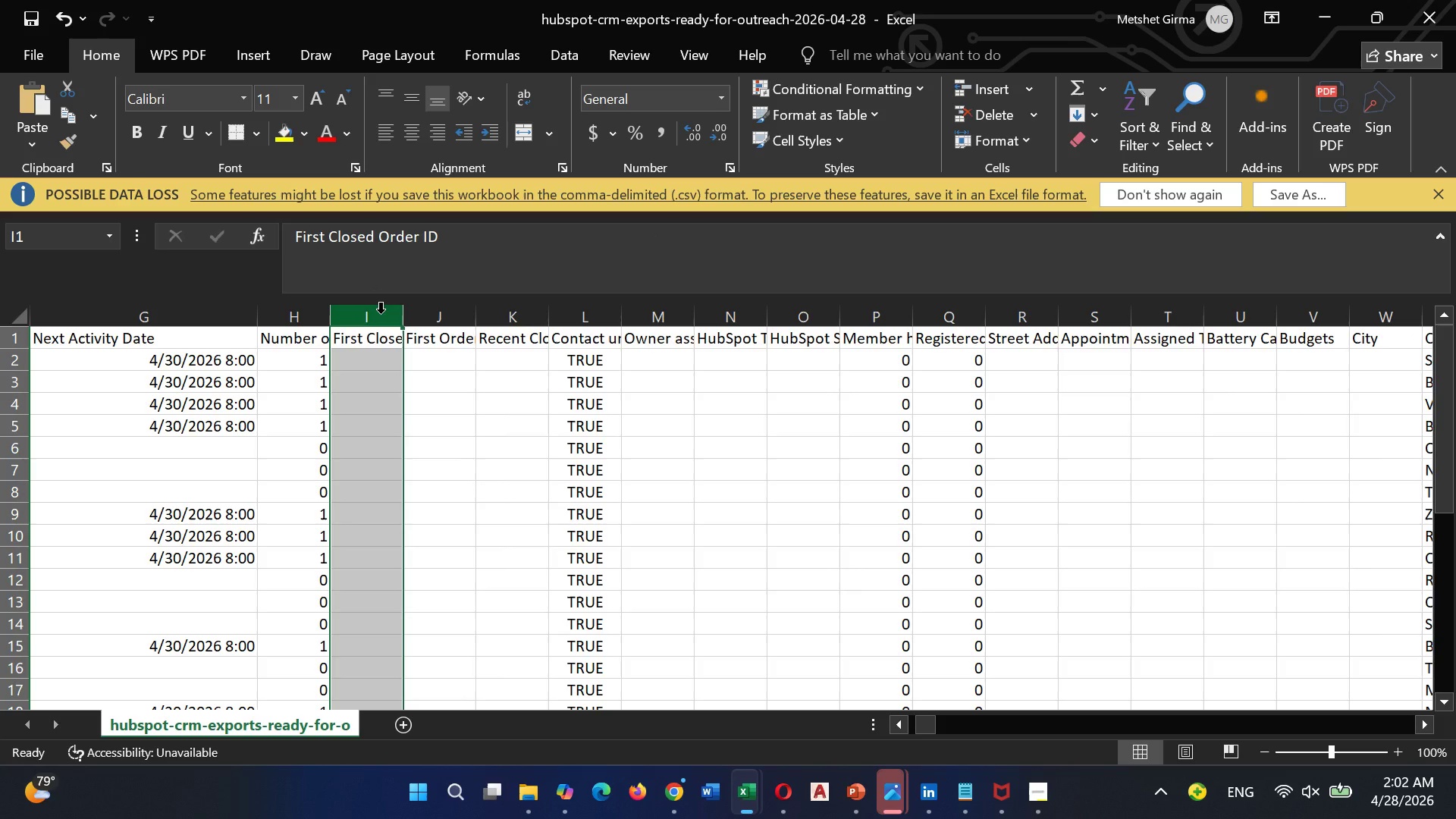 
right_click([381, 313])
 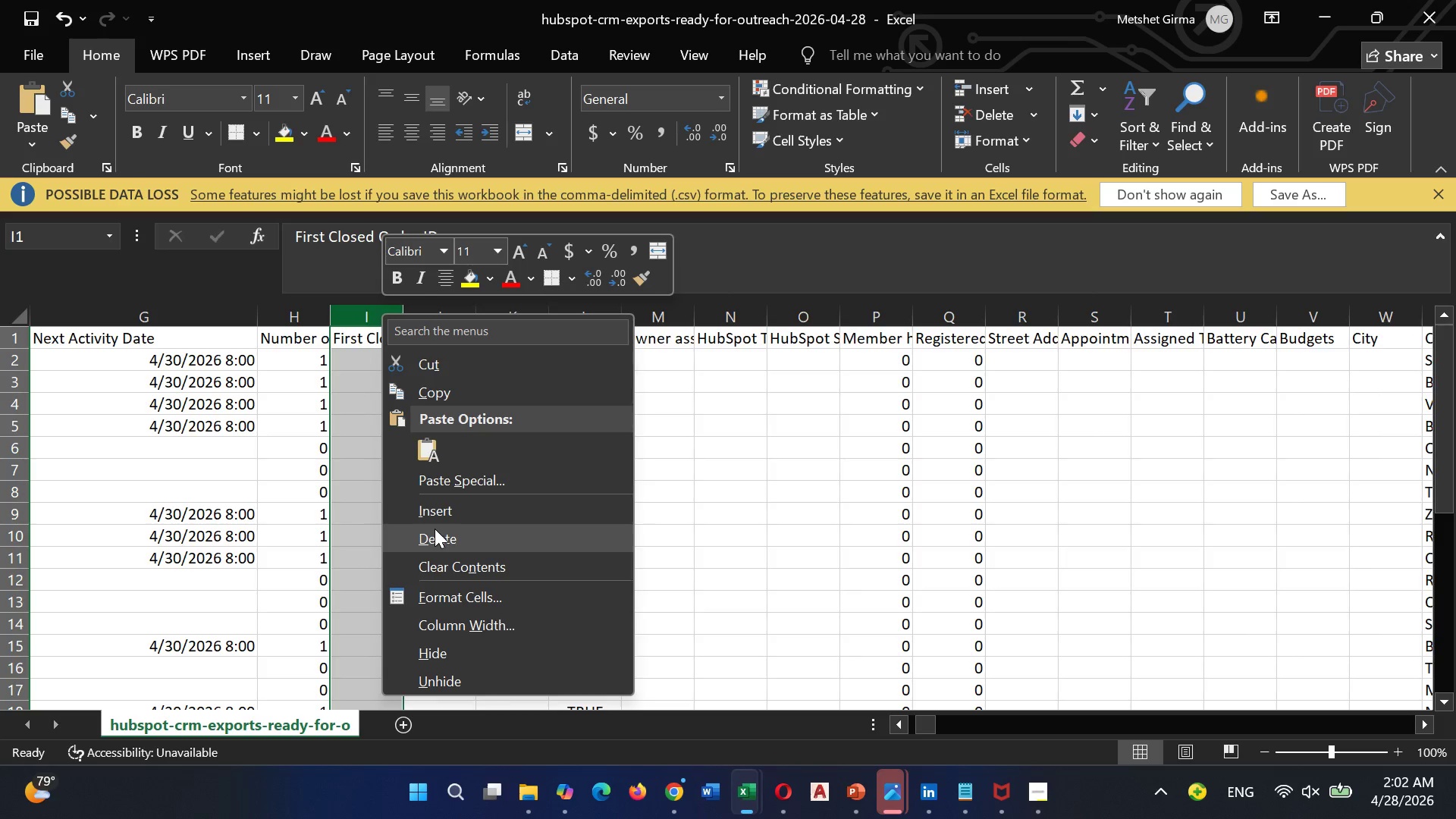 
left_click([435, 529])
 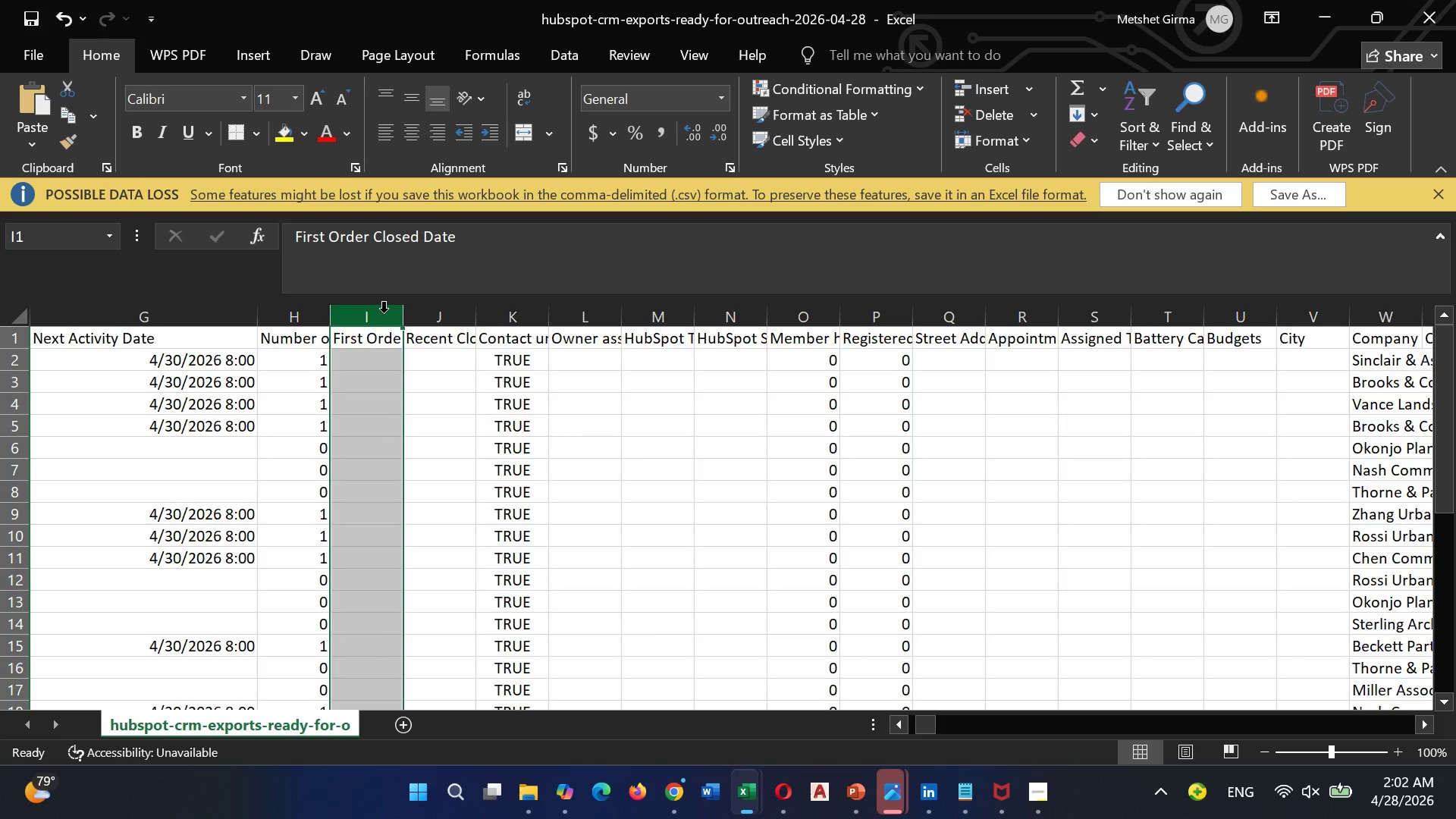 
right_click([384, 312])
 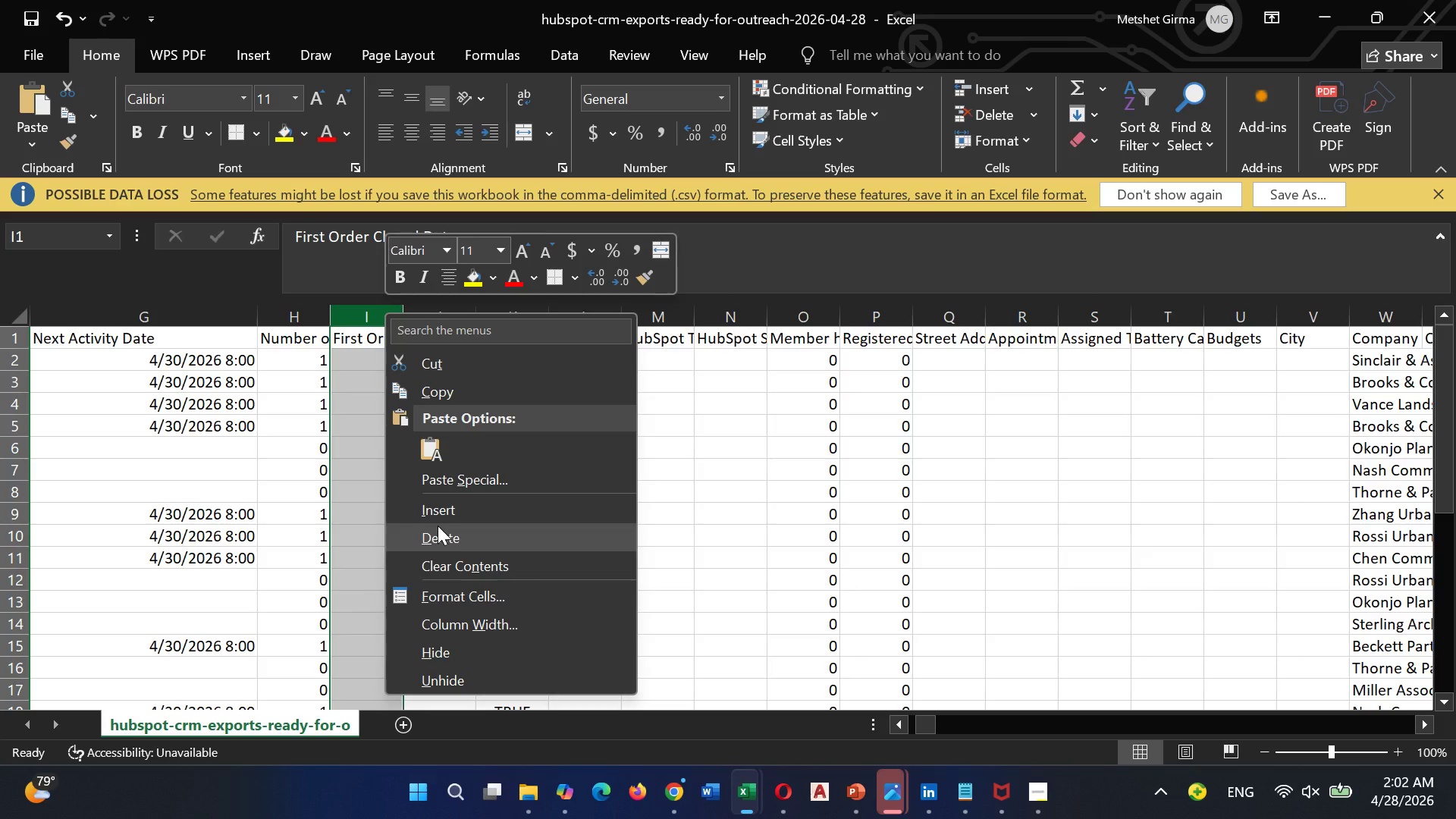 
left_click([438, 529])
 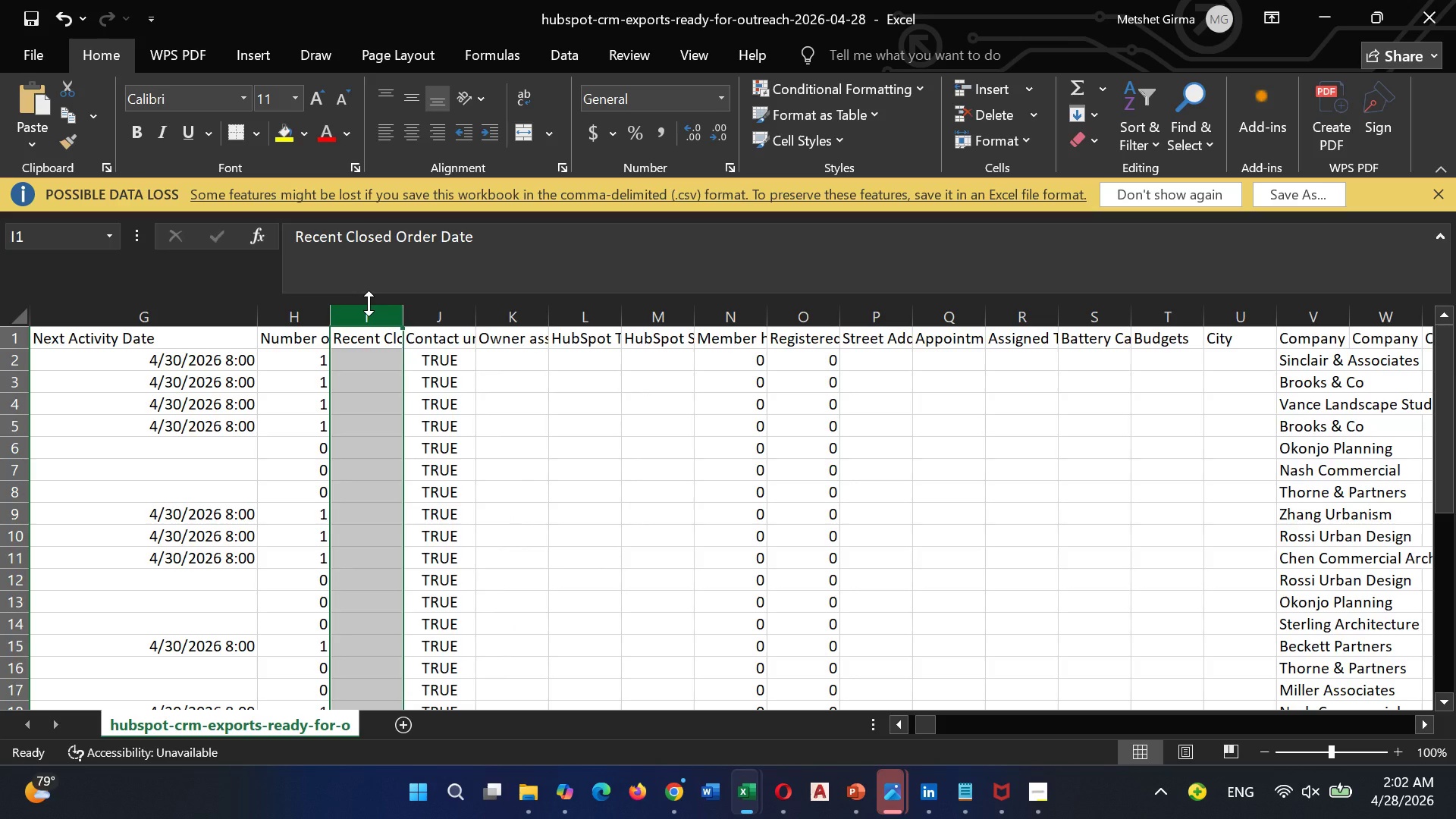 
right_click([361, 313])
 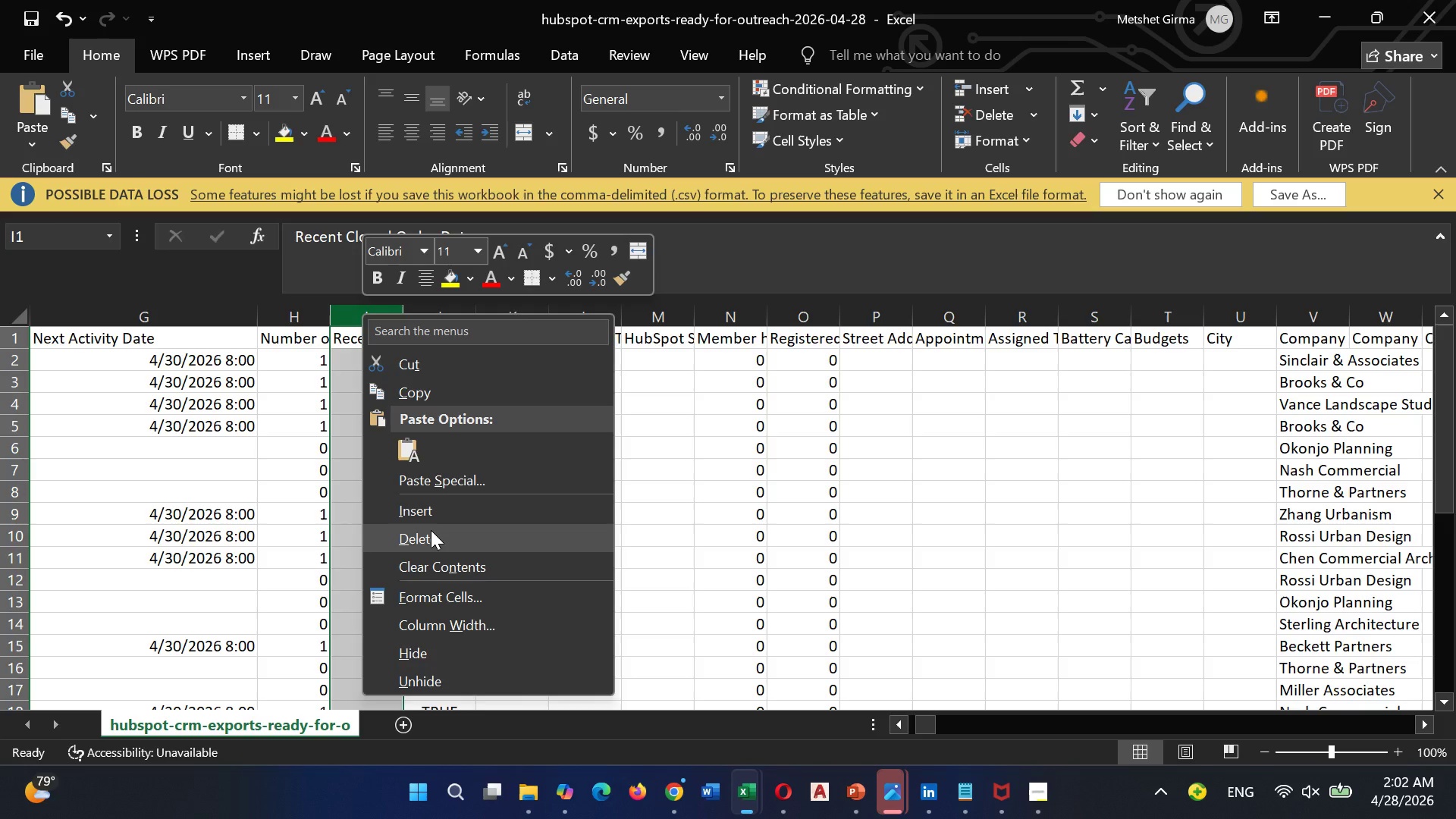 
left_click([431, 530])
 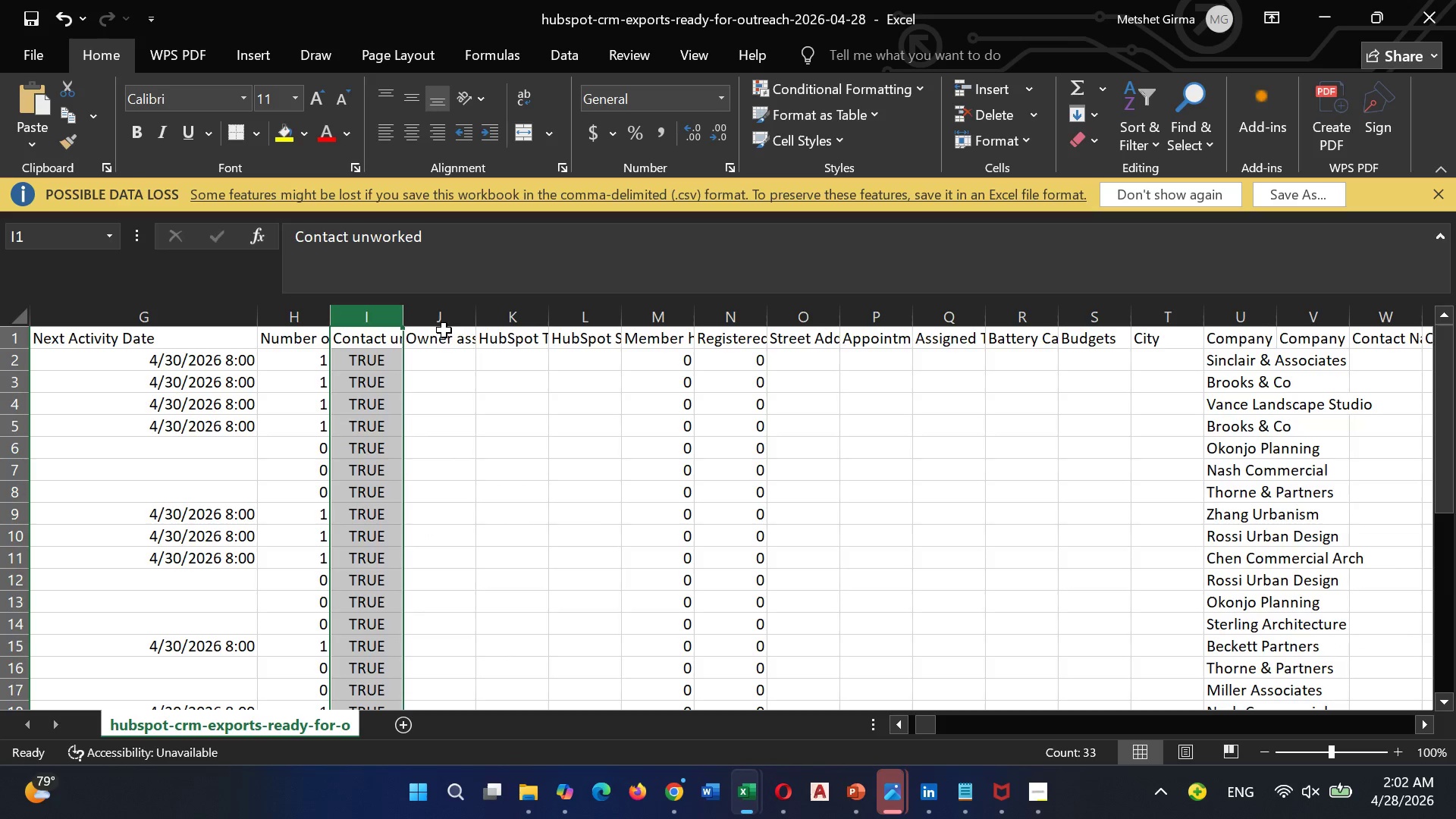 
right_click([443, 322])
 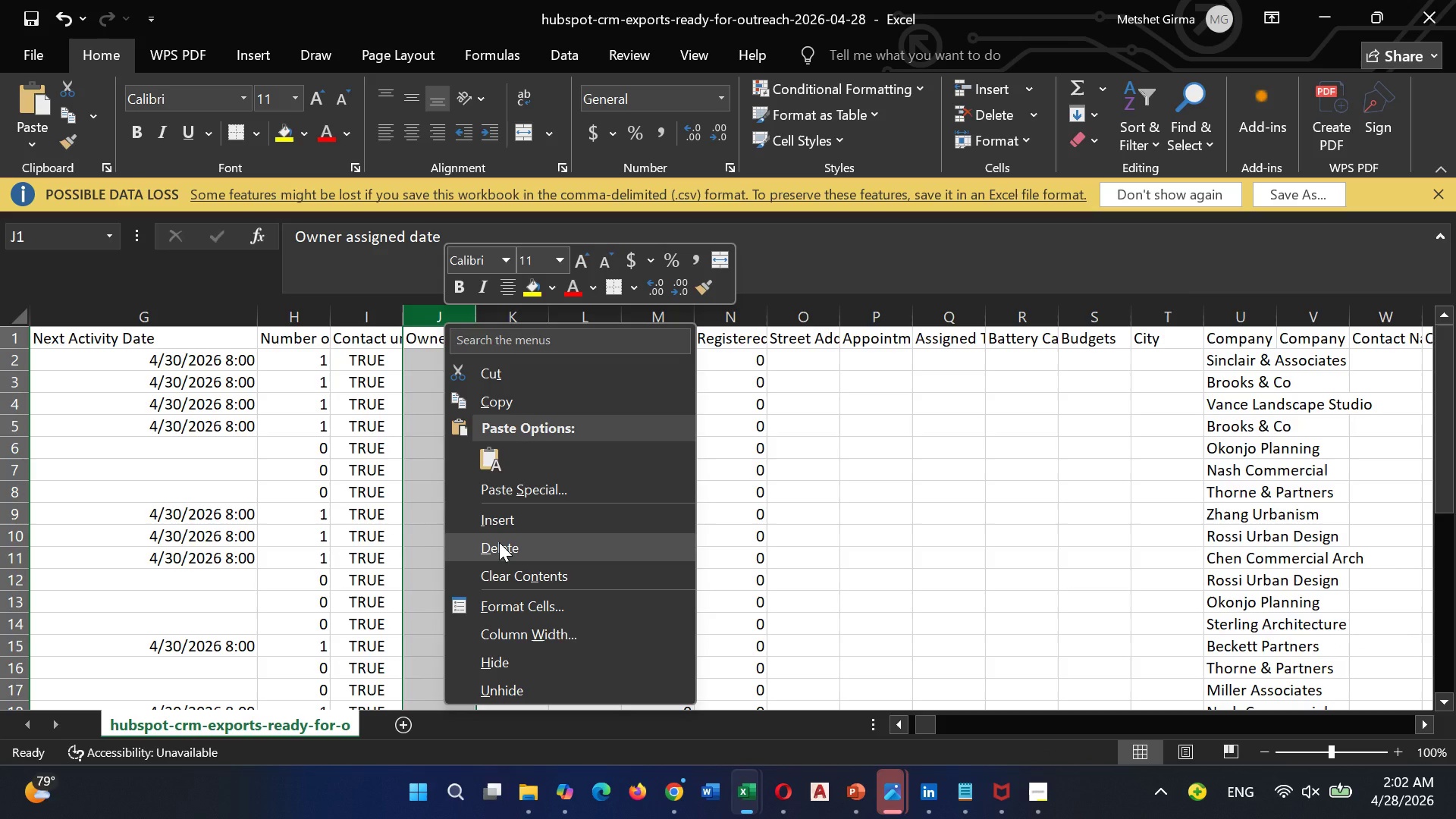 
left_click([499, 546])
 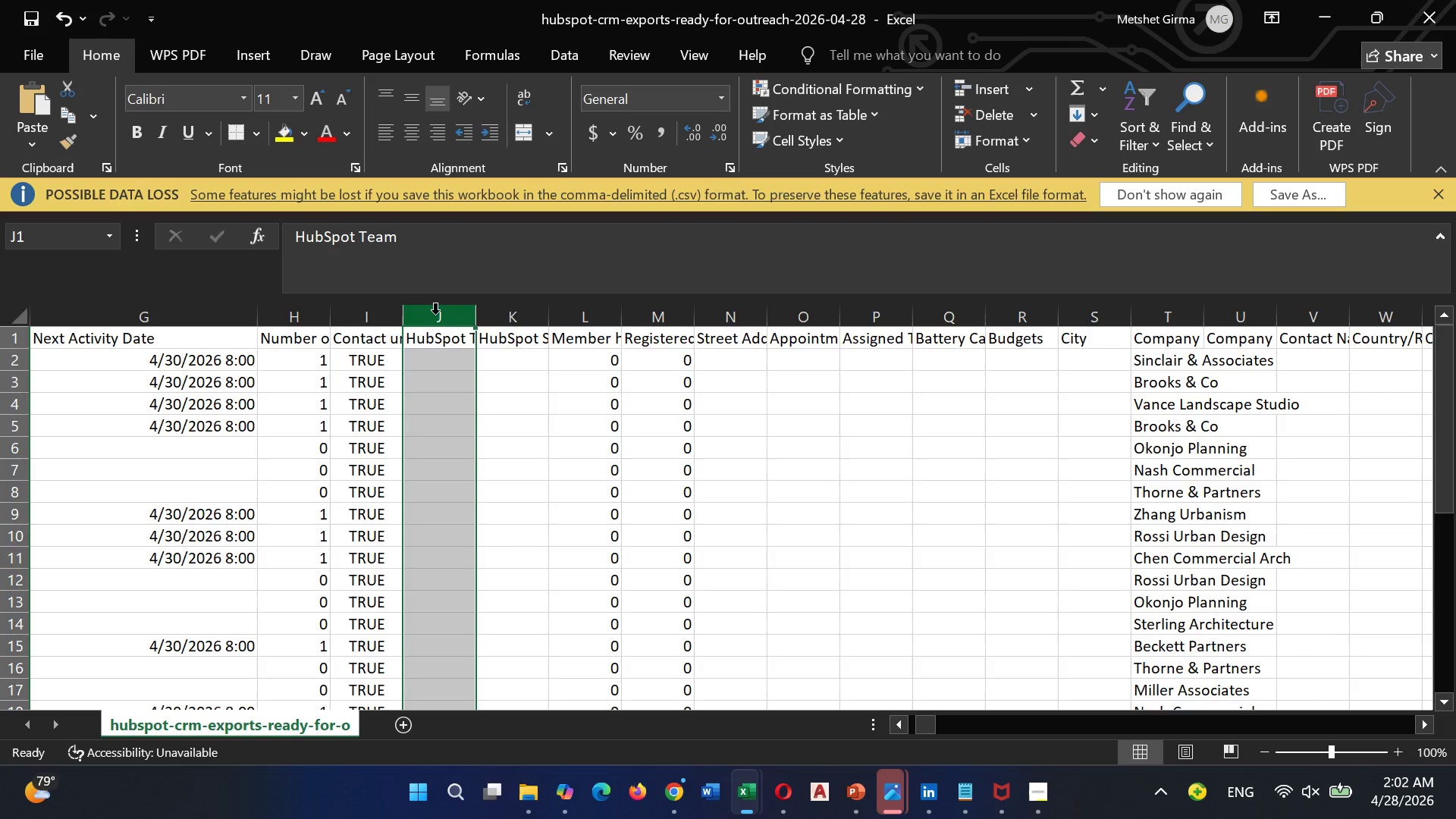 
right_click([437, 313])
 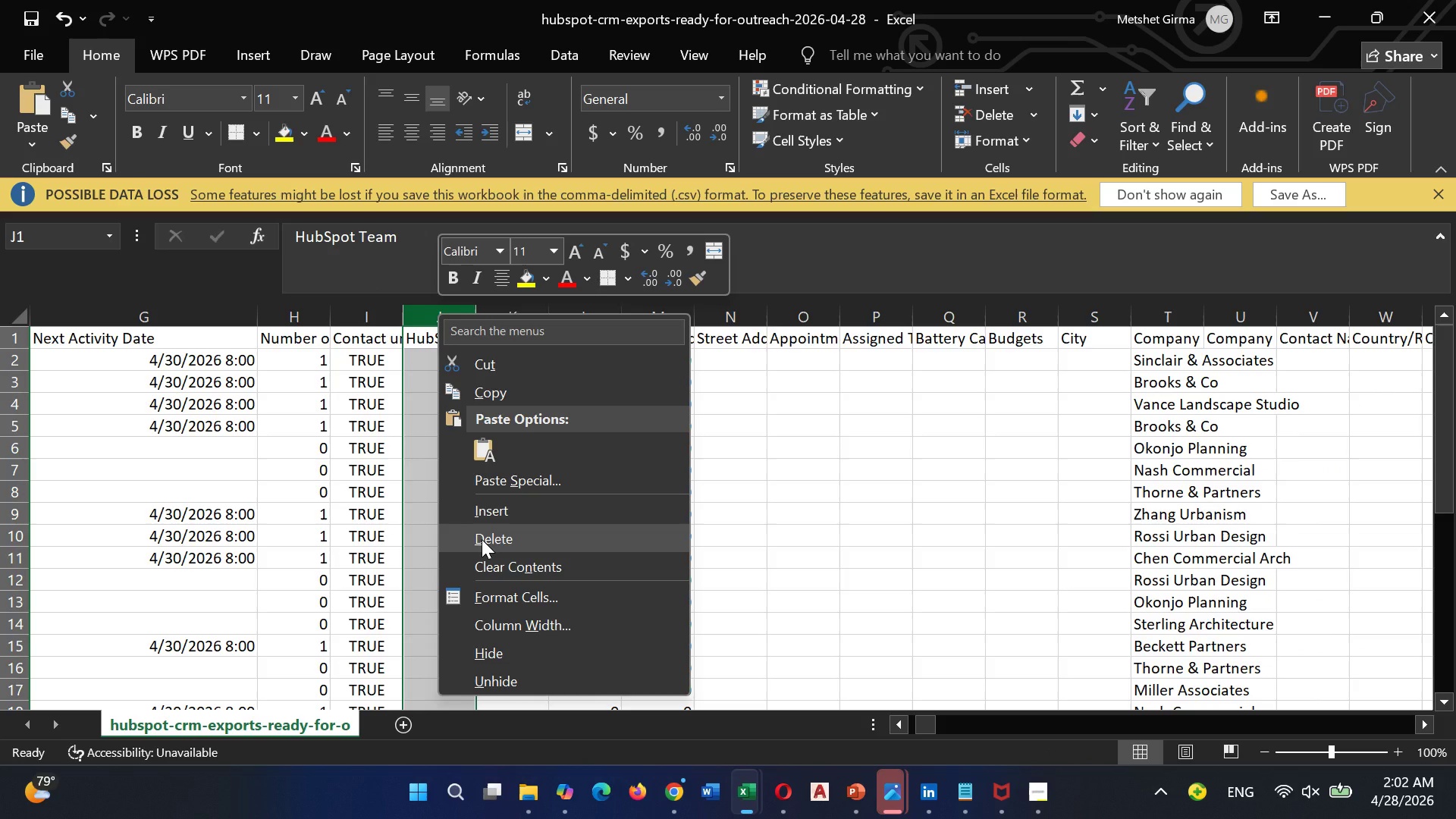 
left_click([482, 540])
 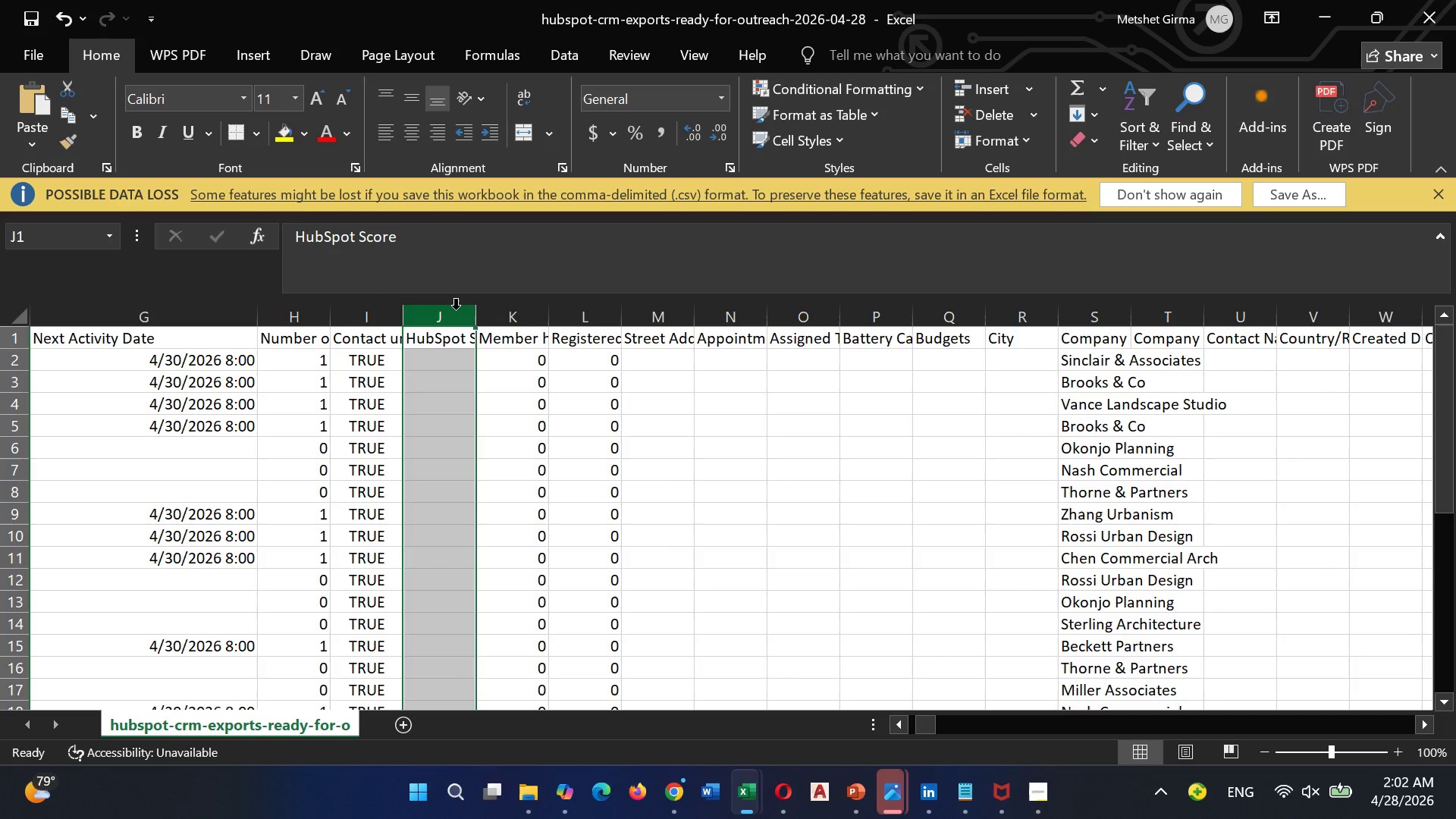 
right_click([456, 309])
 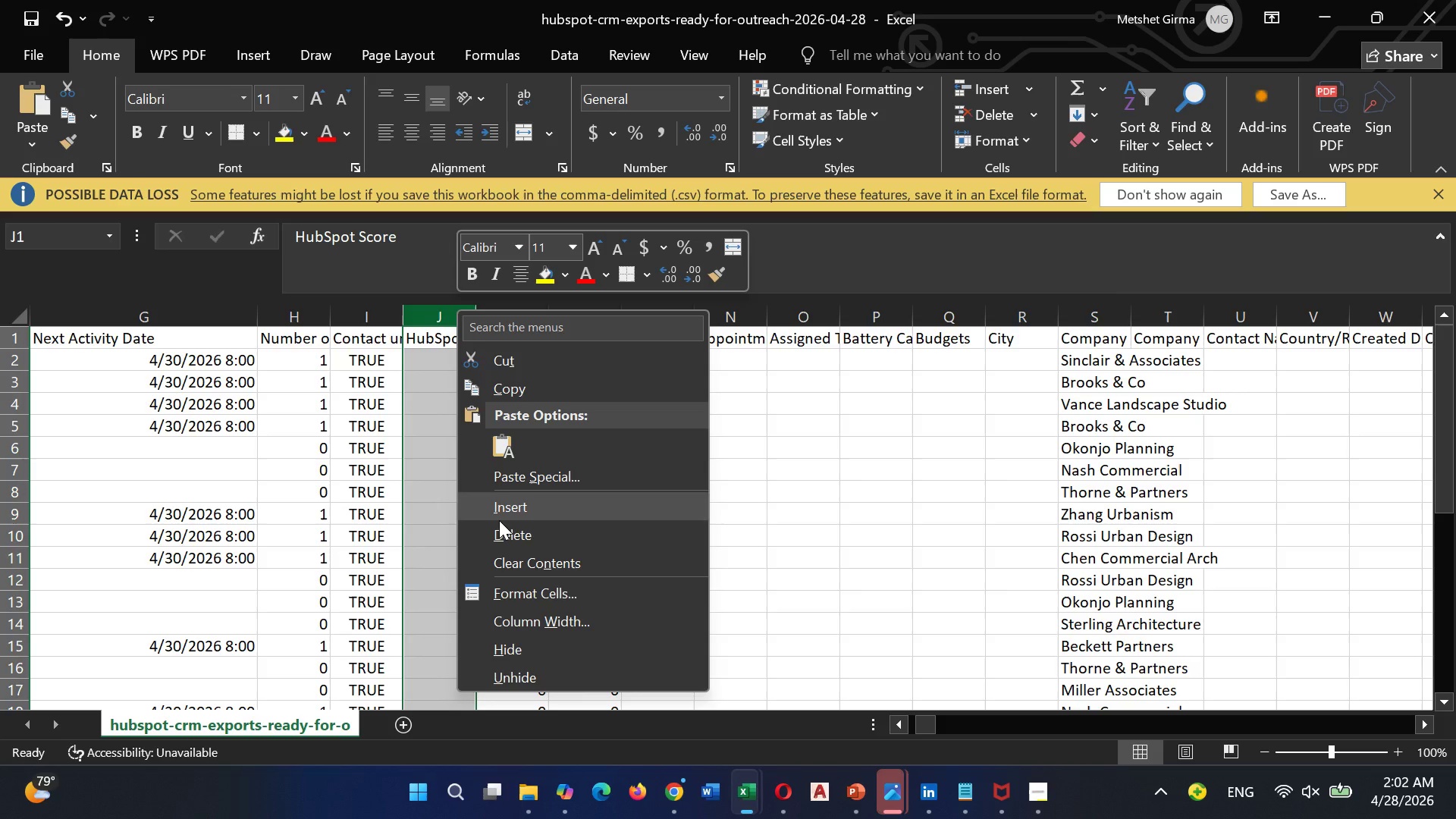 
left_click([500, 526])
 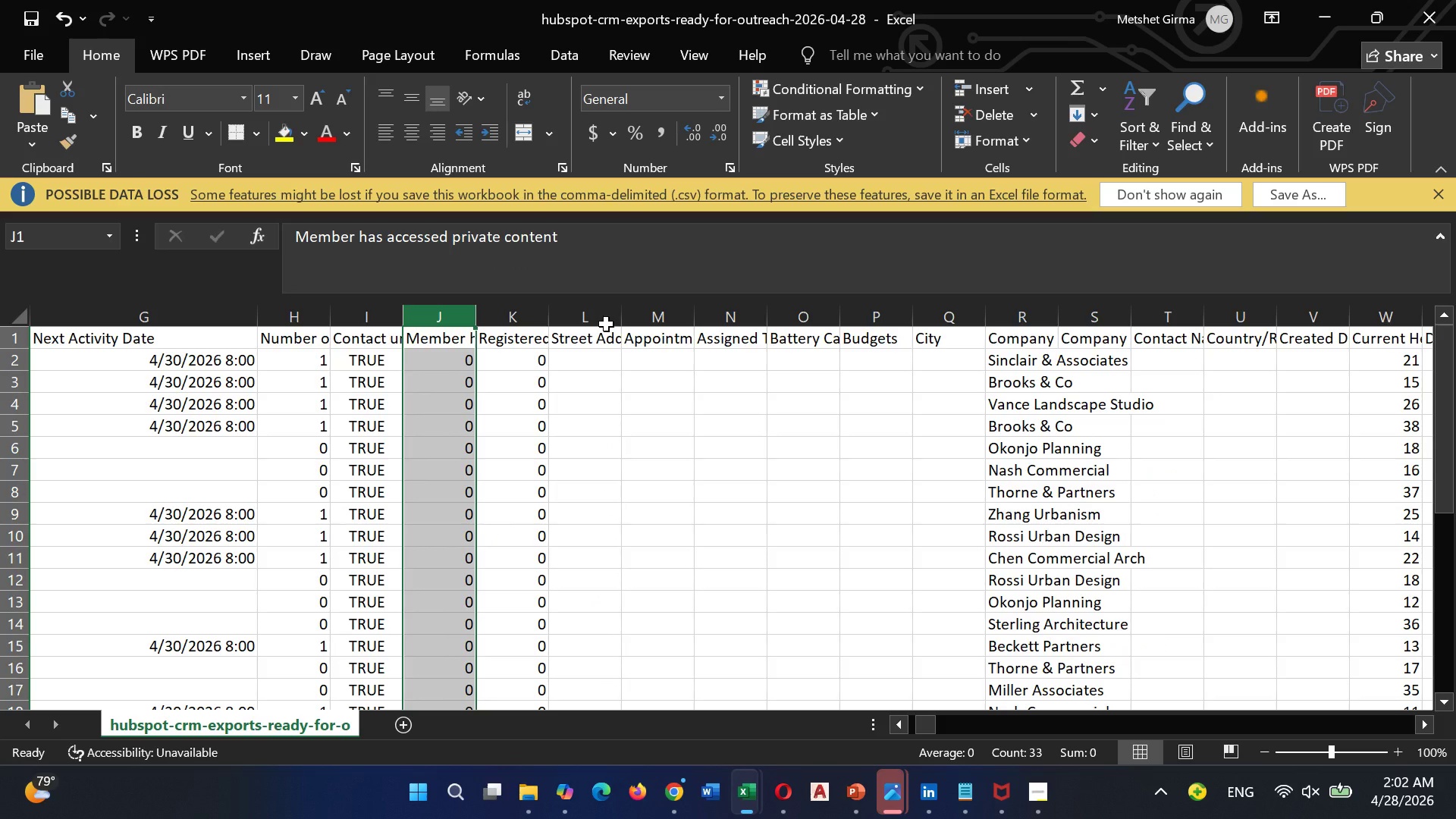 
left_click([601, 310])
 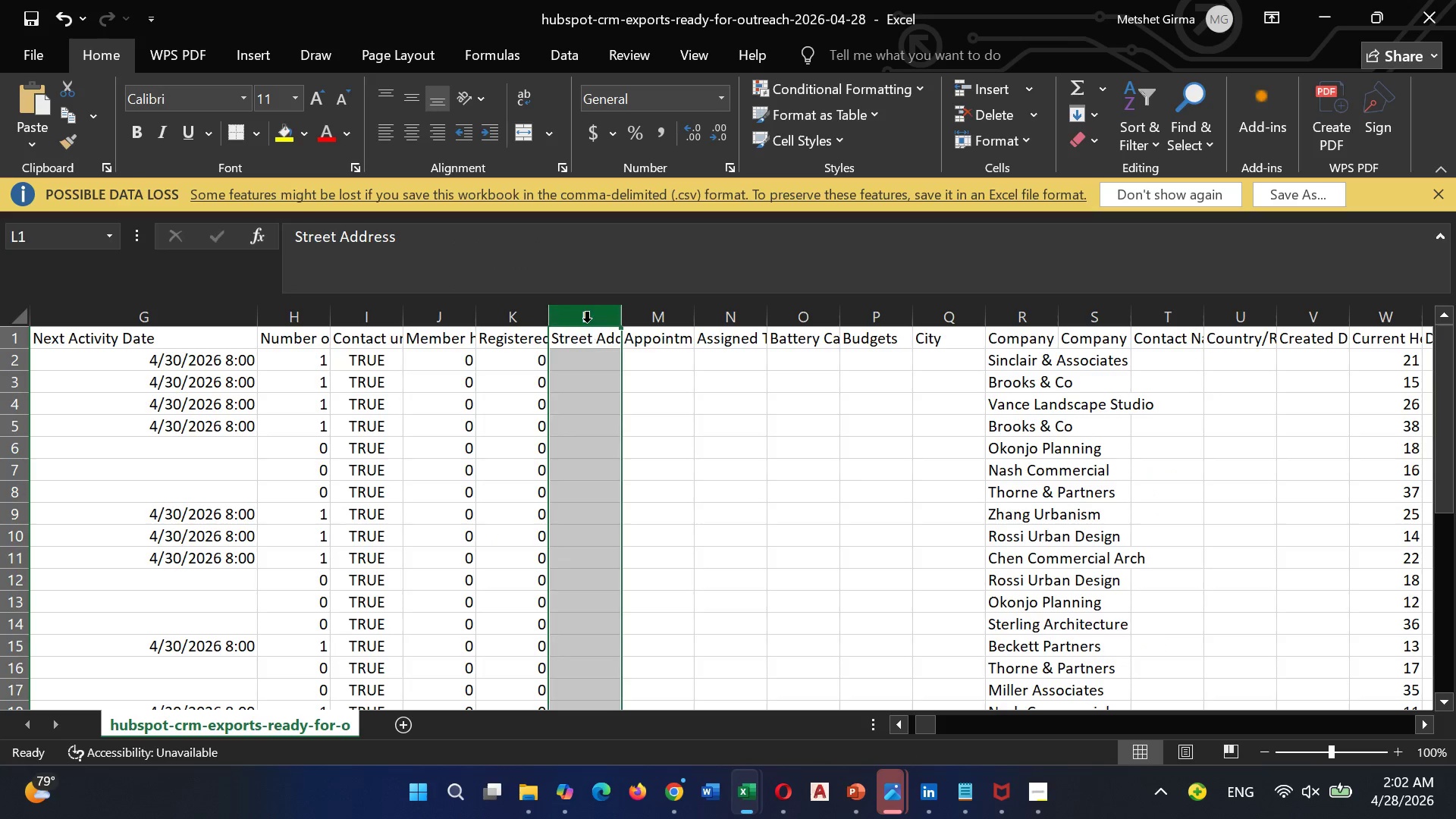 
right_click([587, 322])
 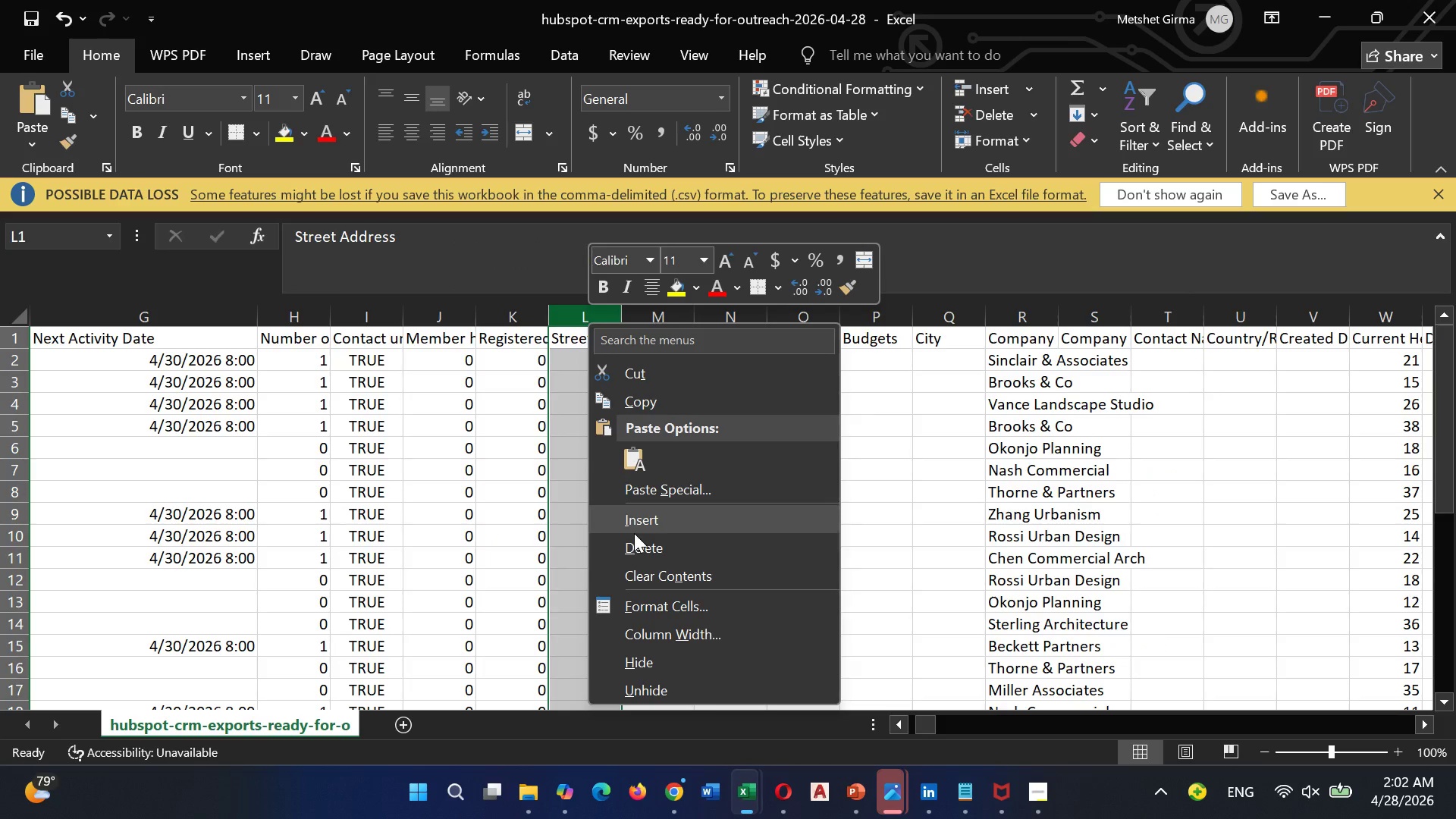 
left_click([635, 538])
 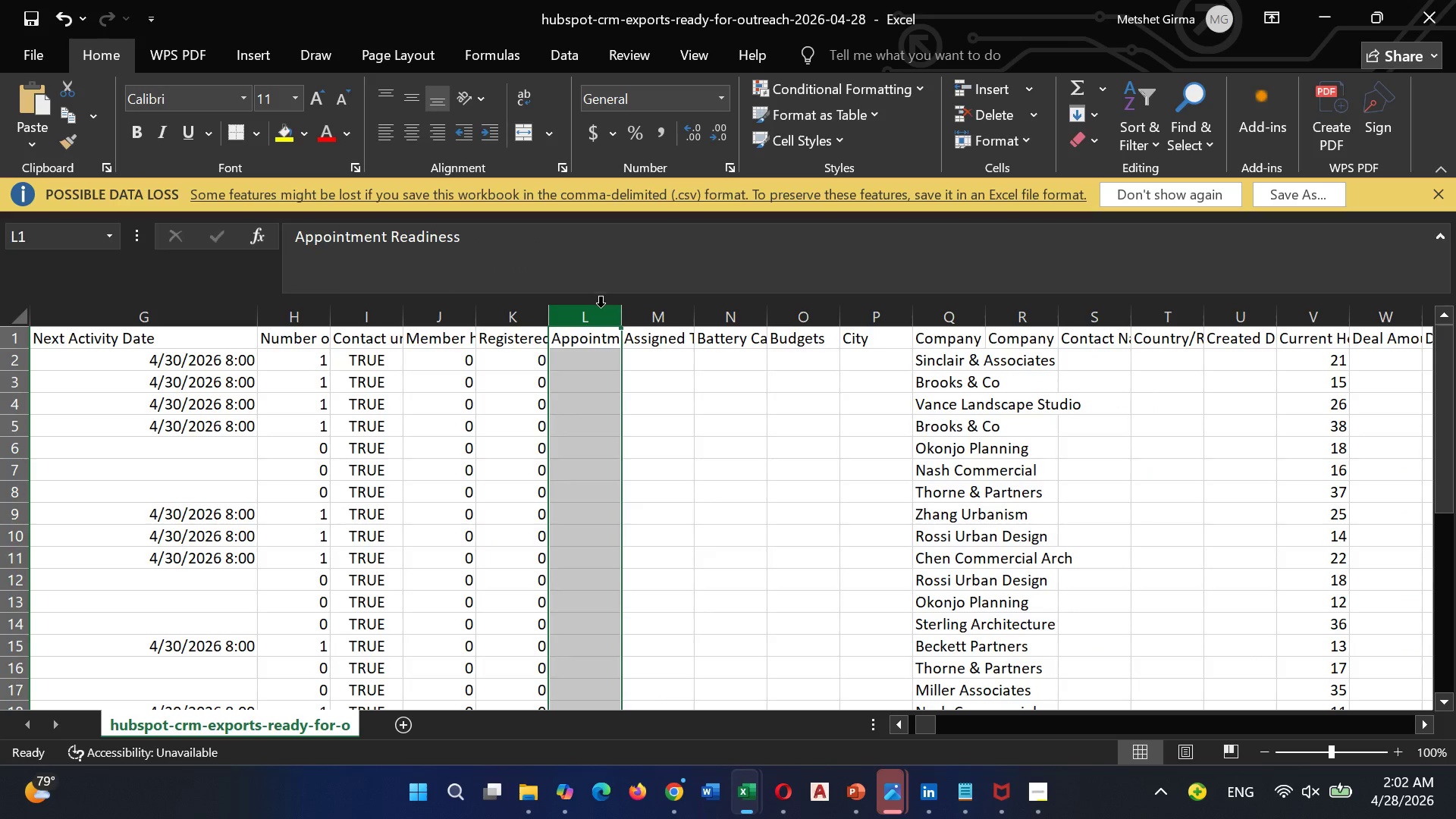 
right_click([600, 308])
 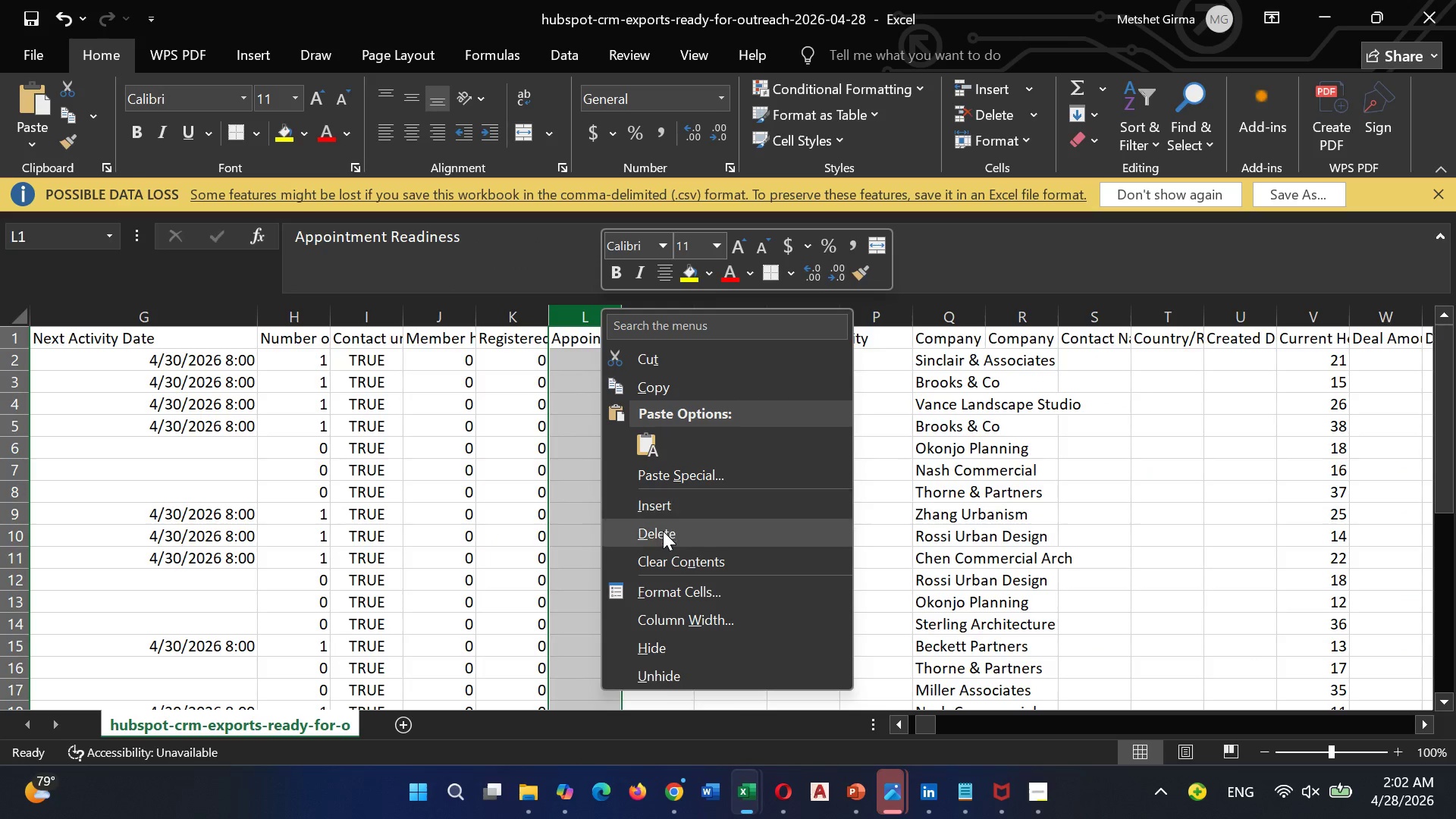 
left_click([663, 534])
 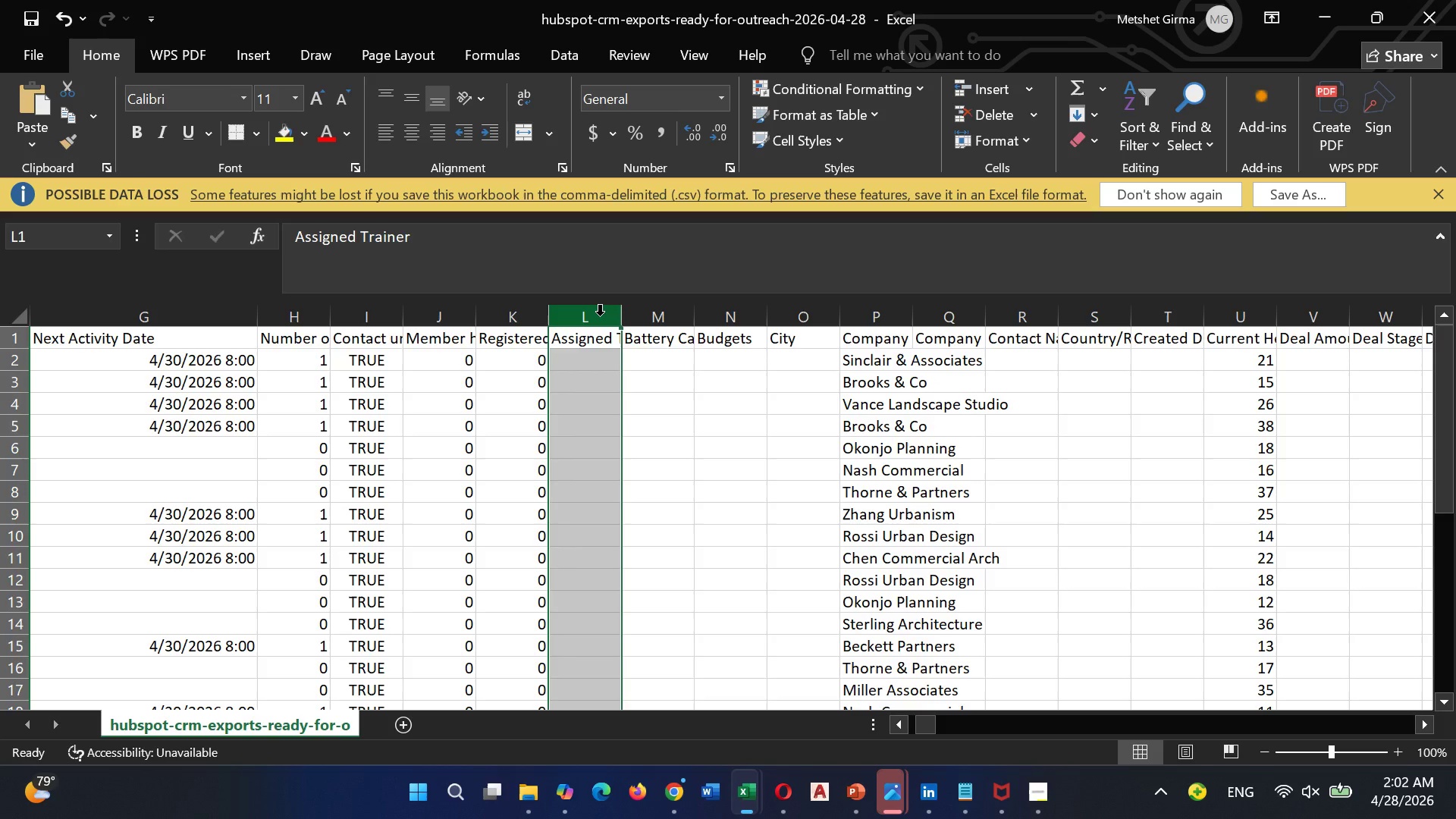 
right_click([600, 315])
 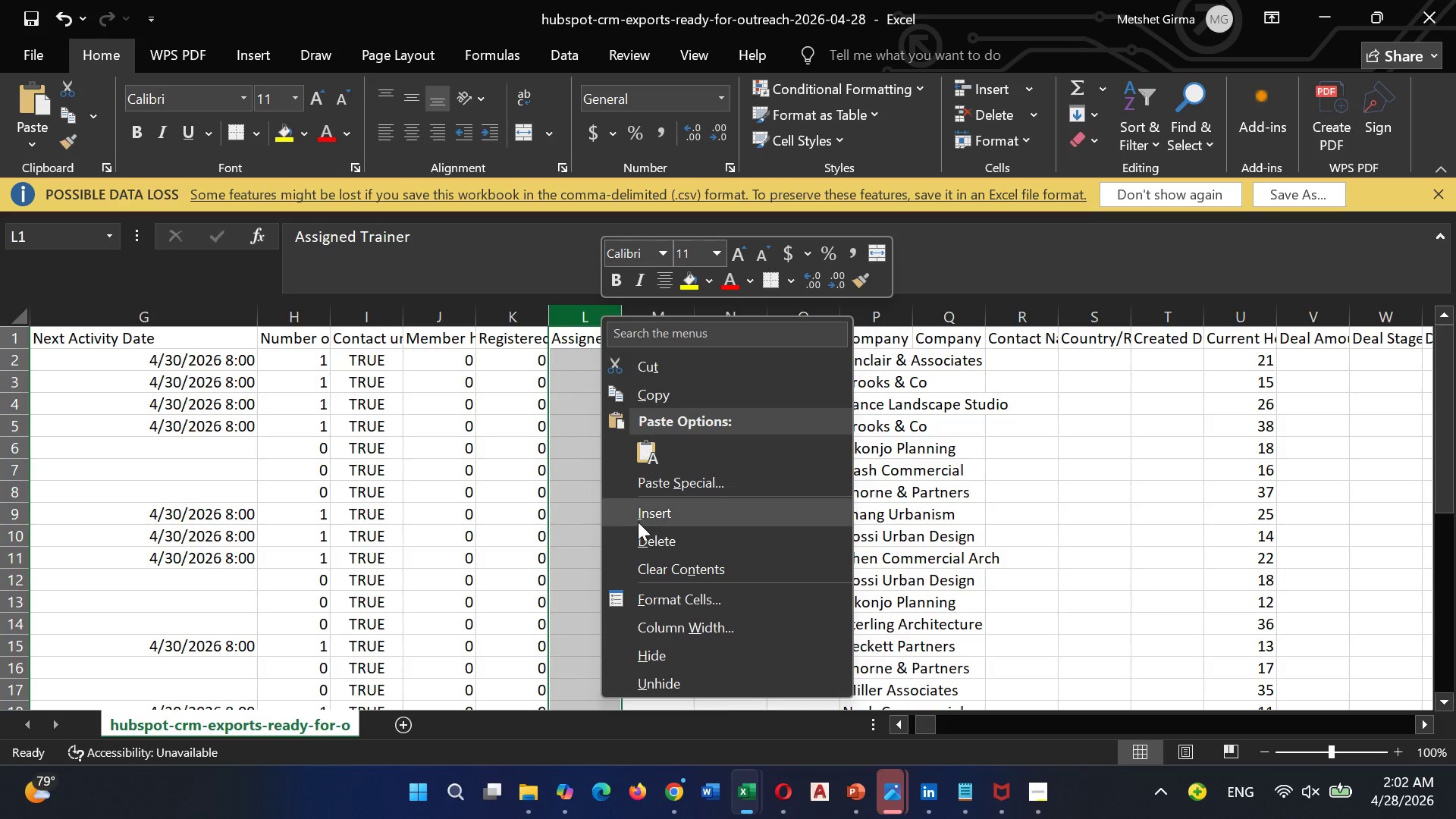 
left_click([645, 544])
 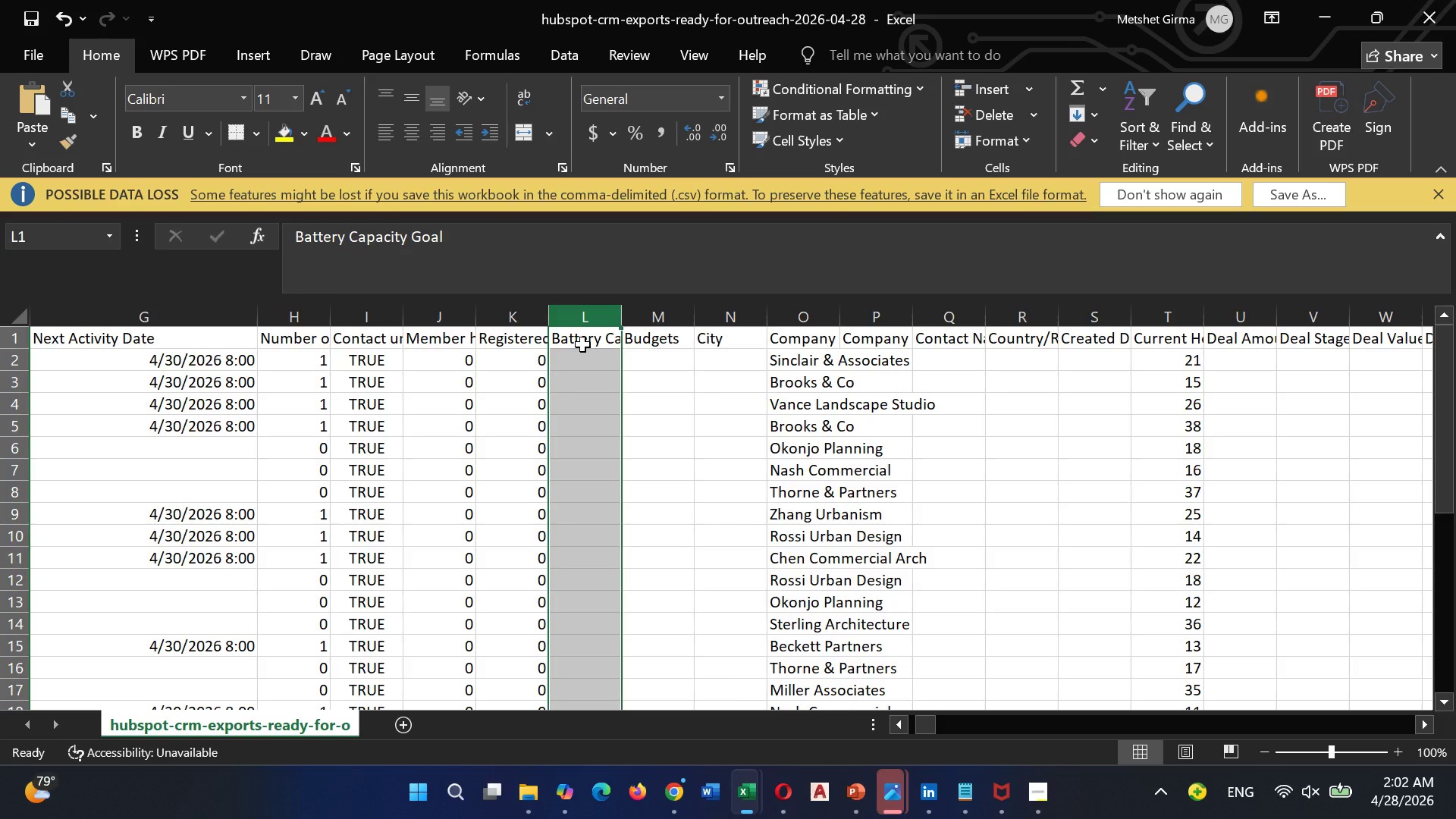 
right_click([587, 322])
 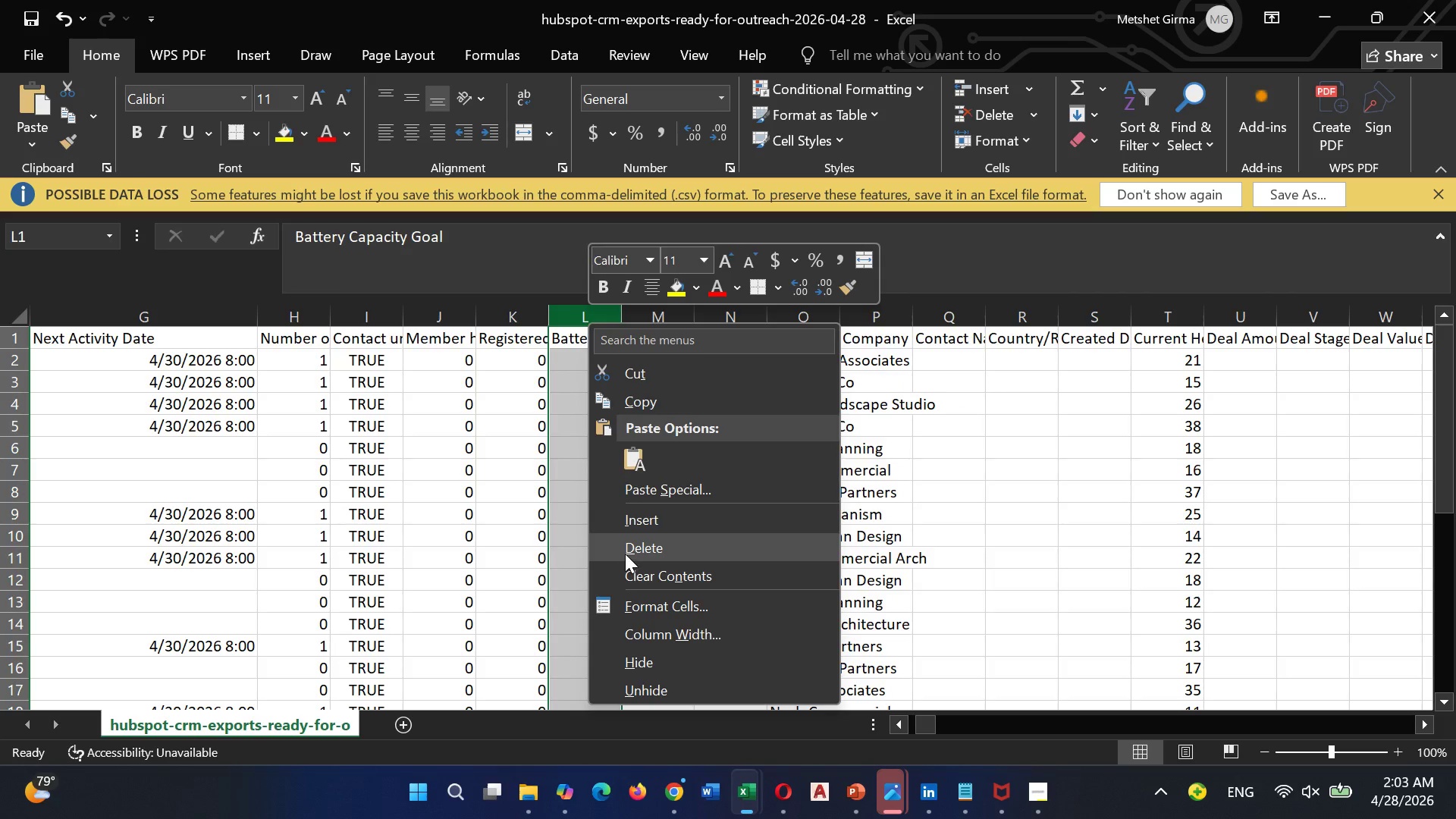 
left_click([627, 552])
 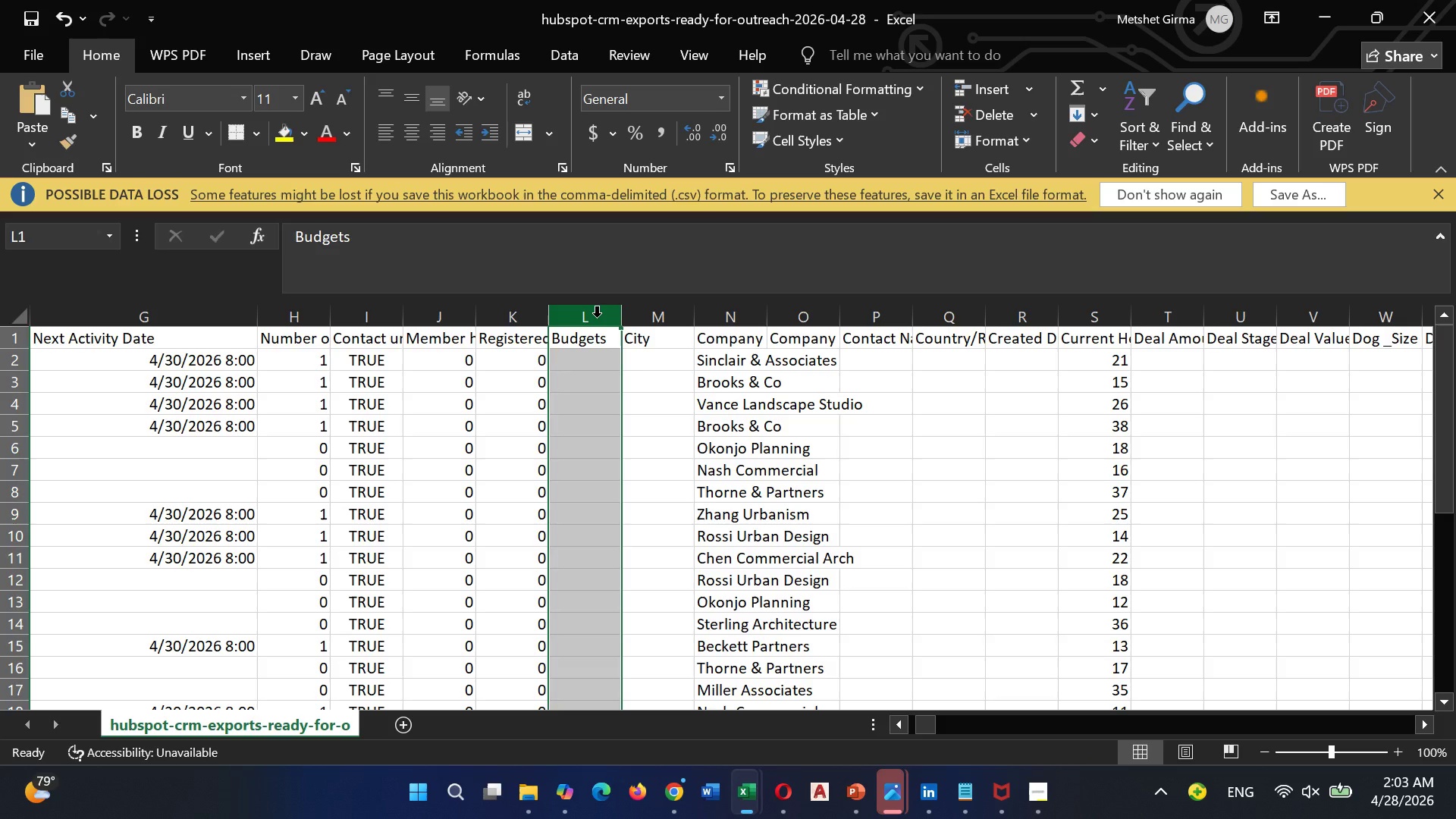 
right_click([597, 317])
 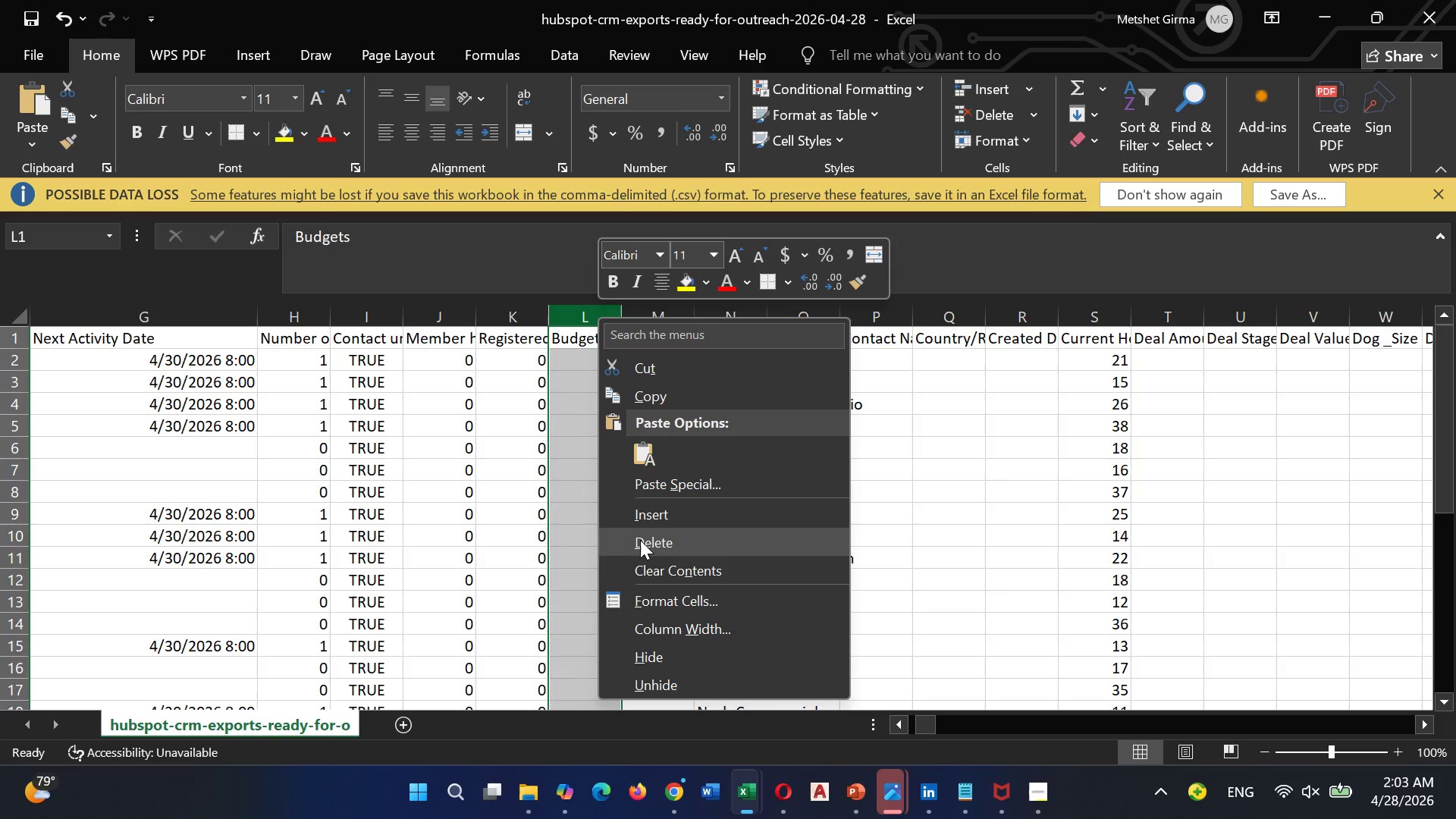 
left_click([640, 540])
 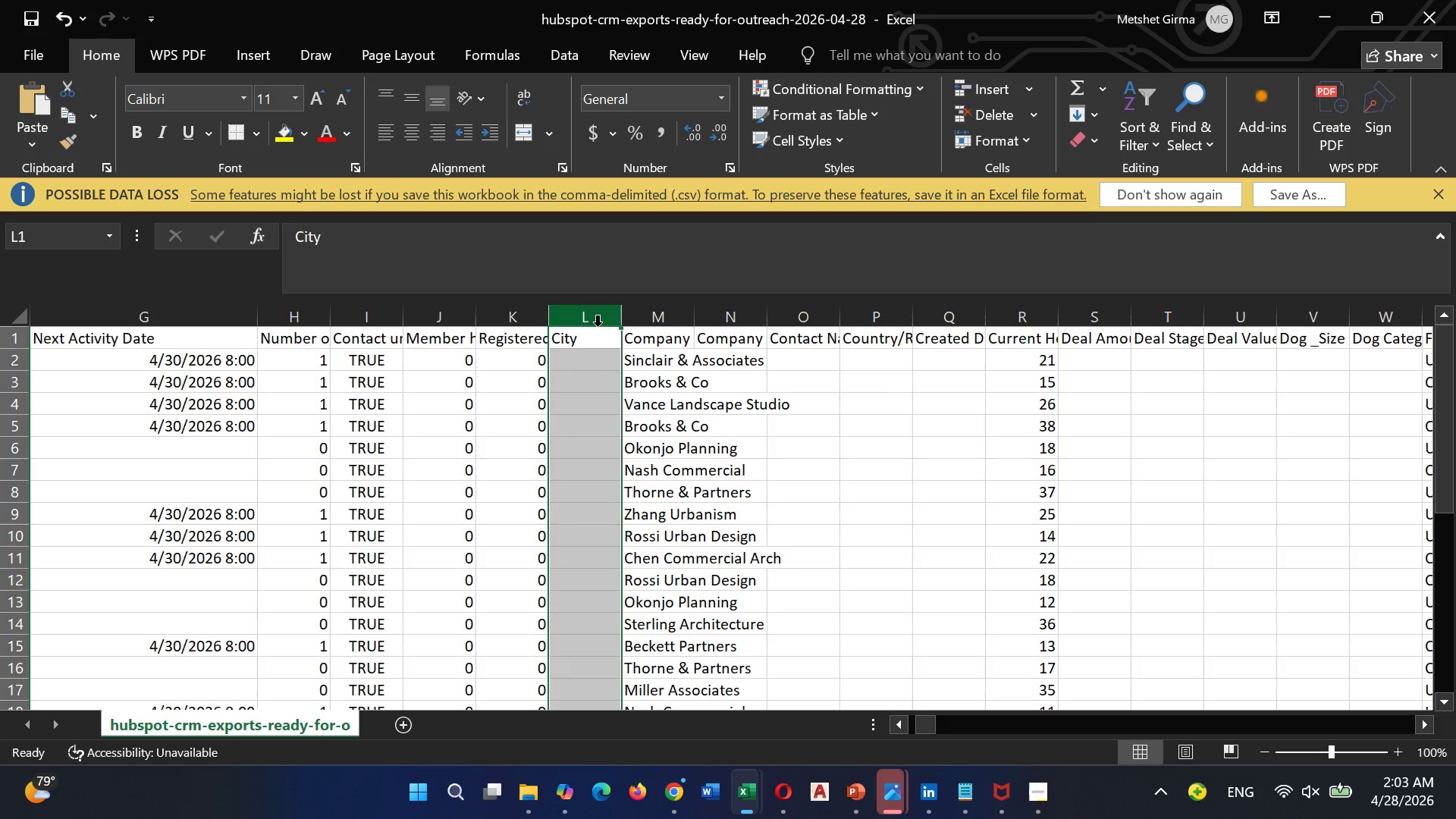 
right_click([598, 326])
 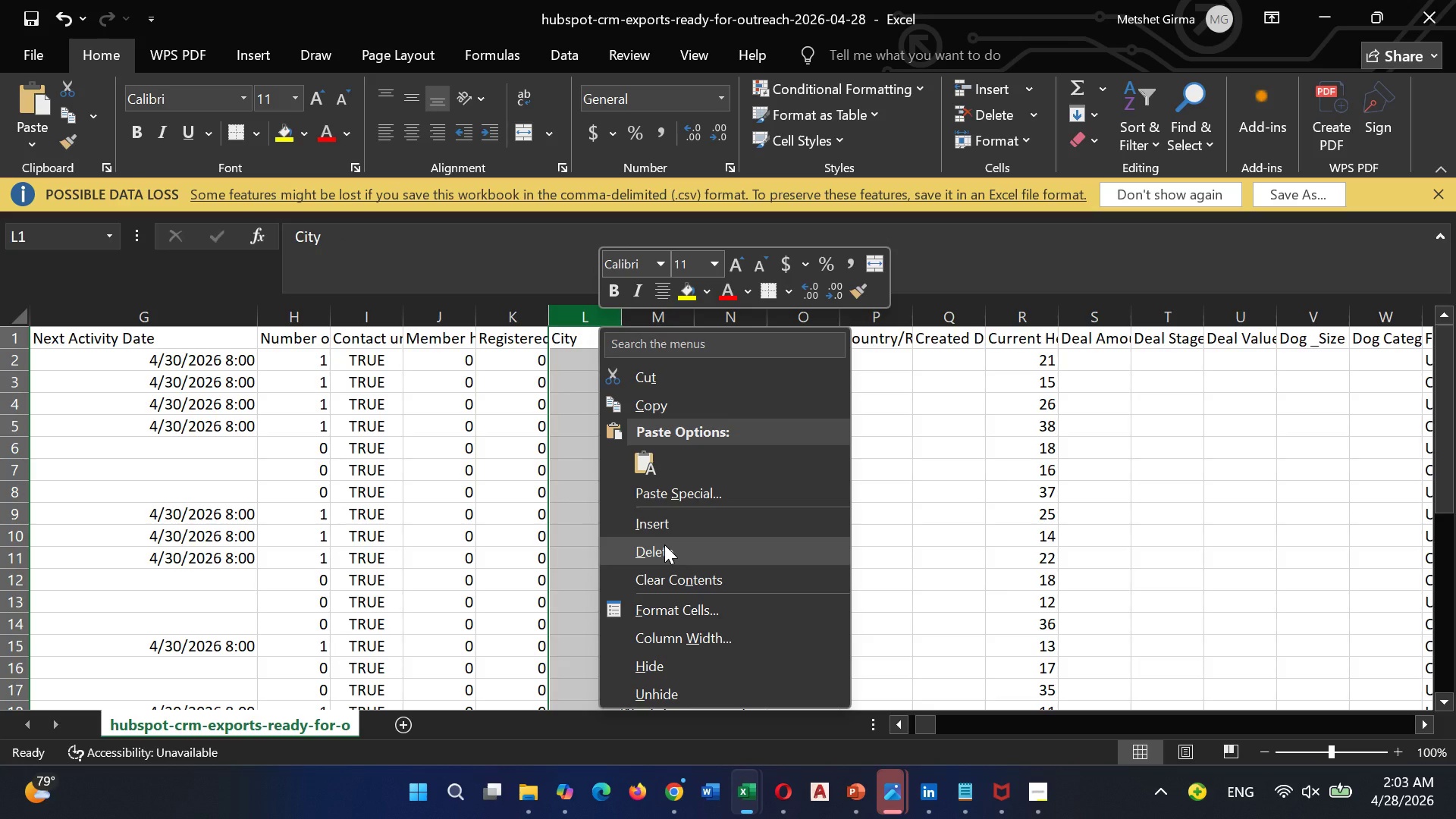 
left_click([664, 546])
 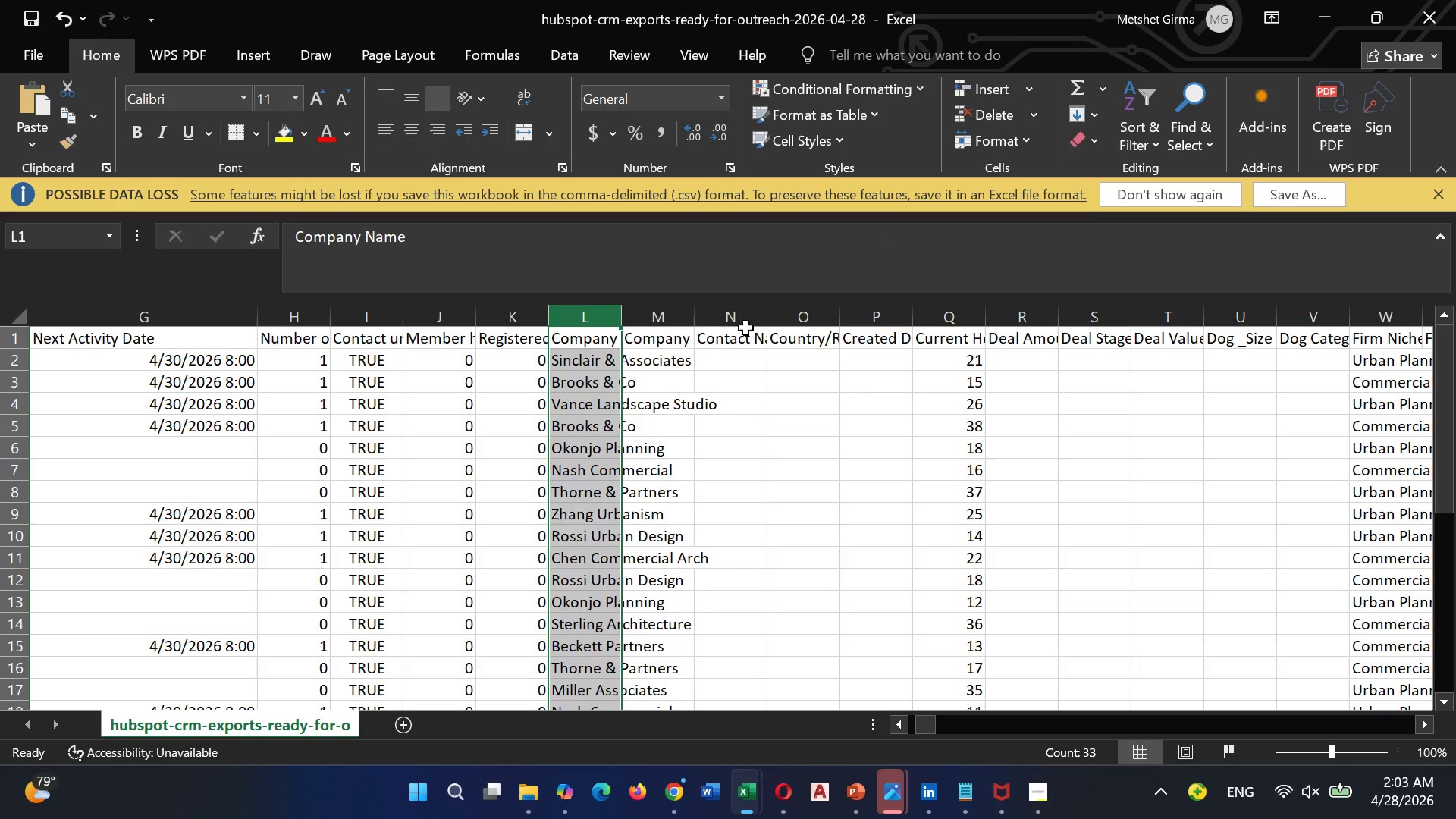 
right_click([737, 319])
 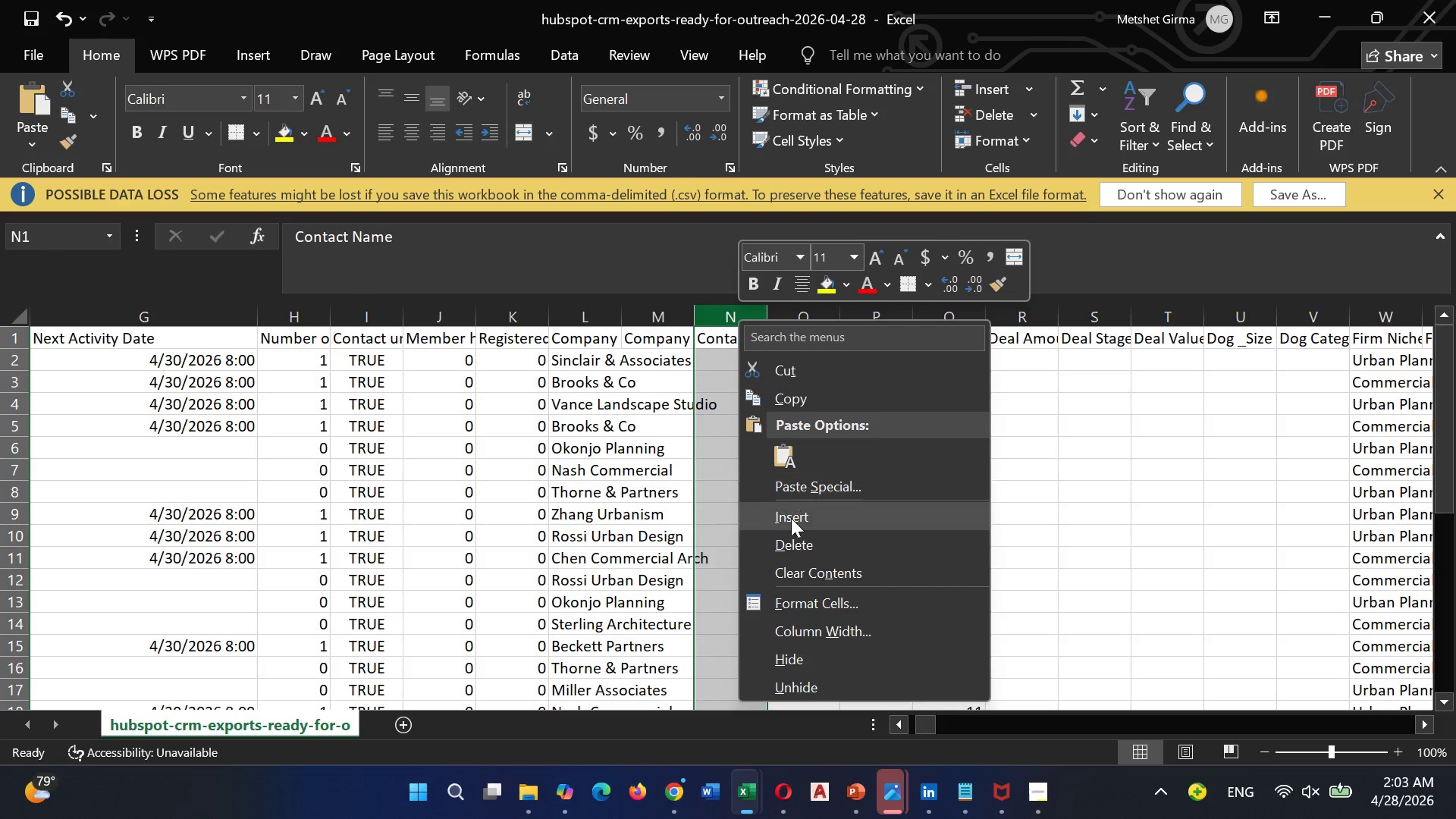 
left_click([791, 544])
 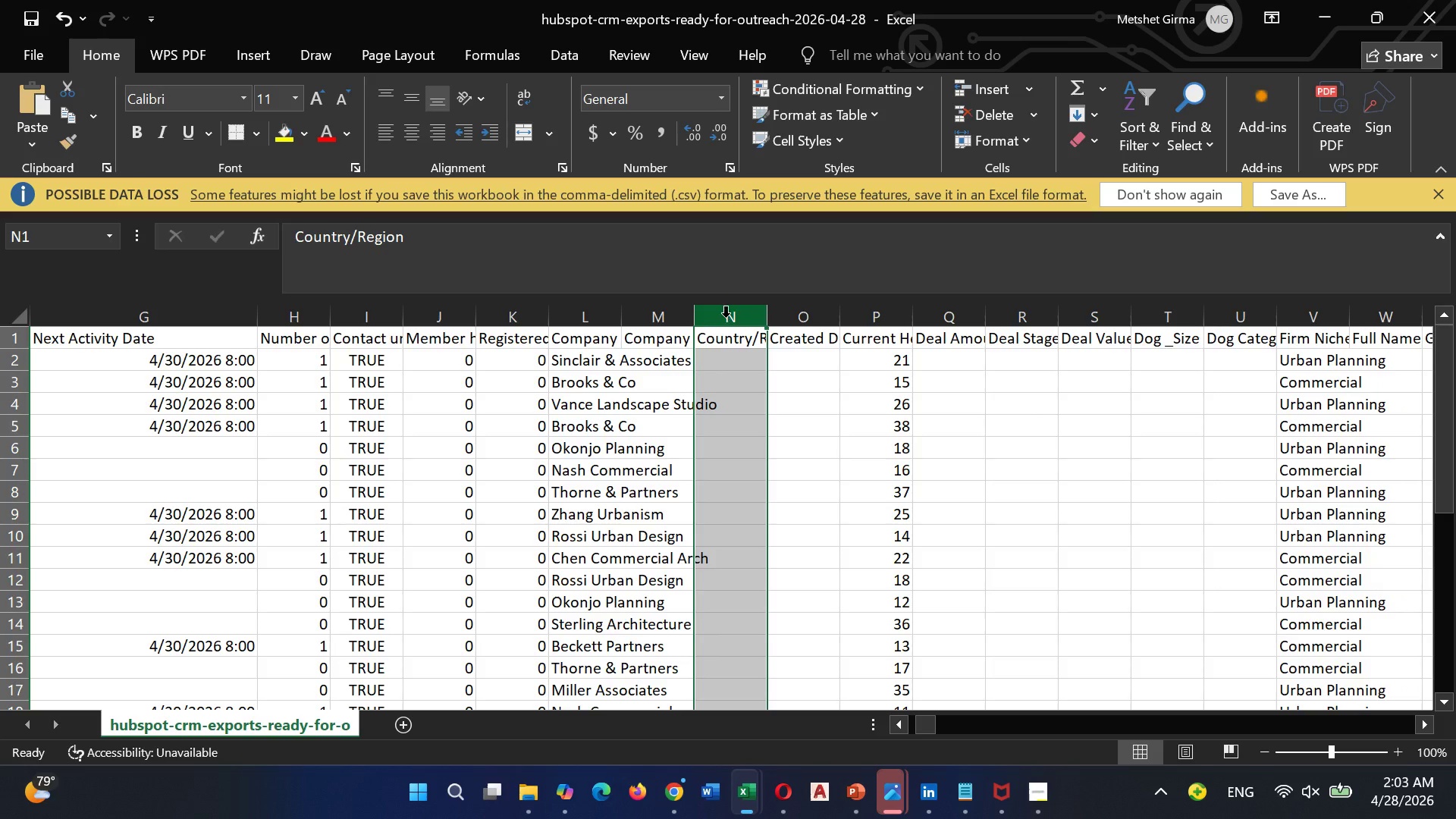 
right_click([727, 315])
 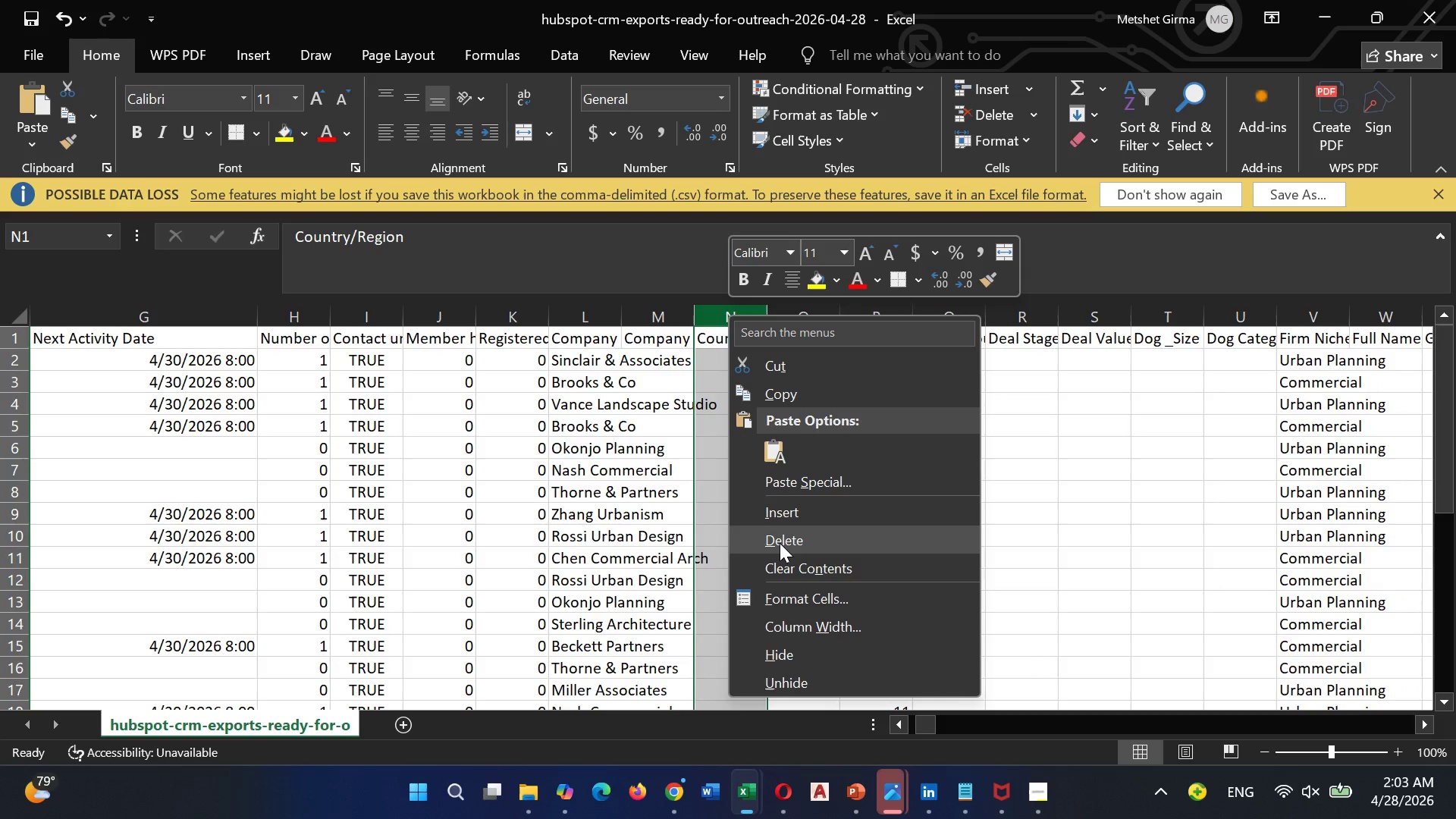 
left_click([780, 548])
 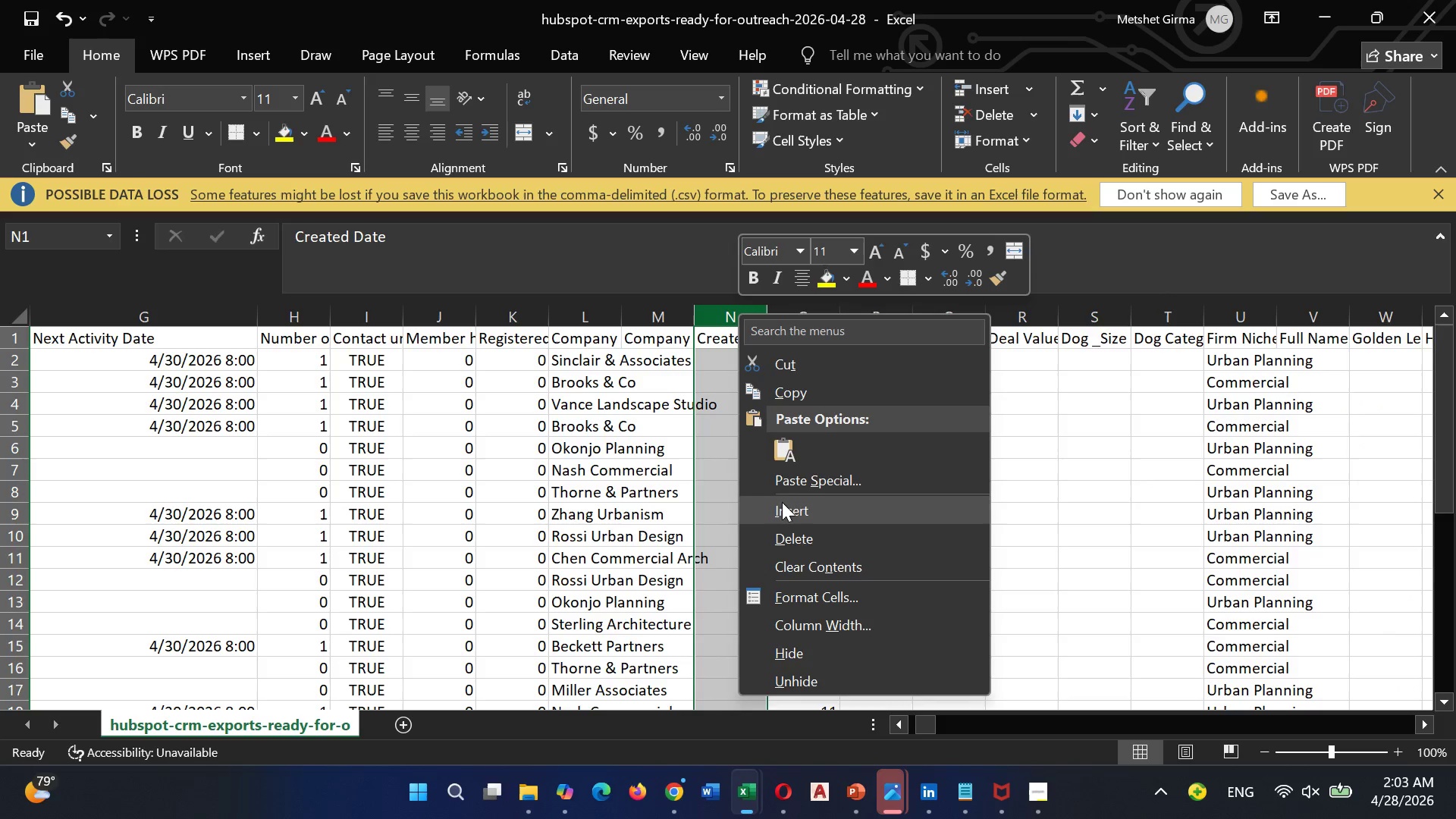 
left_click([786, 535])
 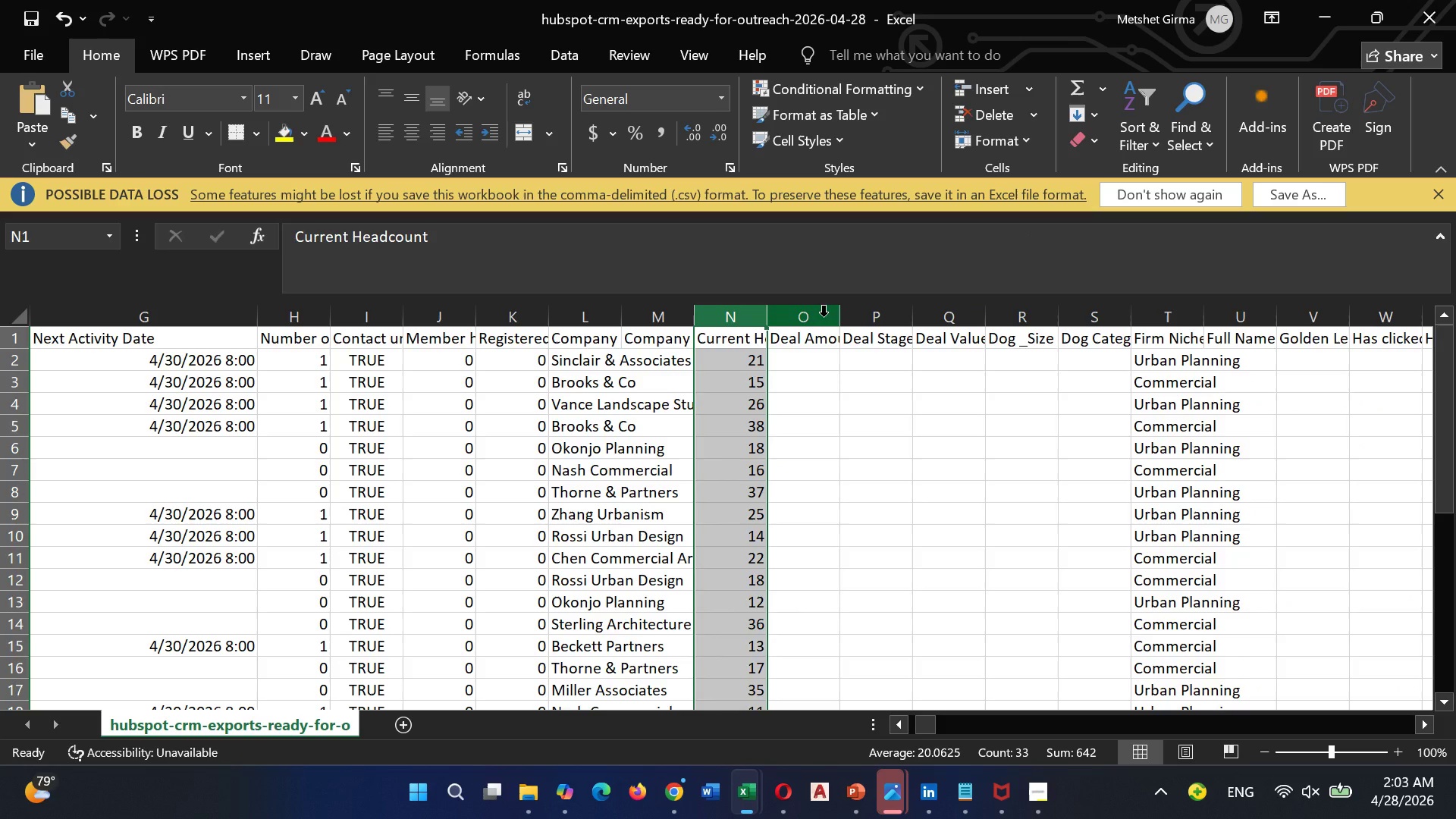 
right_click([817, 317])
 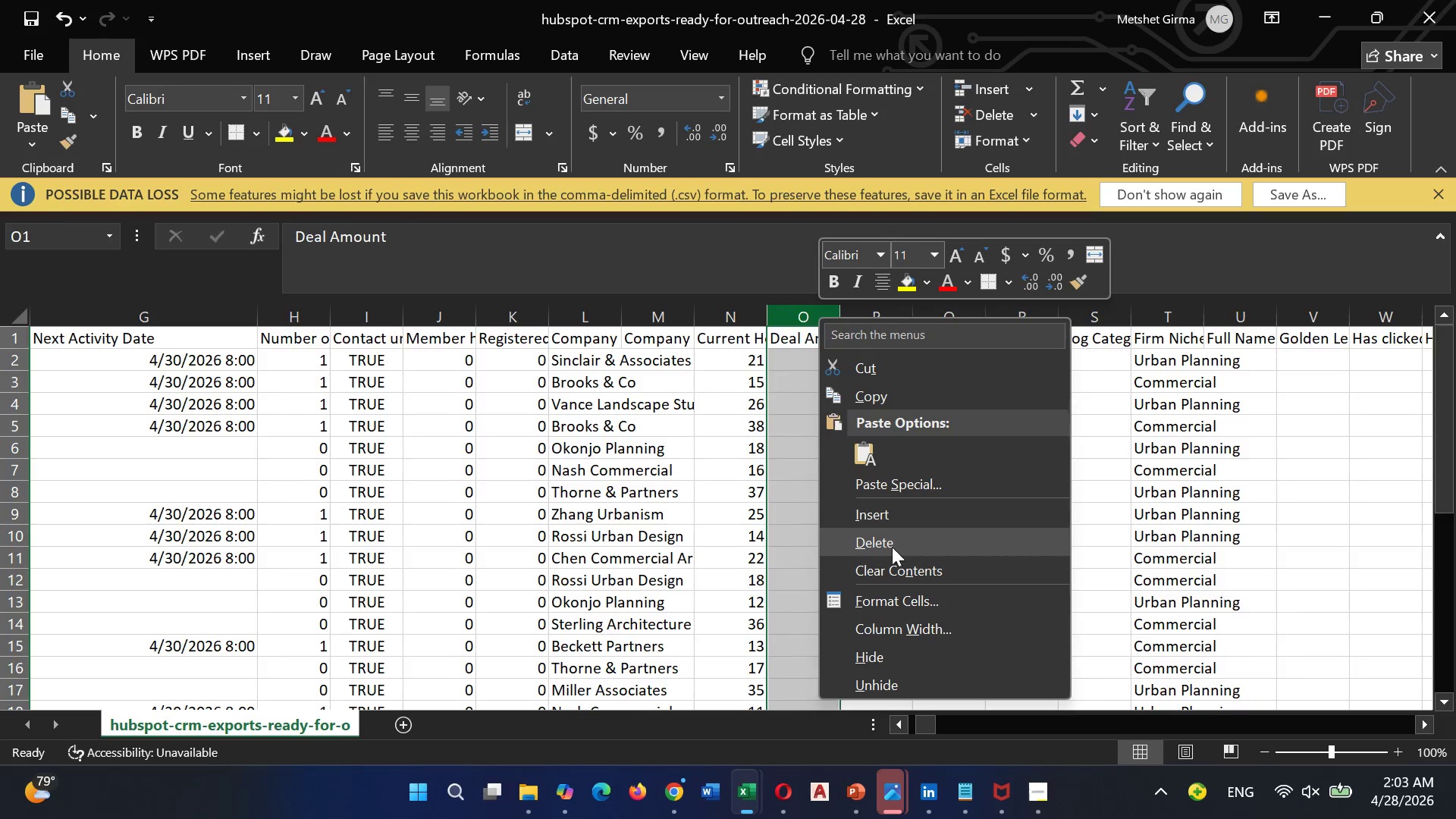 
left_click([892, 548])
 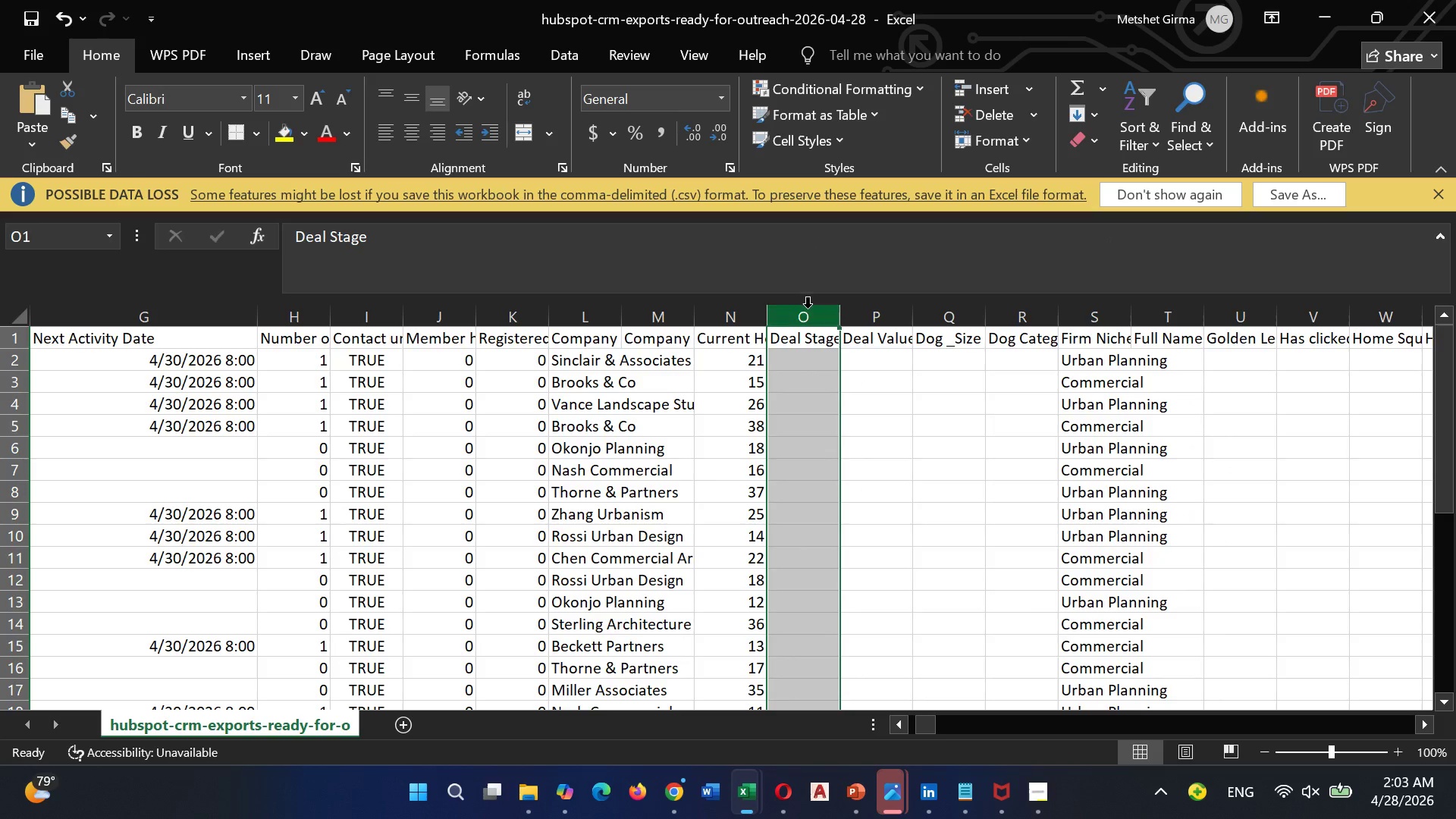 
right_click([808, 308])
 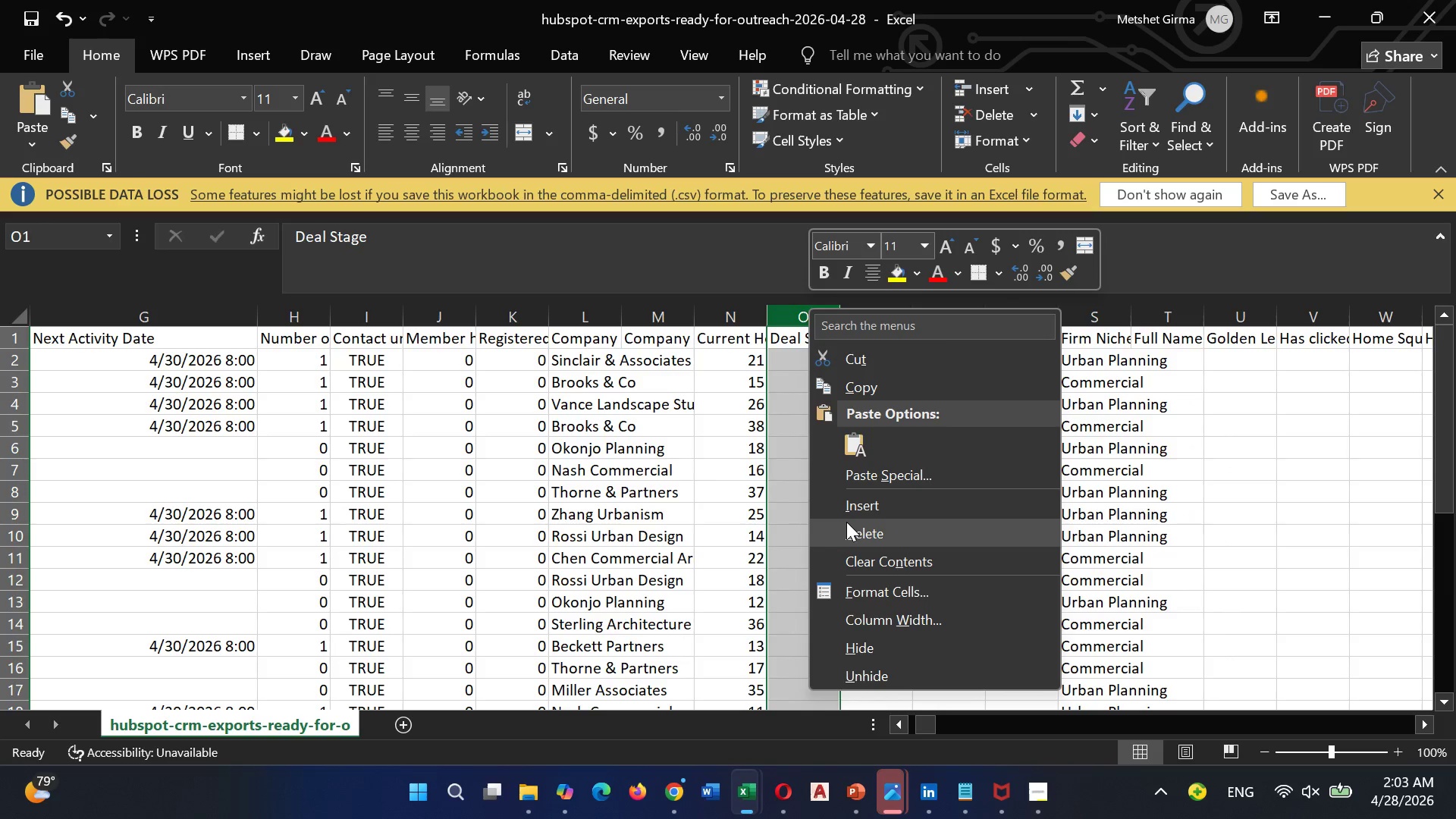 
left_click([846, 522])
 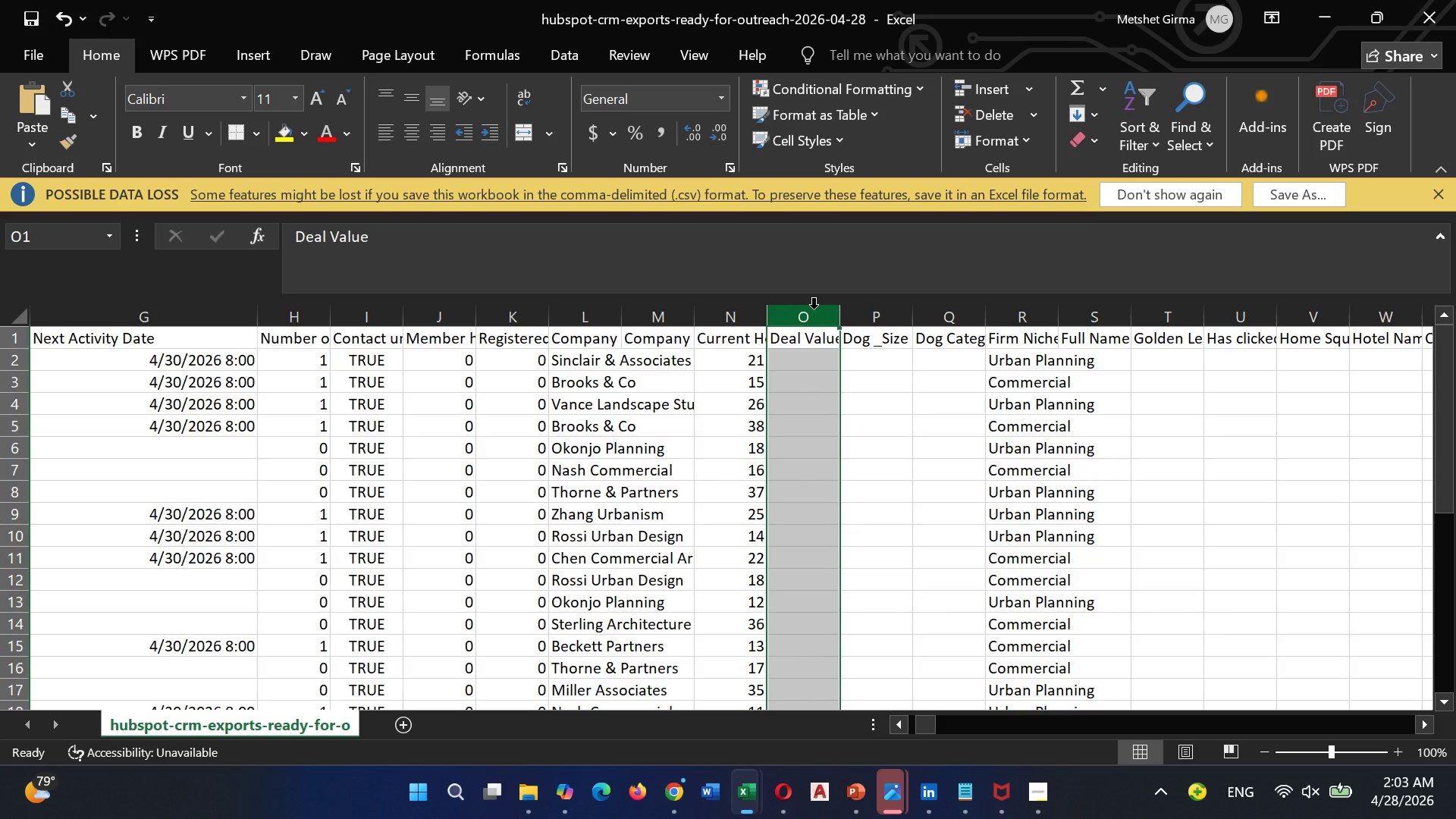 
right_click([812, 310])
 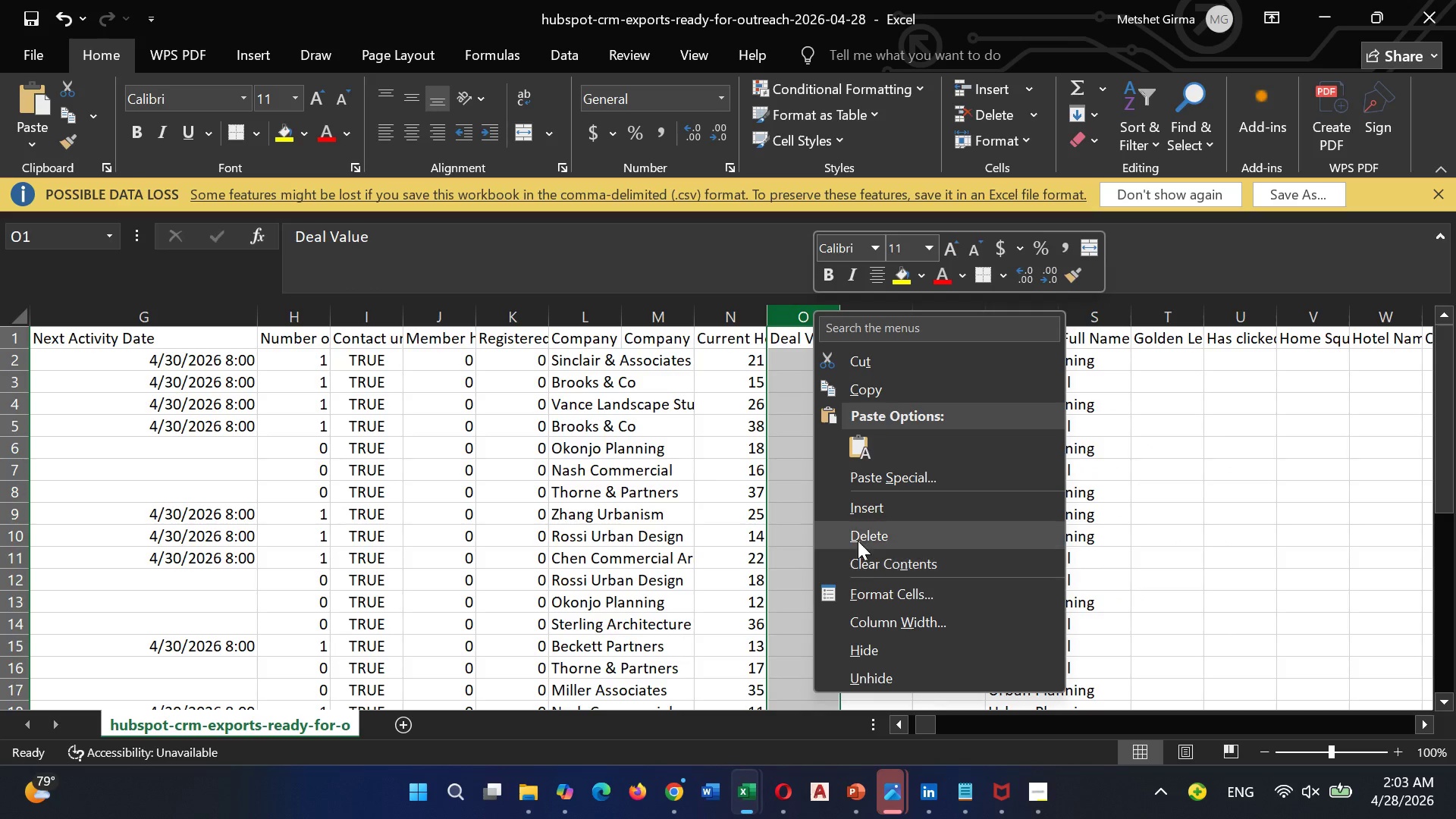 
left_click([859, 537])
 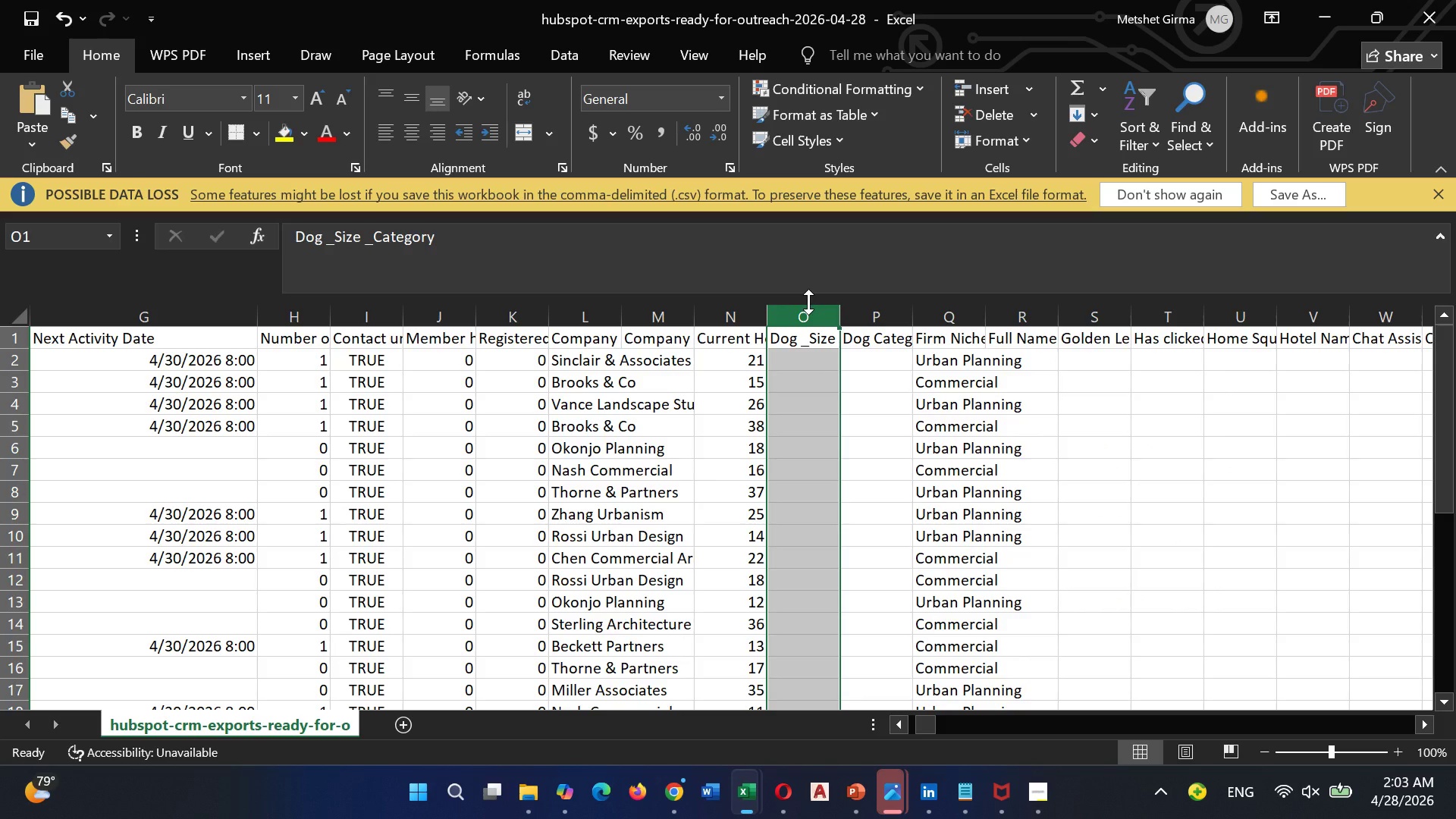 
left_click([808, 302])
 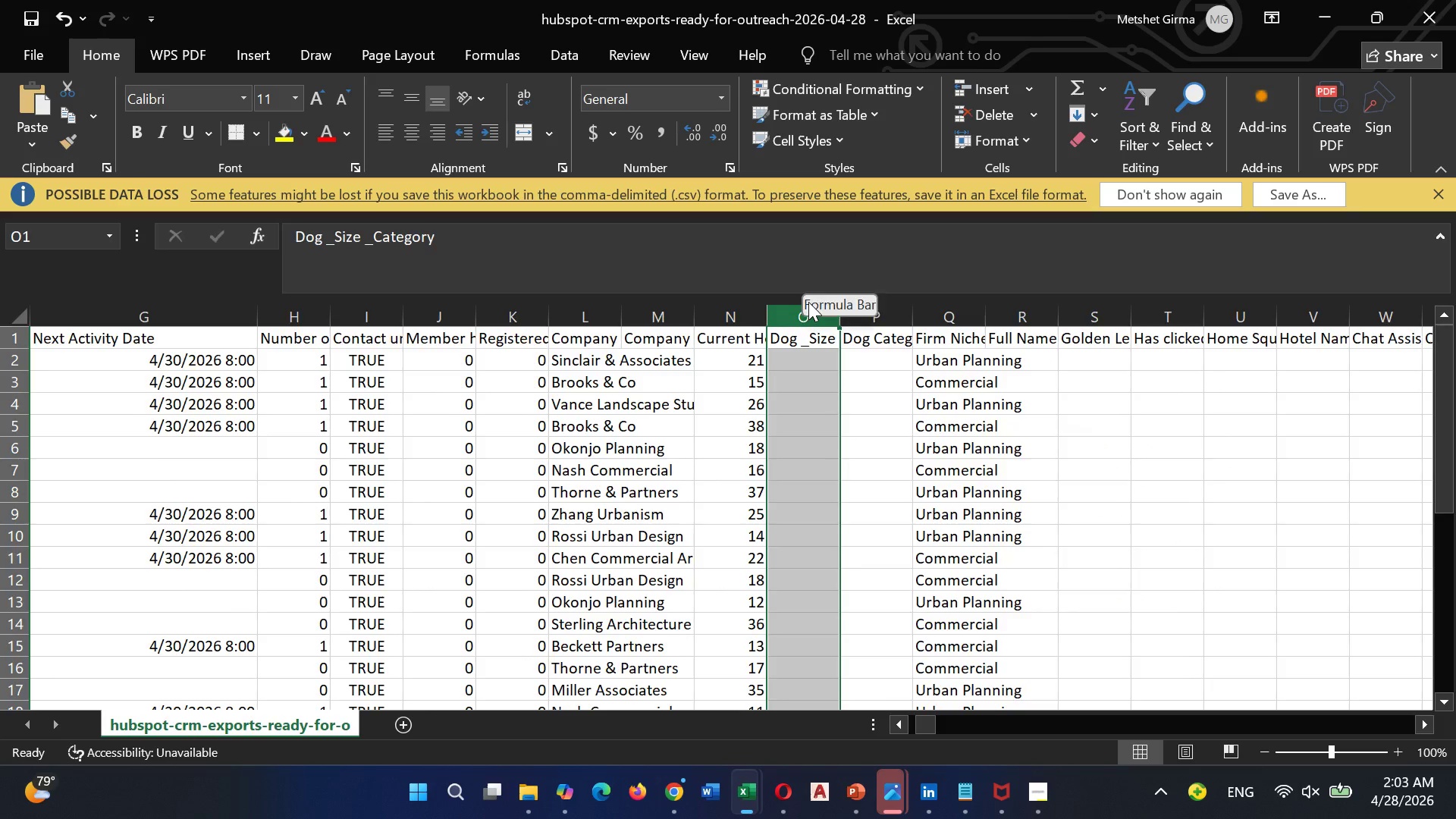 
right_click([808, 302])
 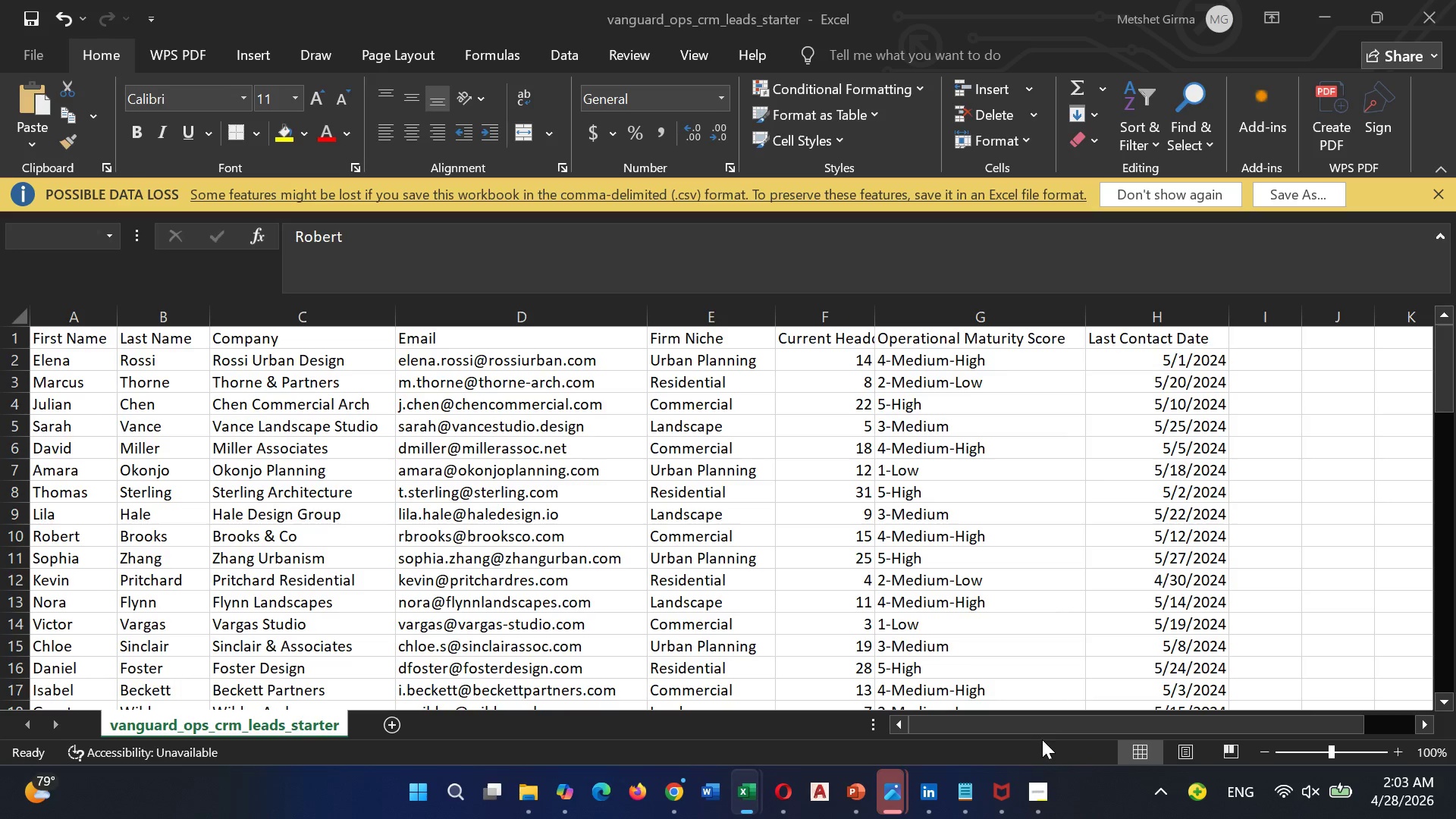 
left_click([1050, 725])
 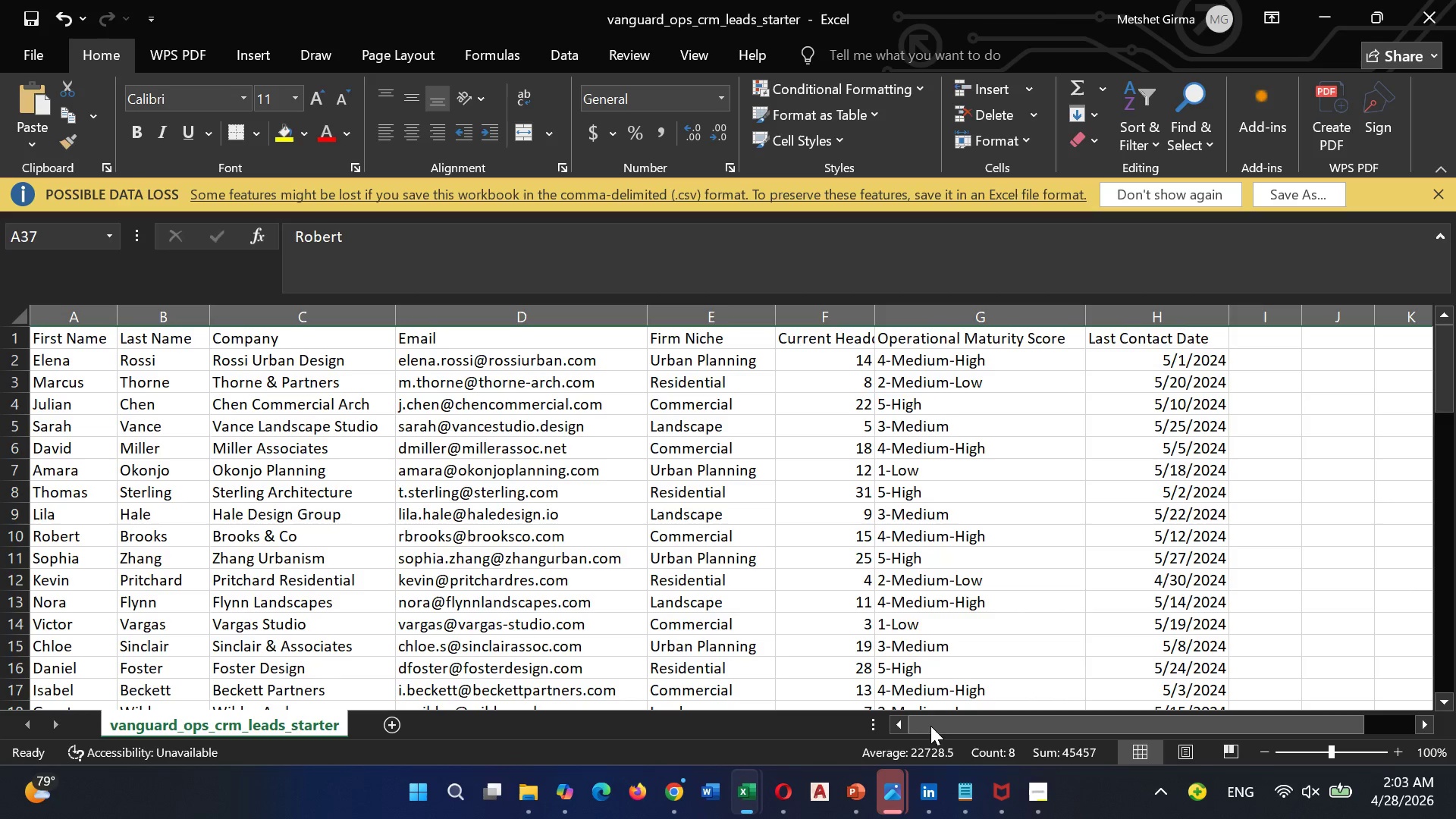 
left_click_drag(start_coordinate=[932, 725], to_coordinate=[1260, 732])
 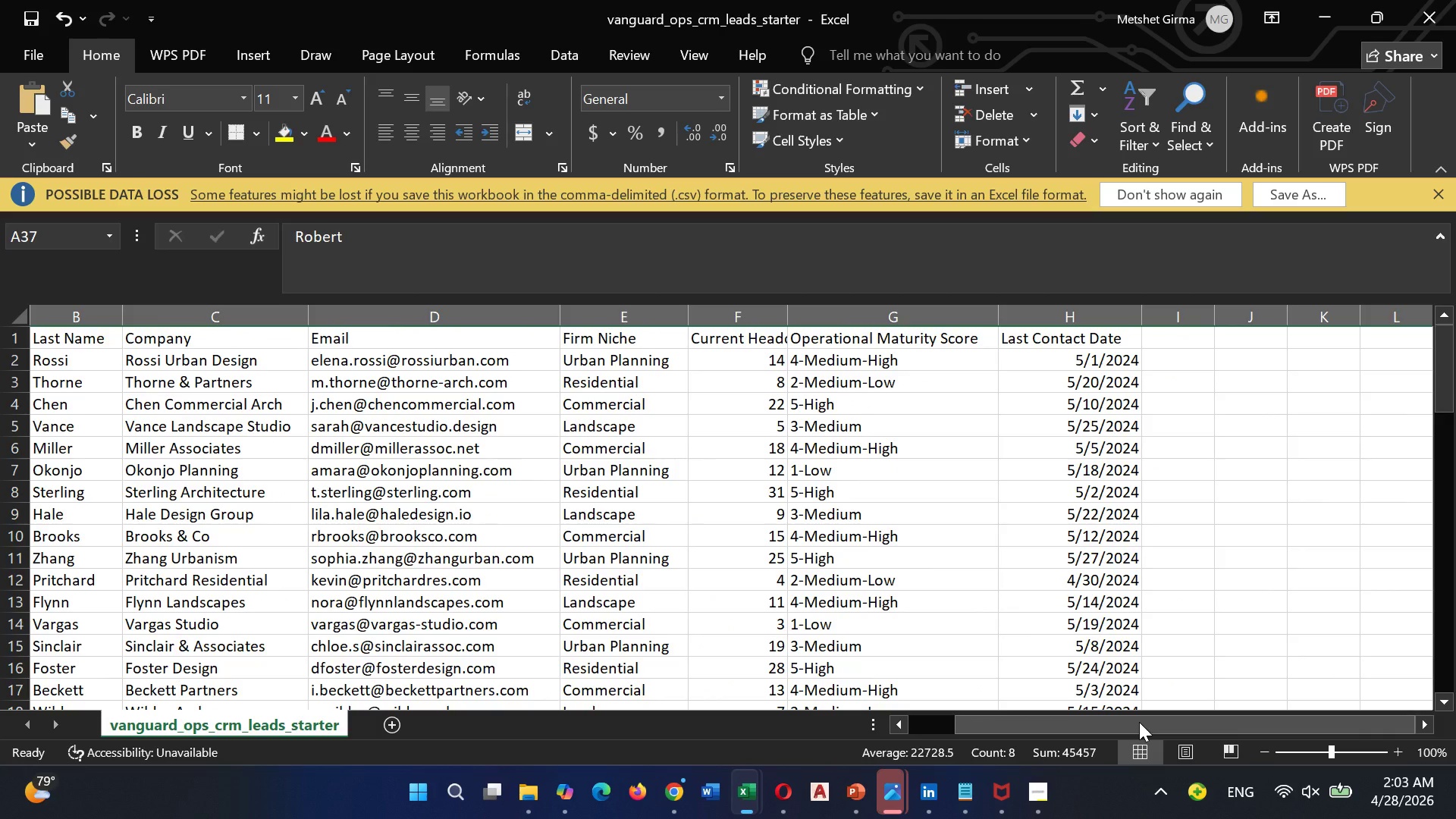 
left_click_drag(start_coordinate=[1136, 720], to_coordinate=[1236, 730])
 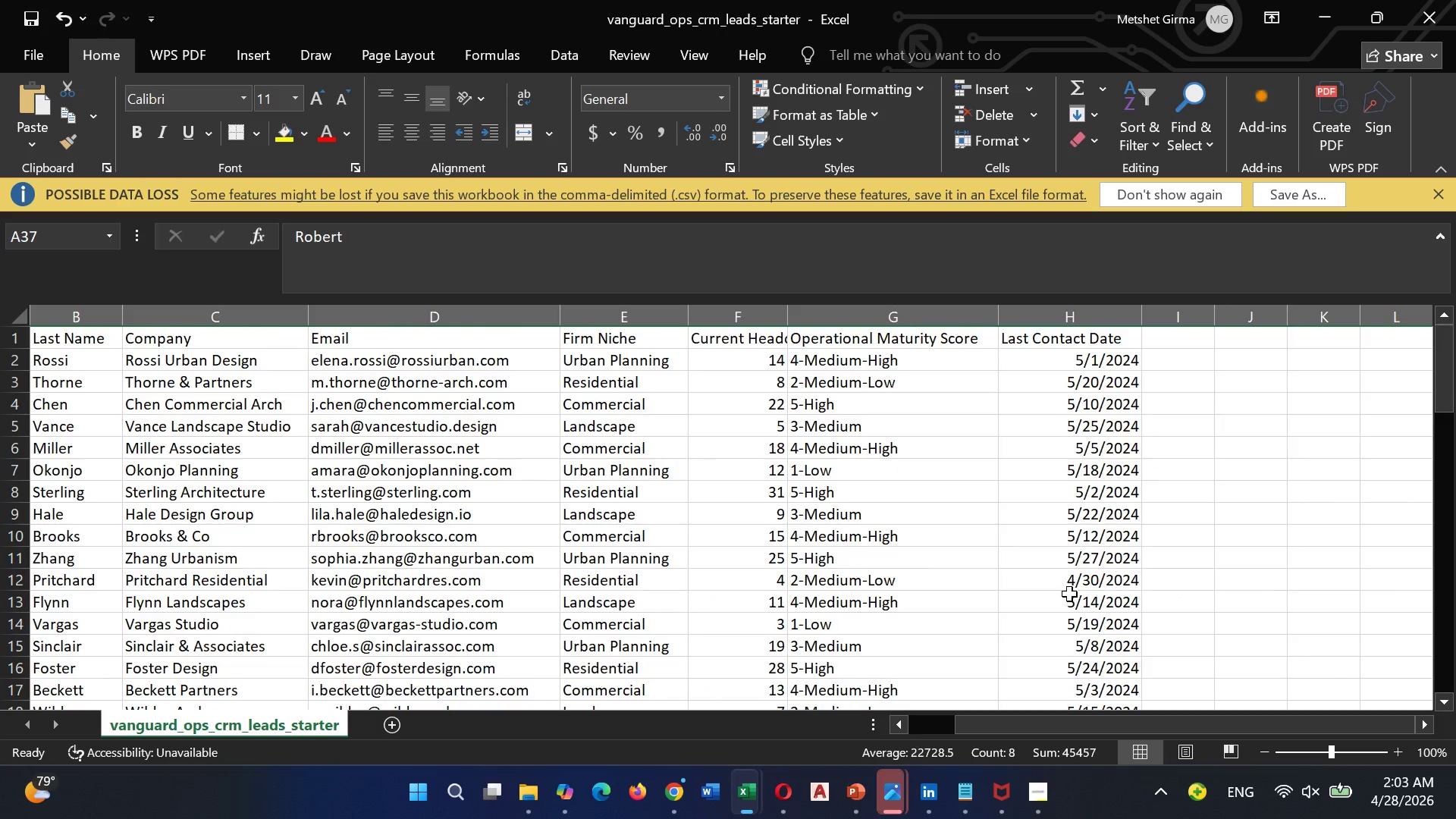 
scroll: coordinate [1069, 594], scroll_direction: down, amount: 21.0
 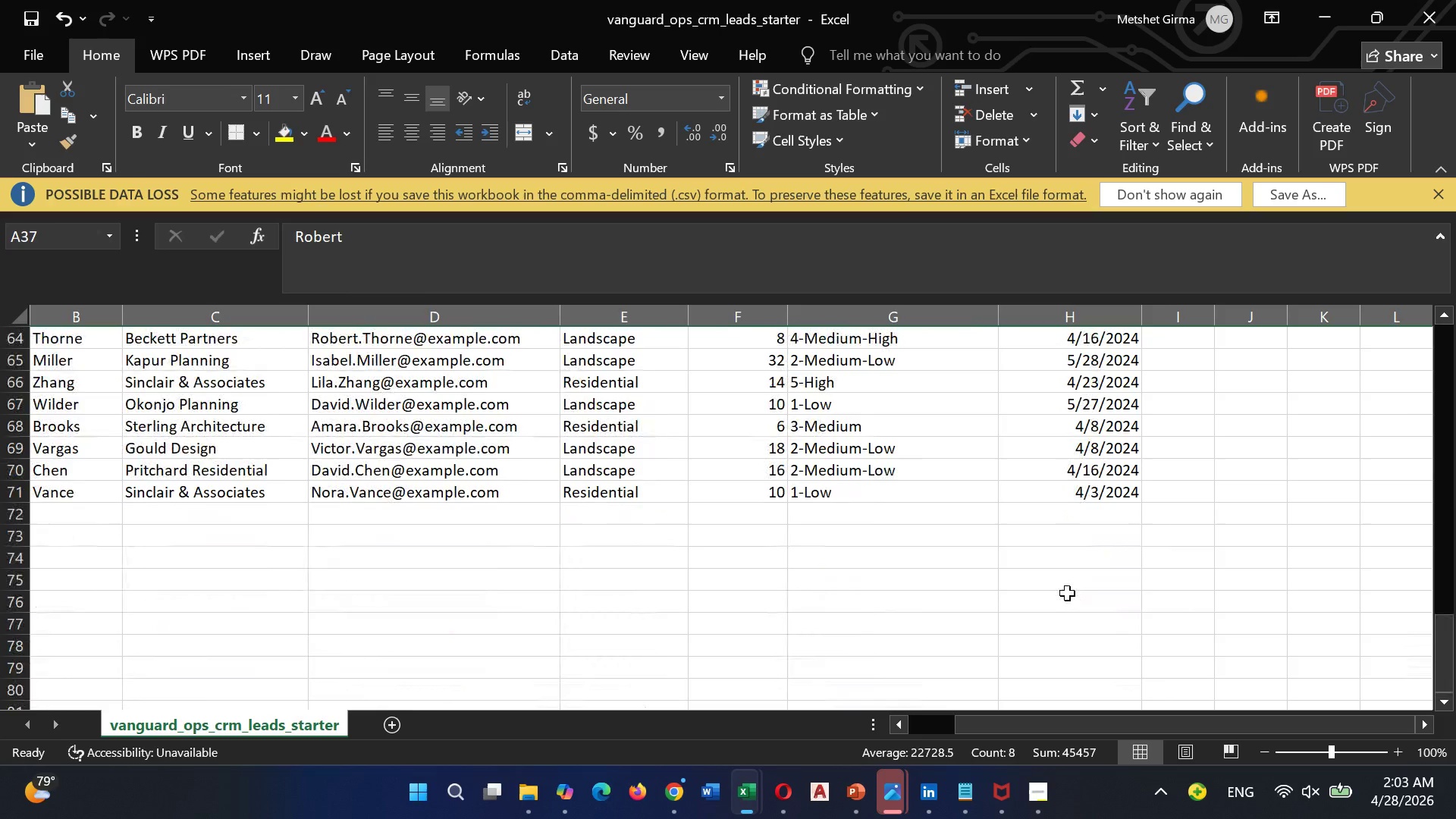 
scroll: coordinate [1064, 592], scroll_direction: up, amount: 27.0
 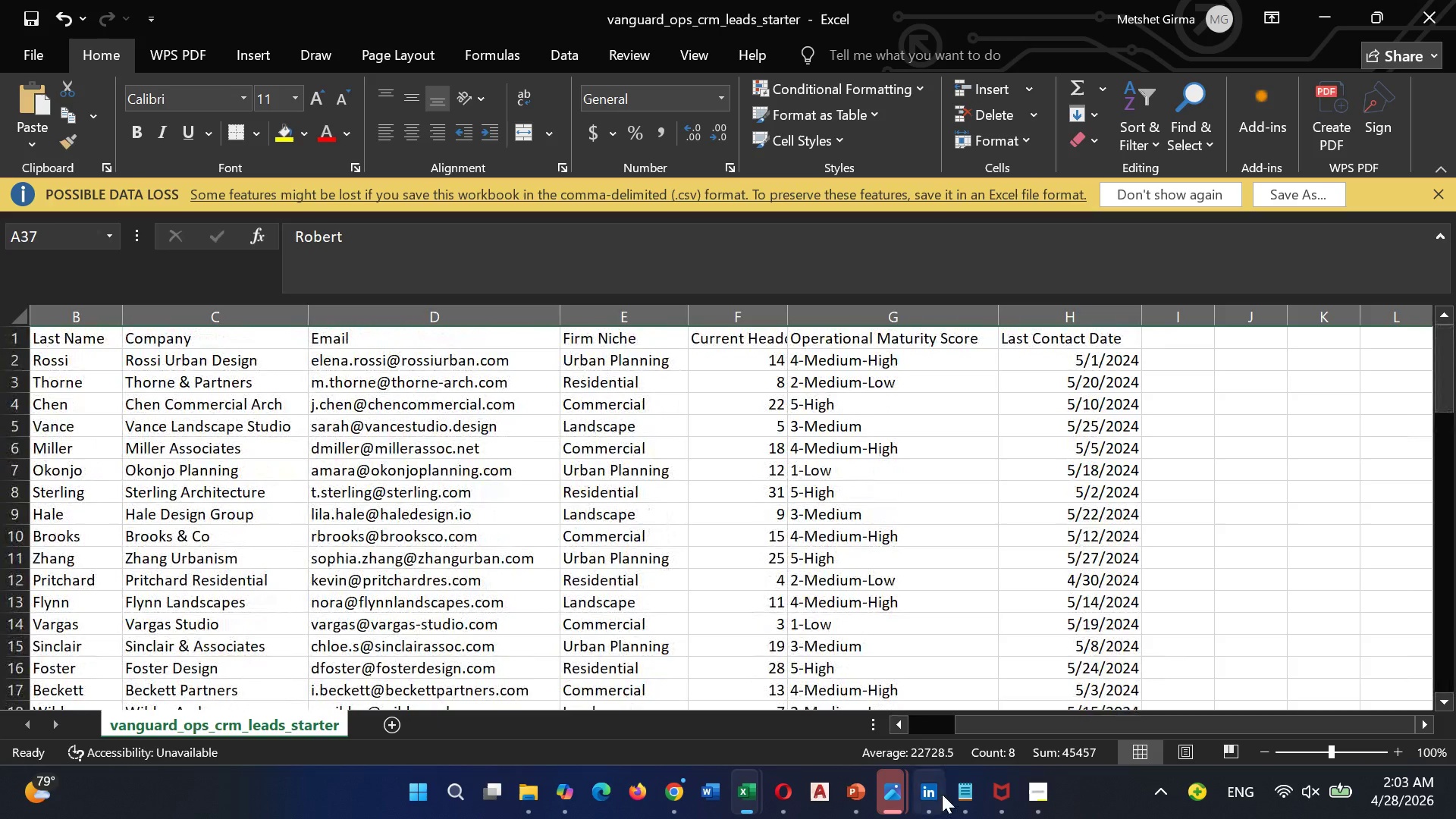 
wait(5.99)
 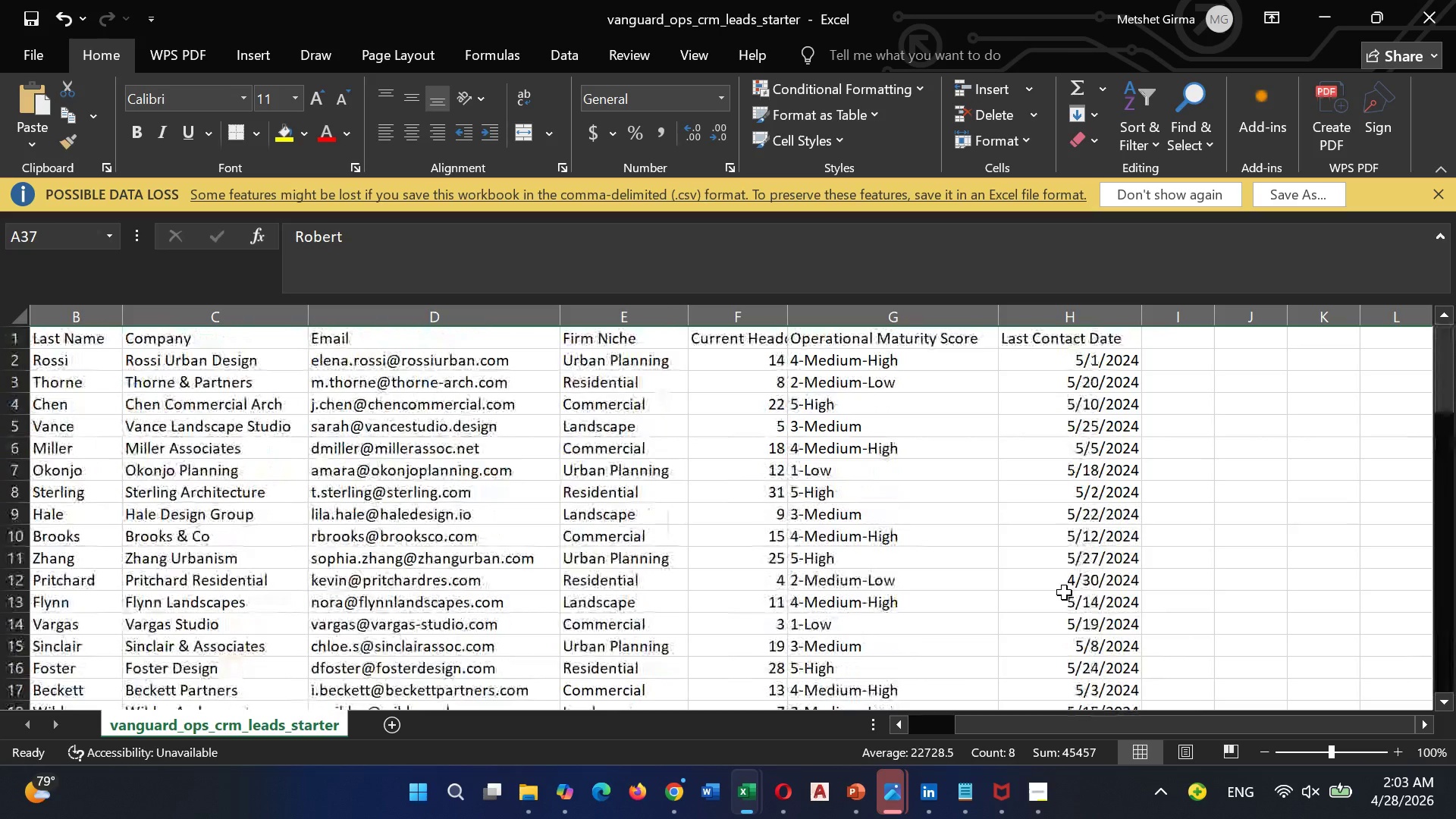 
mouse_move([793, 792])
 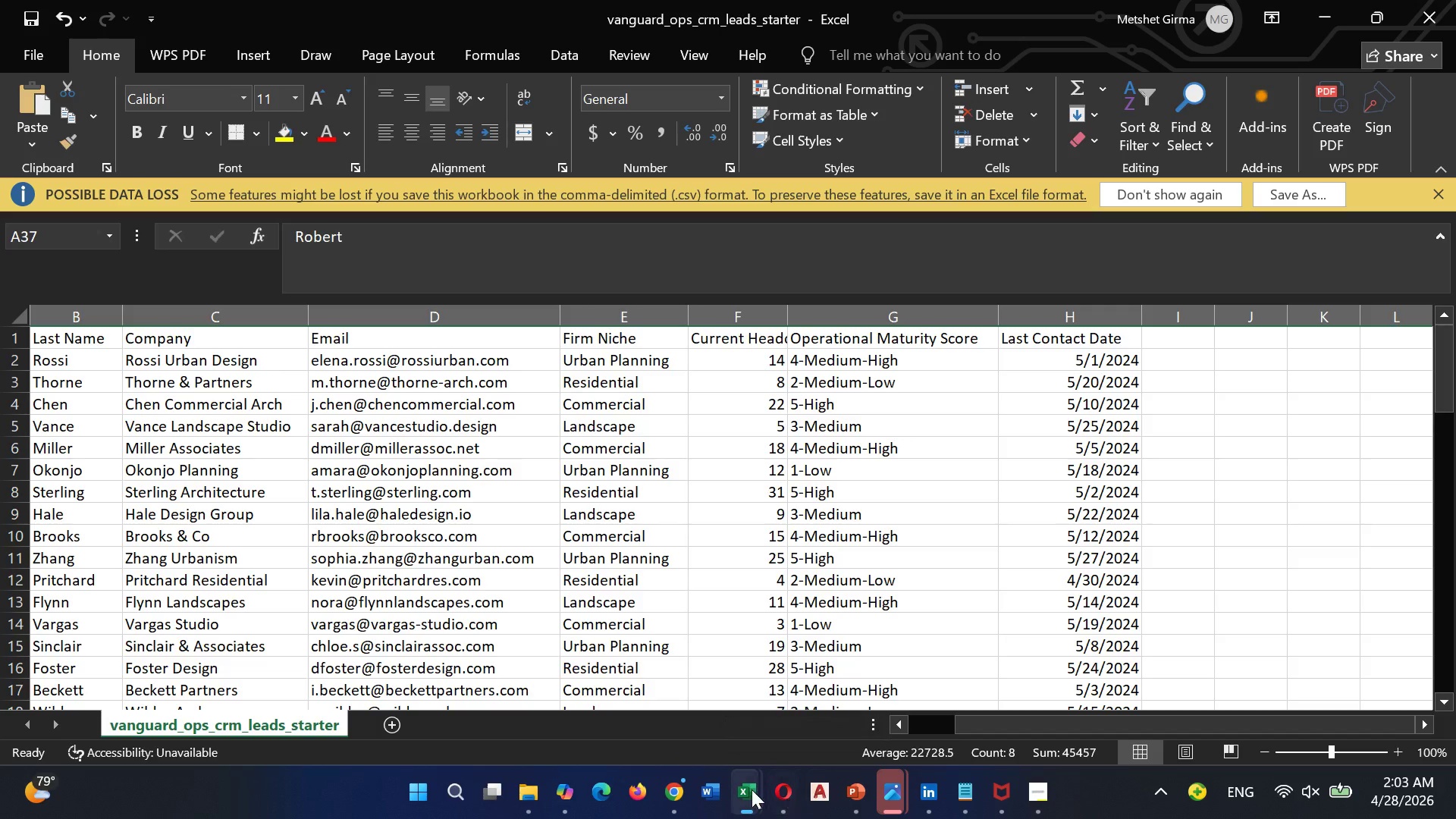 
mouse_move([758, 770])
 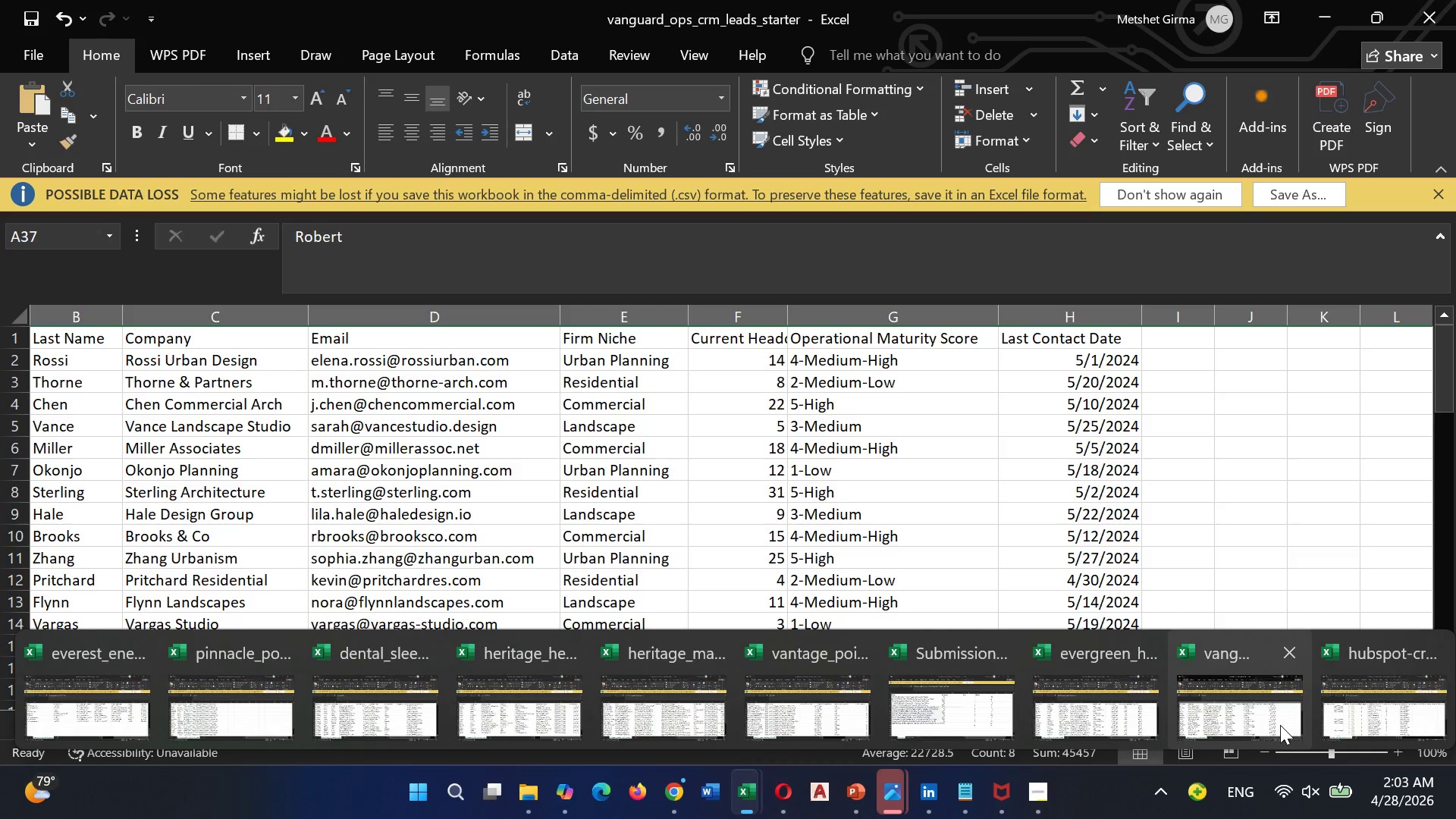 
left_click([1277, 725])
 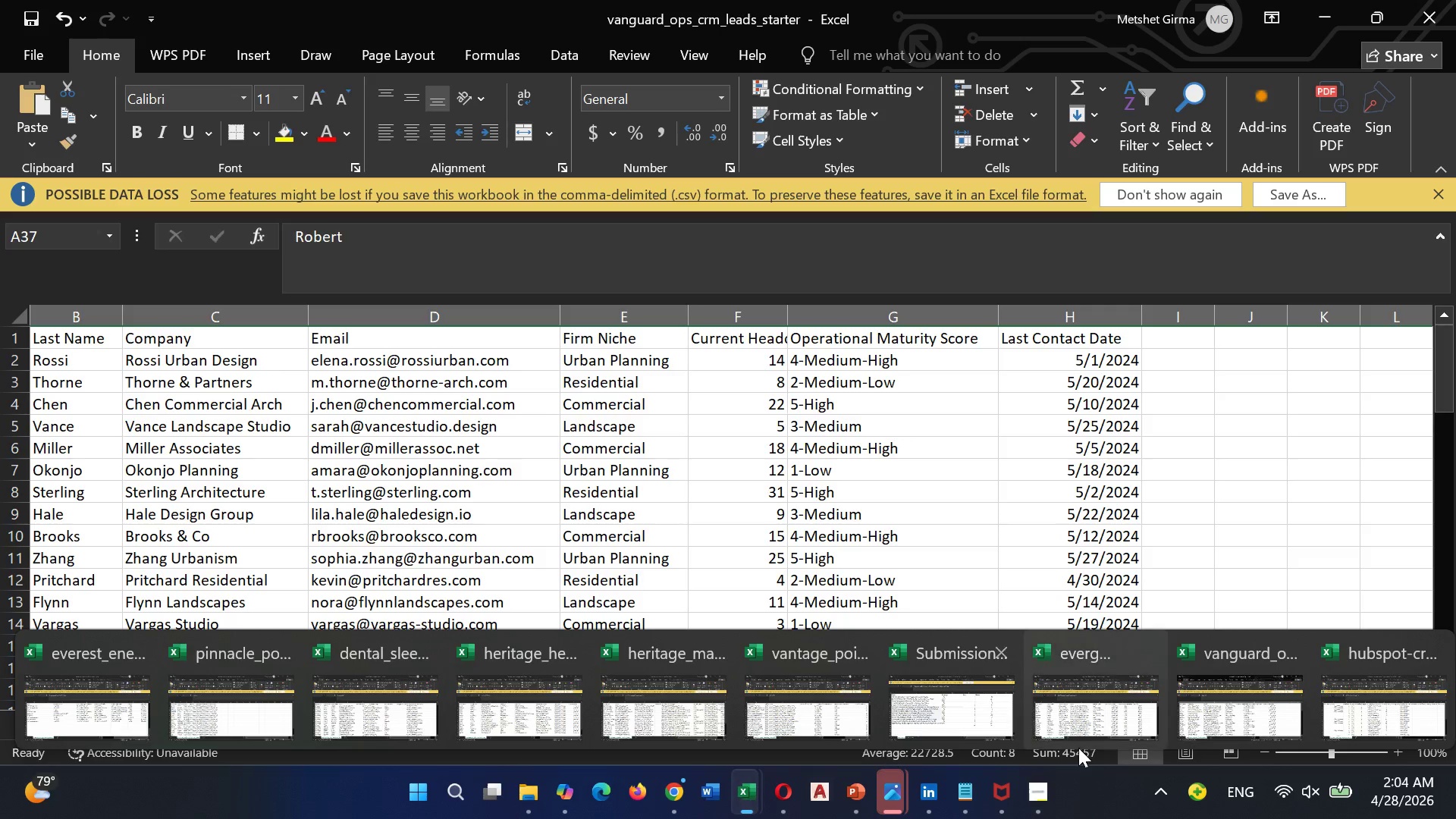 
wait(7.53)
 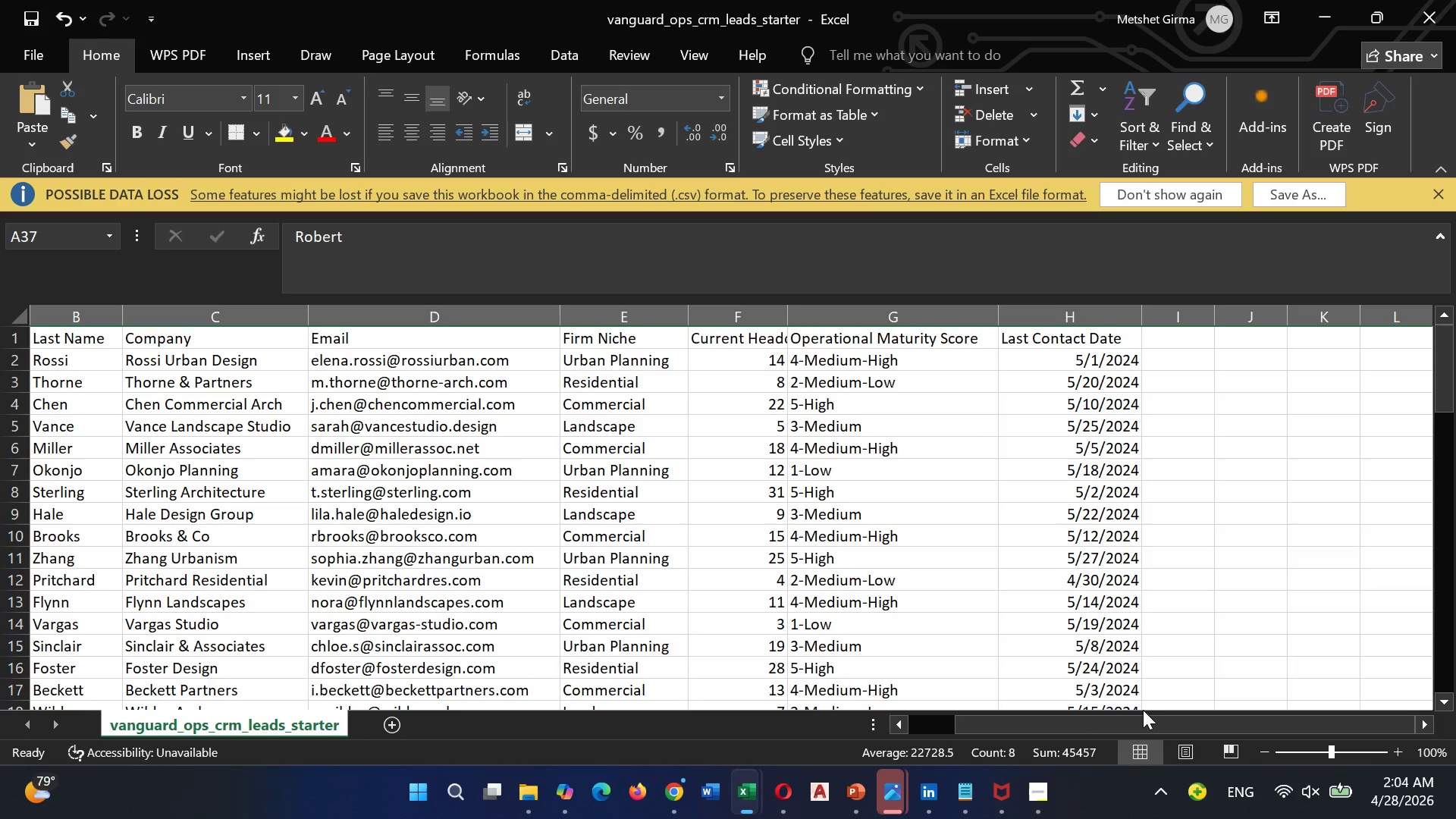 
left_click([1363, 724])
 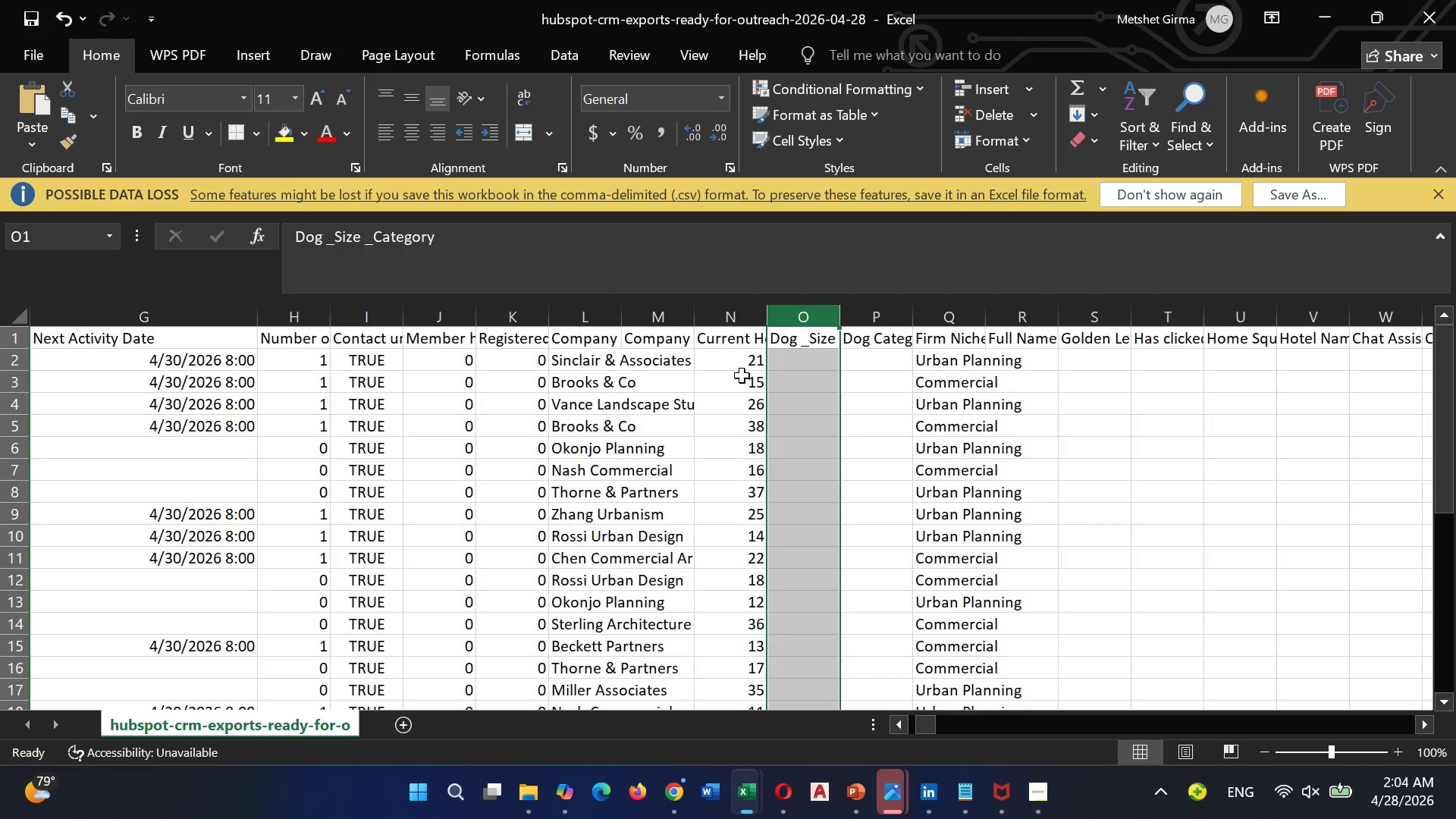 
mouse_move([838, 337])
 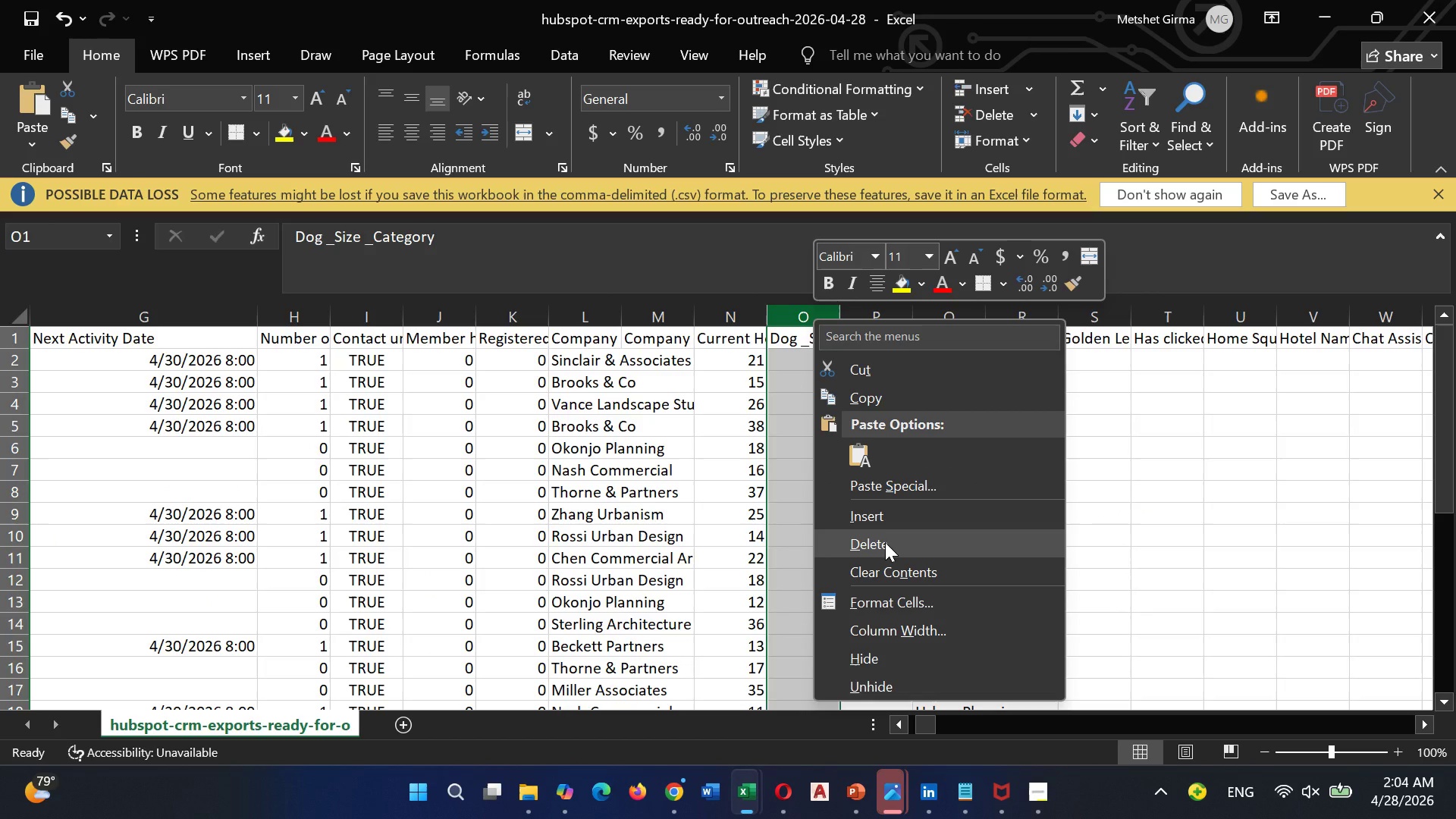 
left_click([886, 542])
 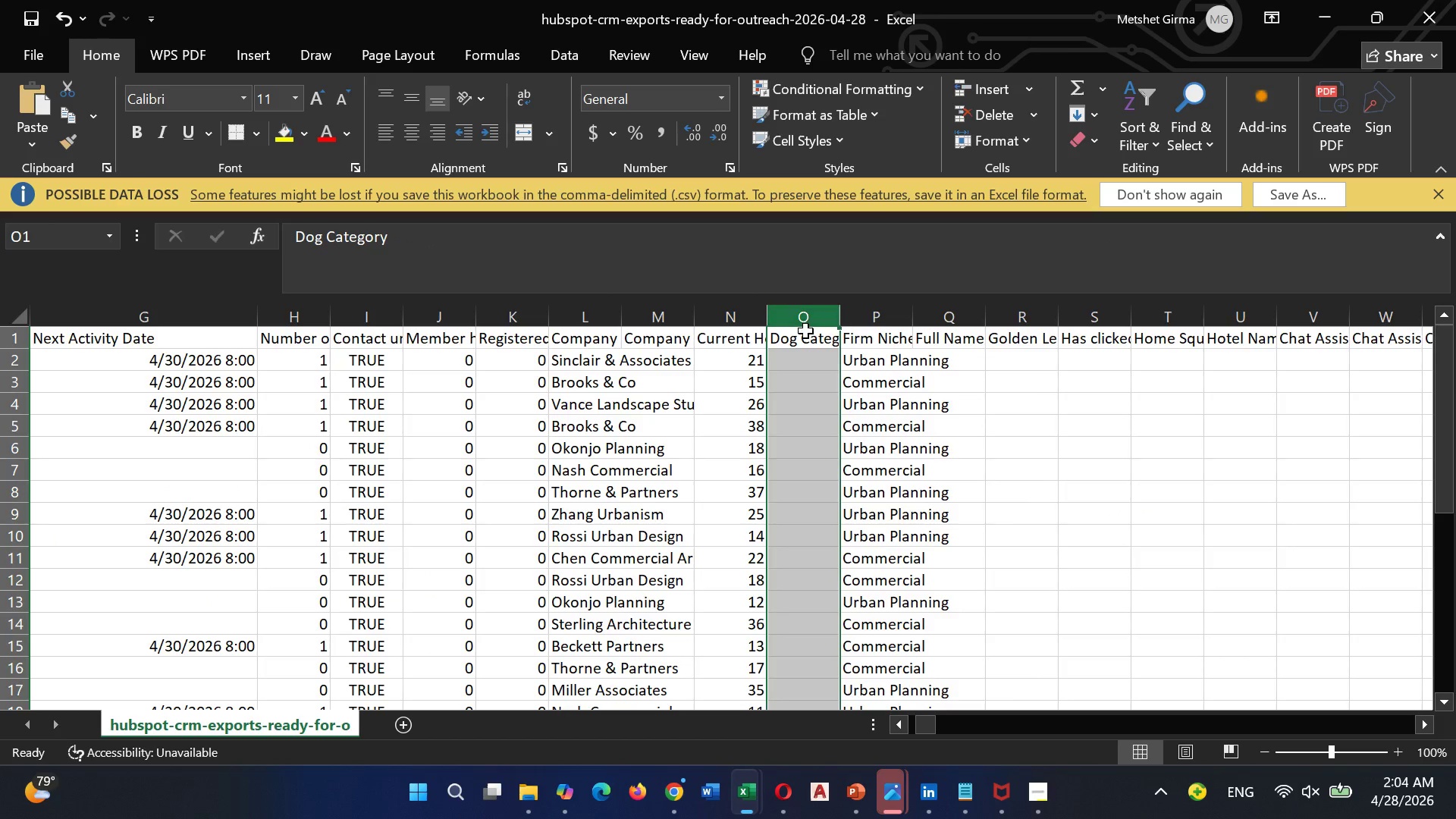 
right_click([805, 322])
 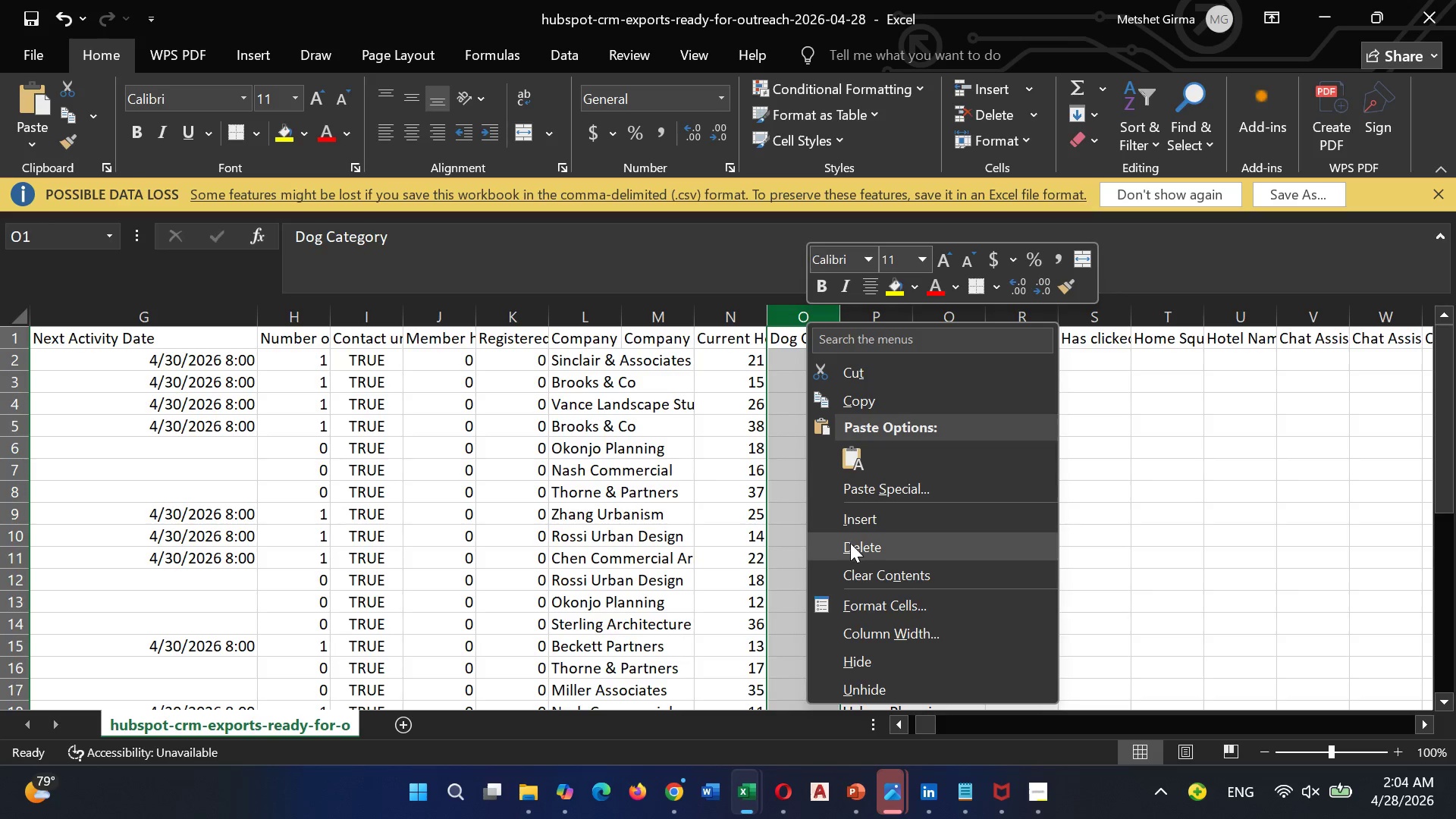 
left_click([850, 543])
 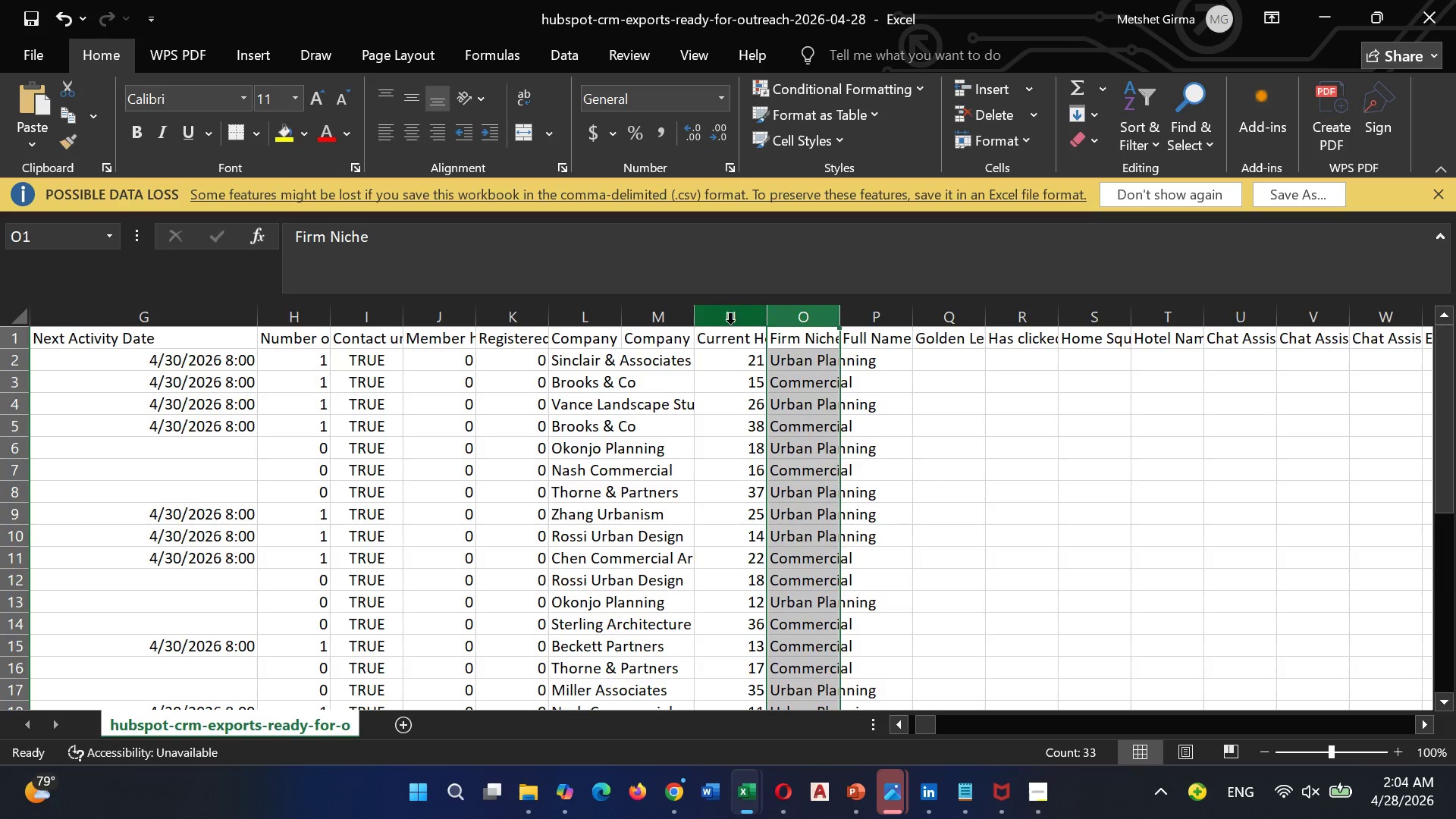 
left_click_drag(start_coordinate=[692, 318], to_coordinate=[719, 341])
 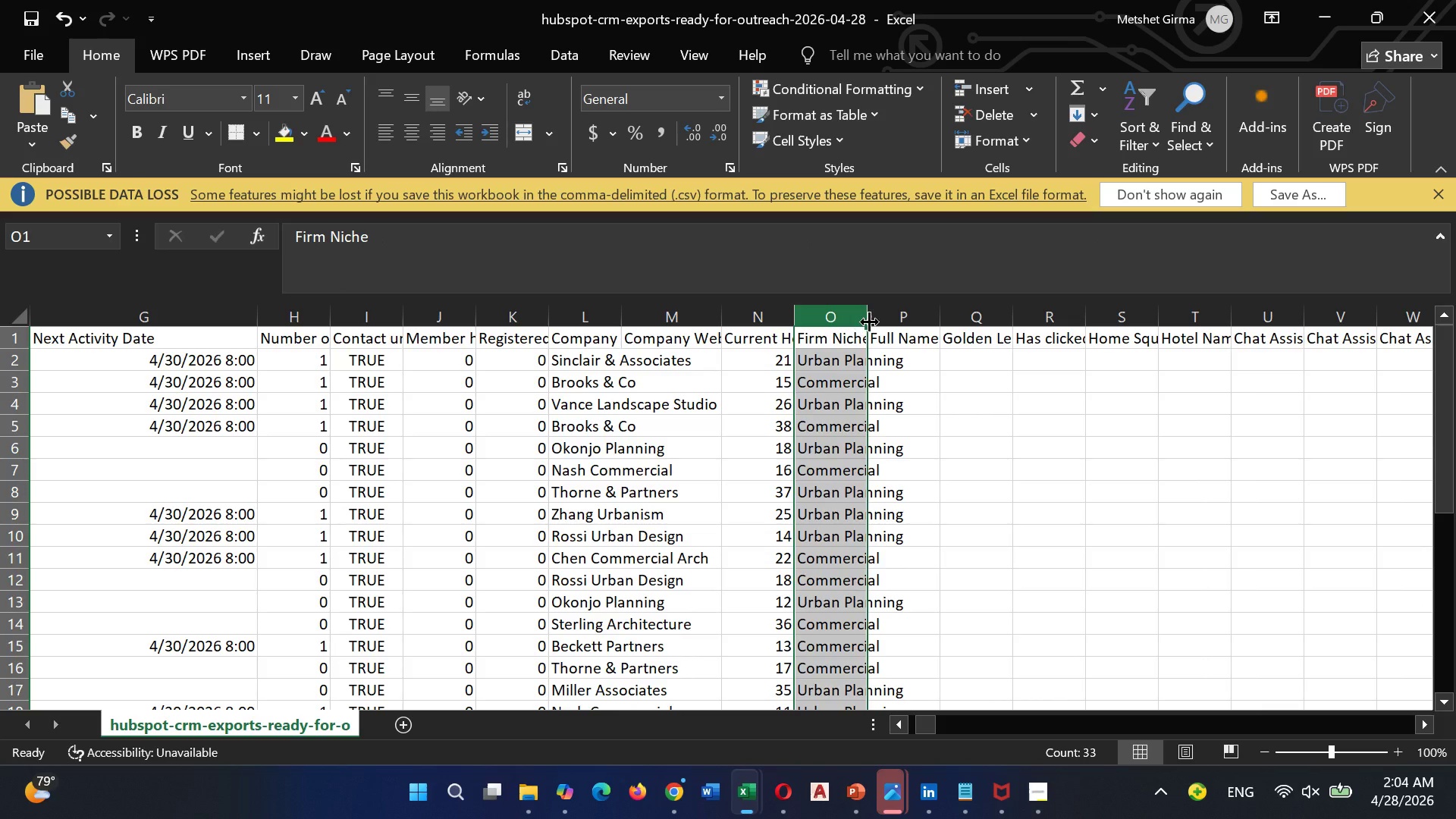 
left_click_drag(start_coordinate=[869, 322], to_coordinate=[924, 344])
 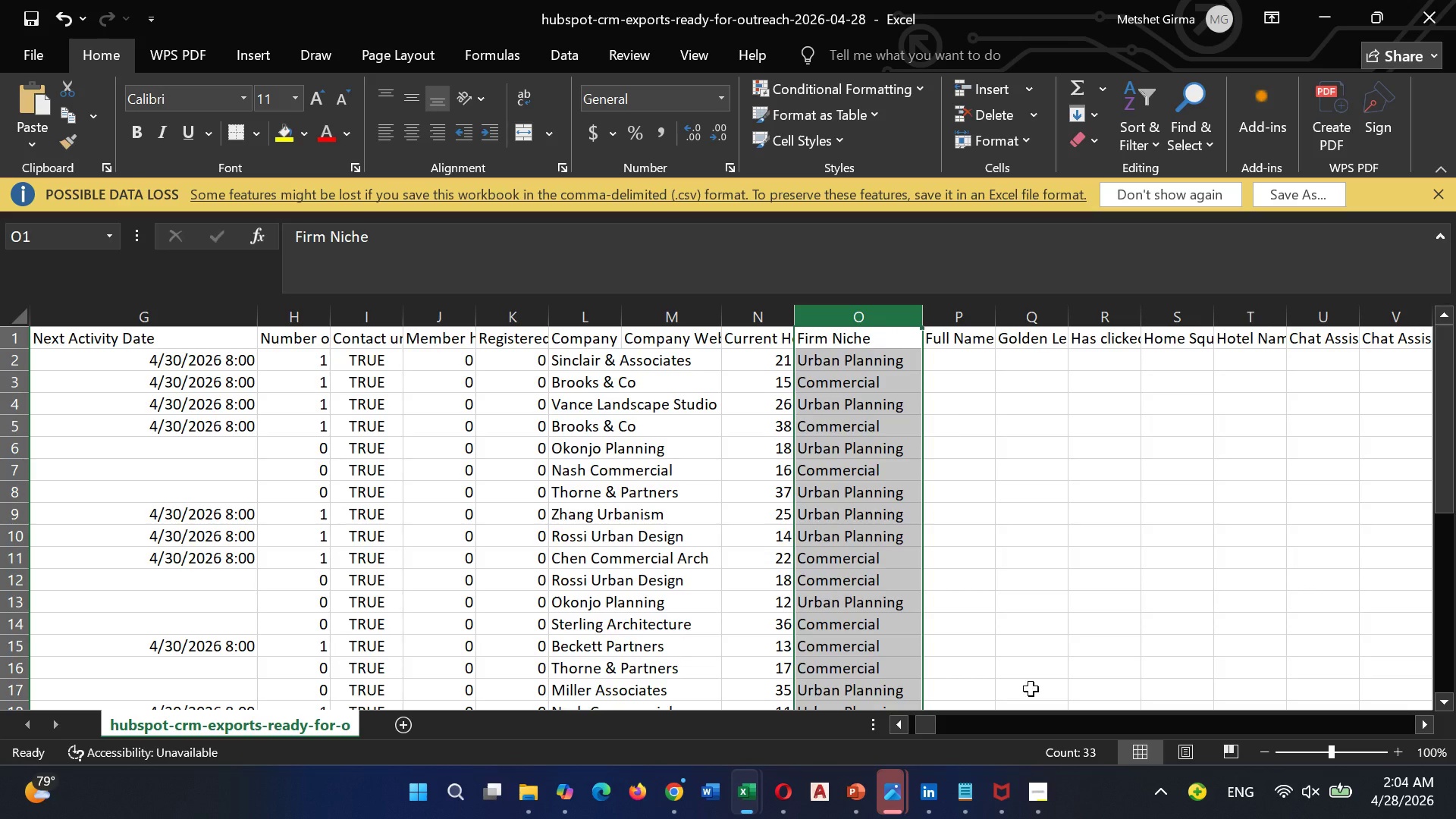 
mouse_move([1124, 733])
 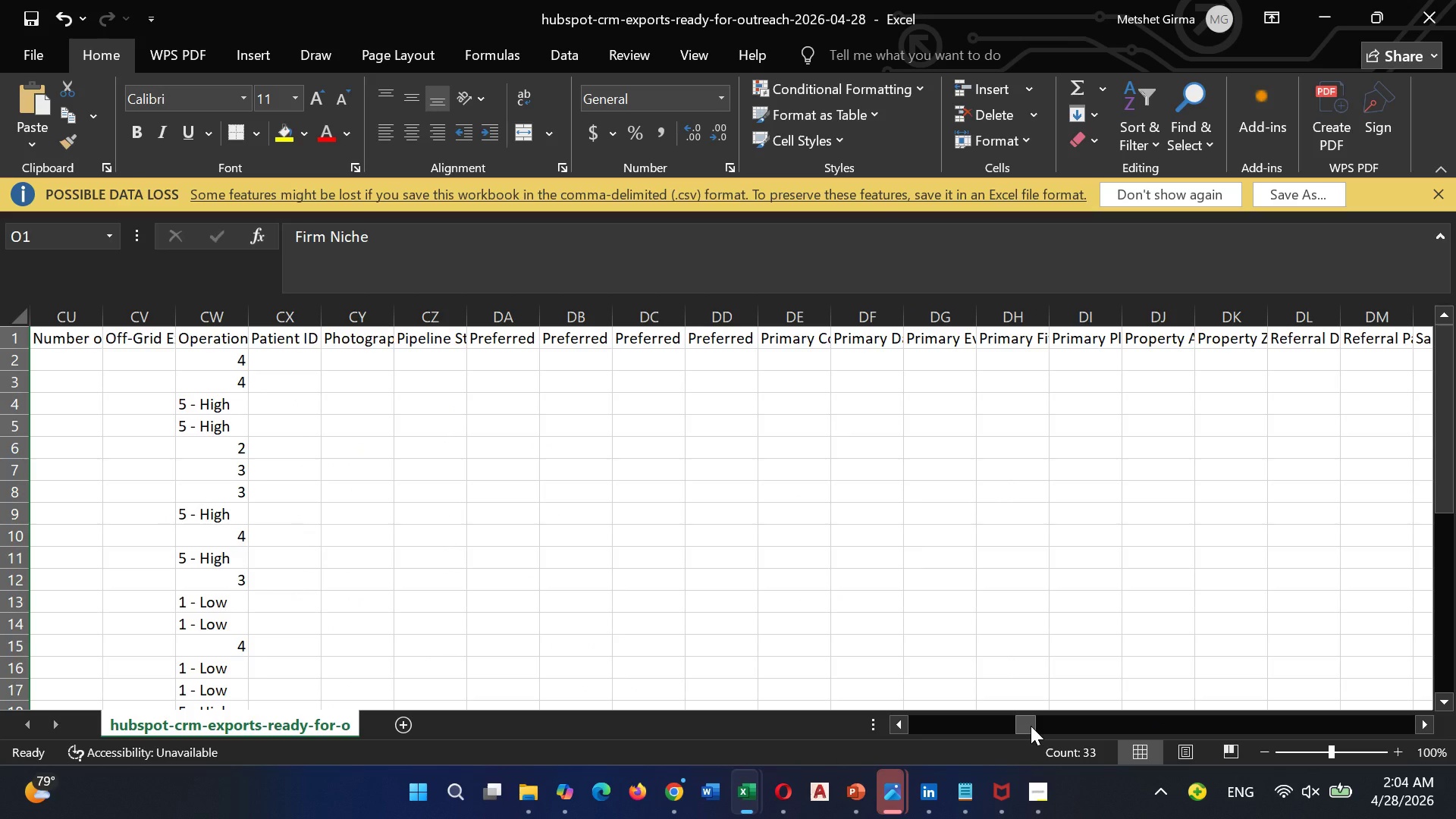 
left_click_drag(start_coordinate=[1031, 725], to_coordinate=[1407, 762])
 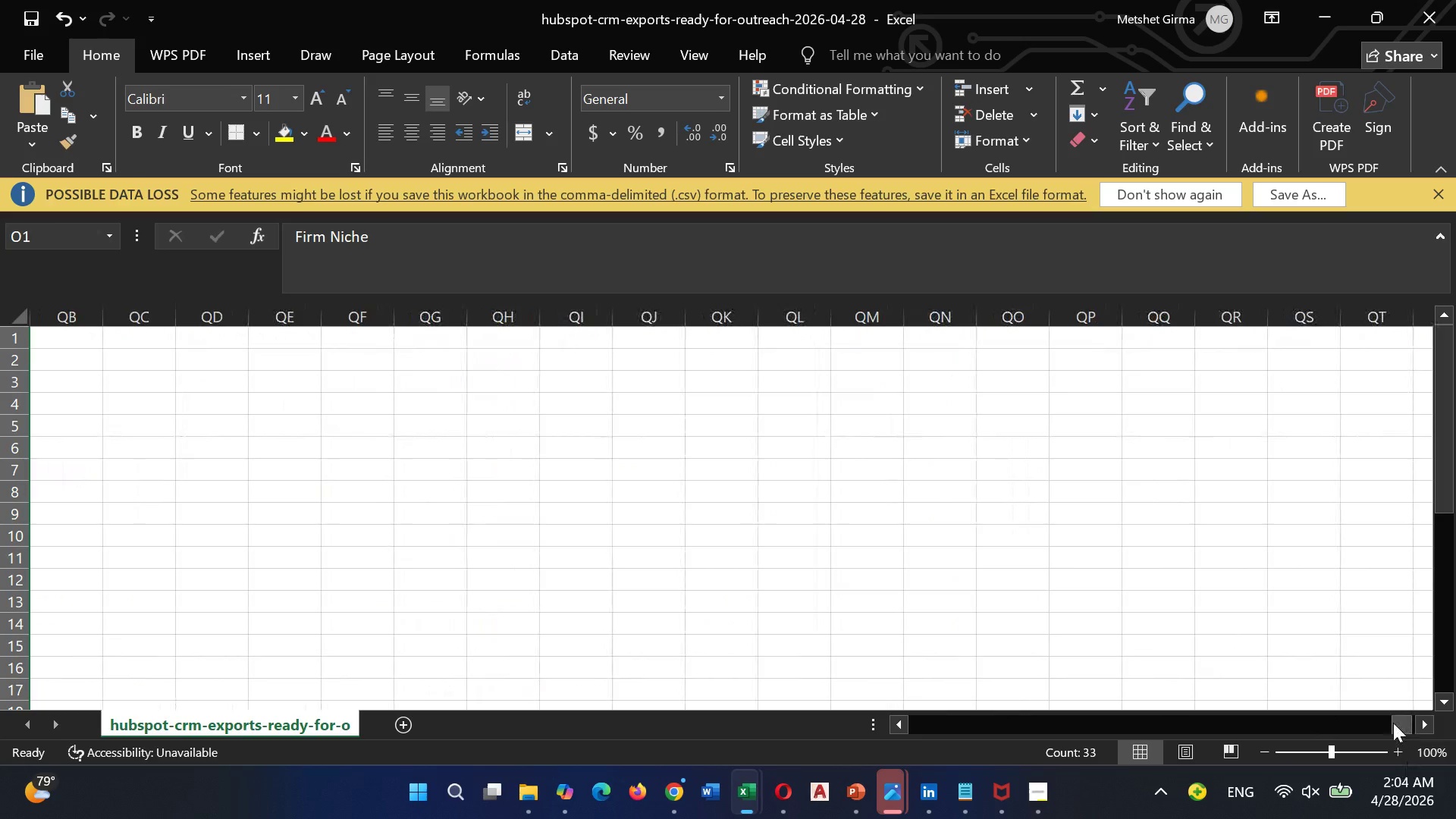 
left_click_drag(start_coordinate=[1299, 718], to_coordinate=[944, 667])
 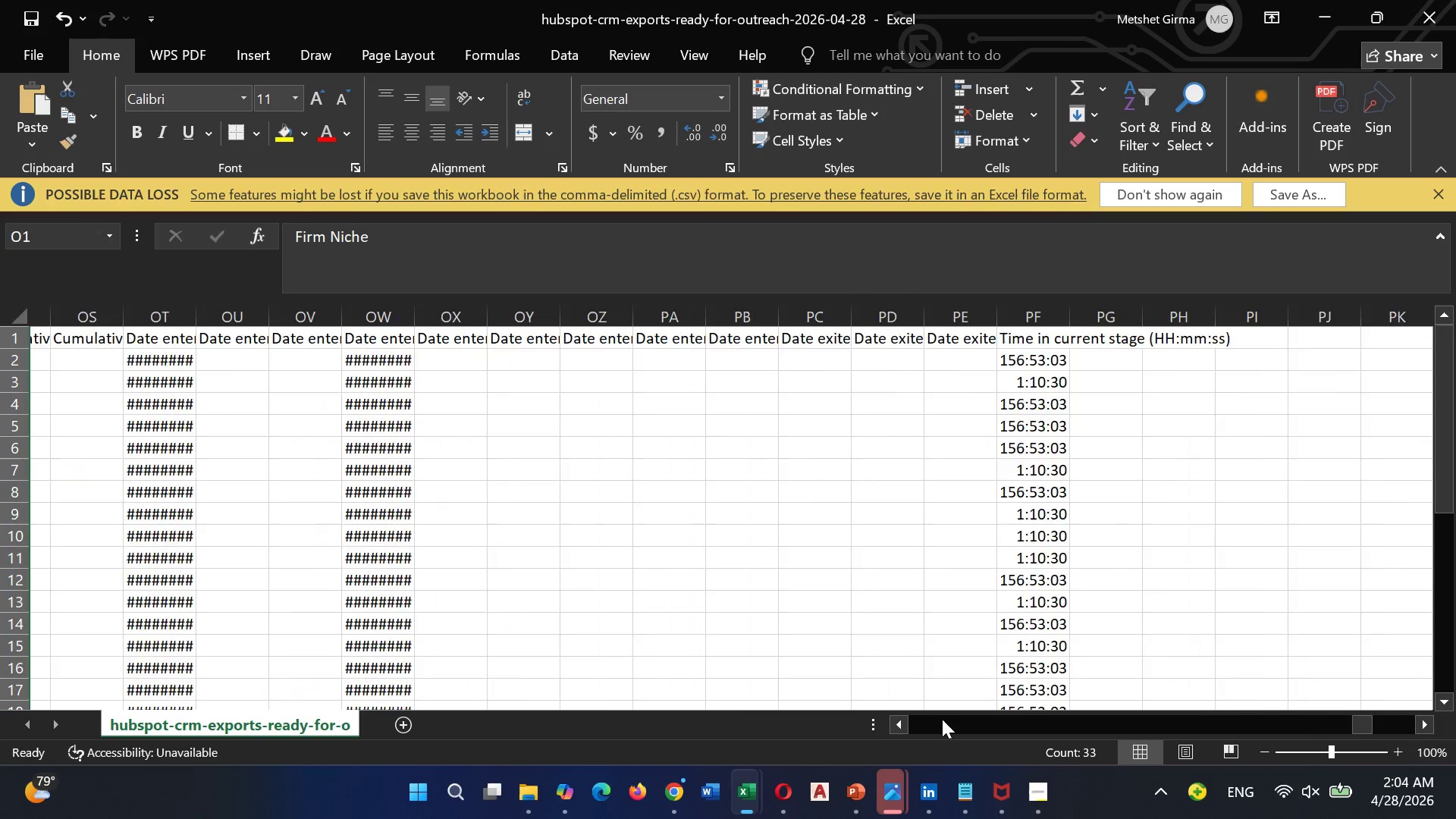 
double_click([942, 719])
 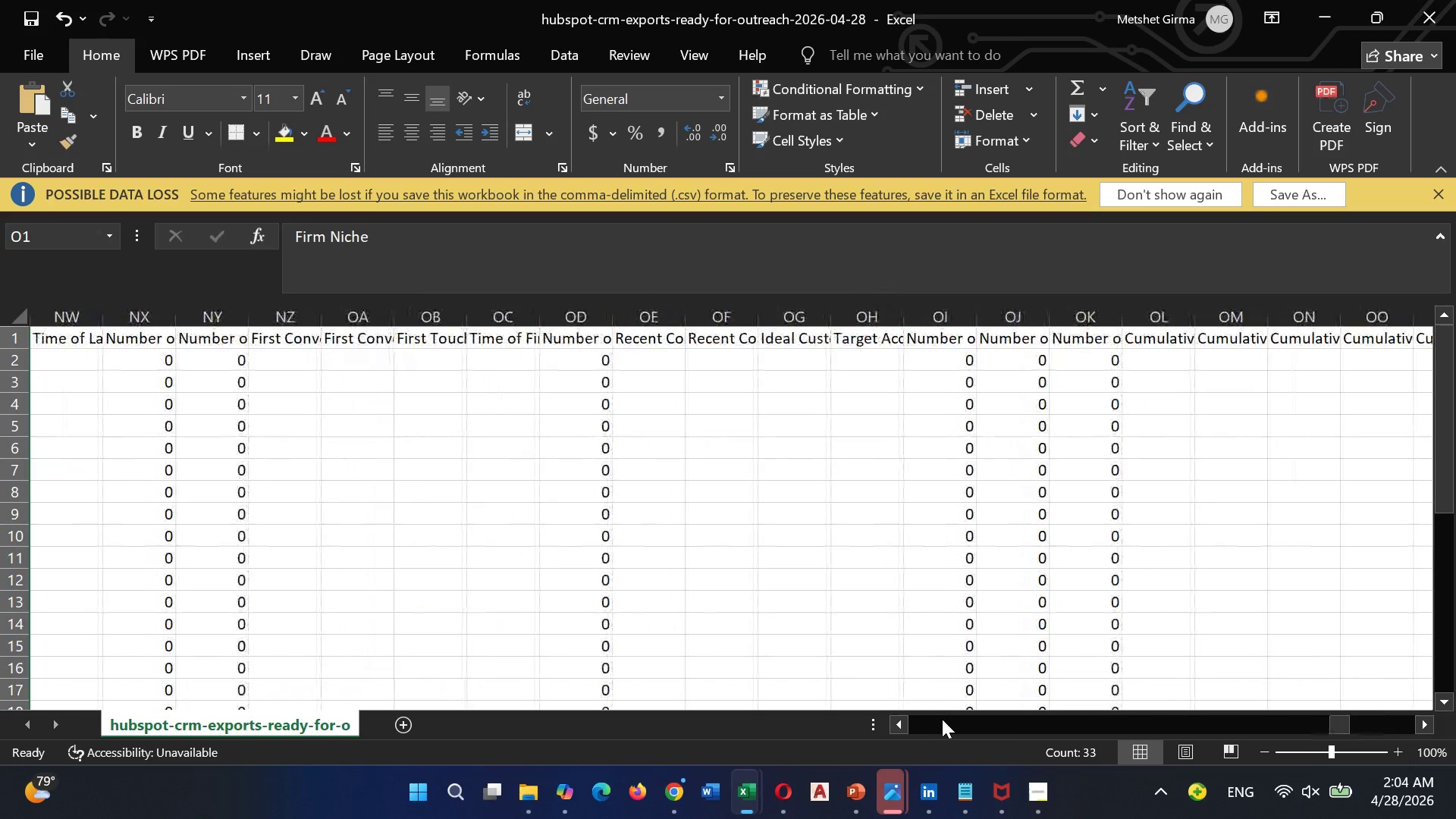 
triple_click([942, 719])
 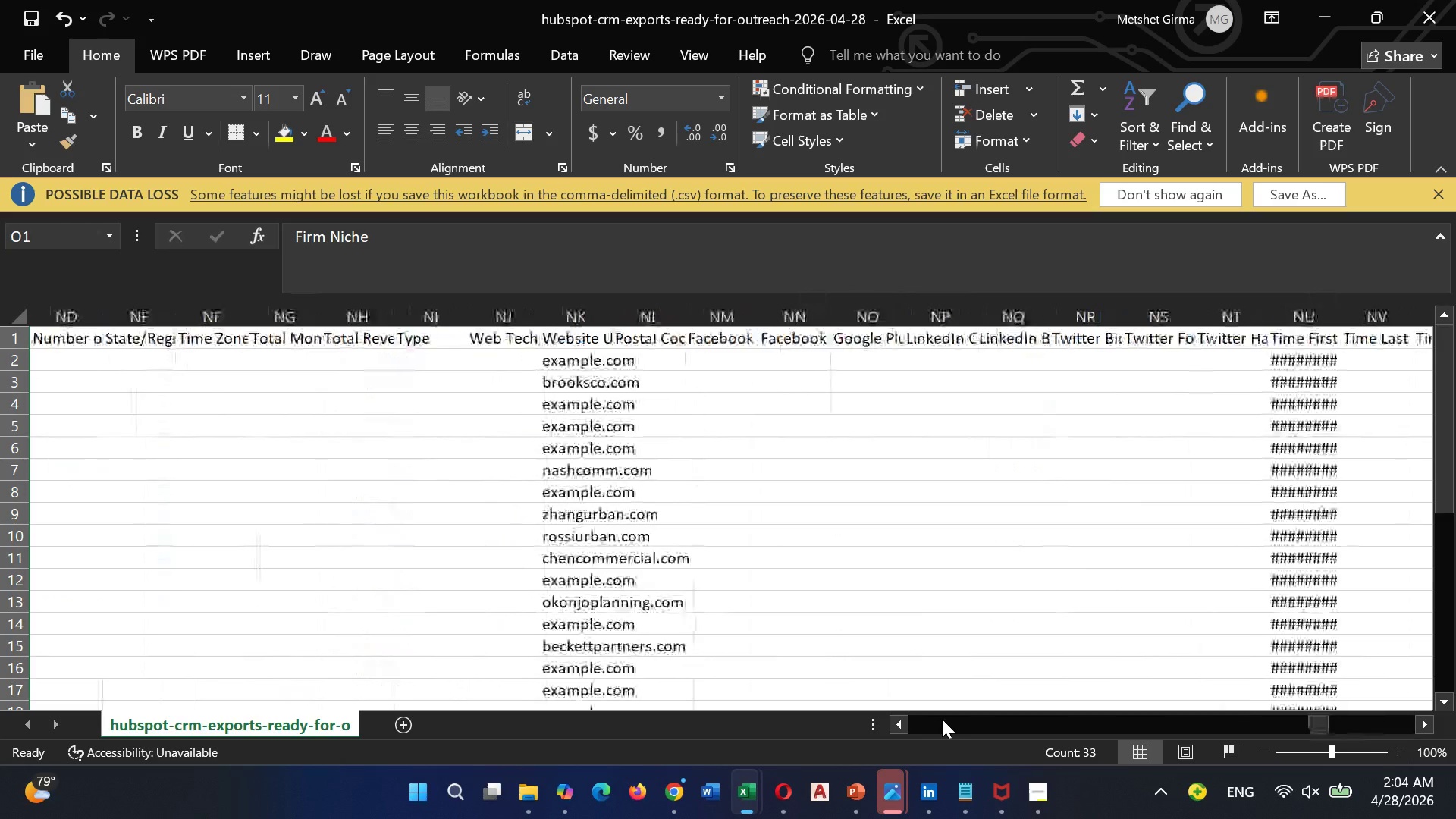 
triple_click([942, 719])
 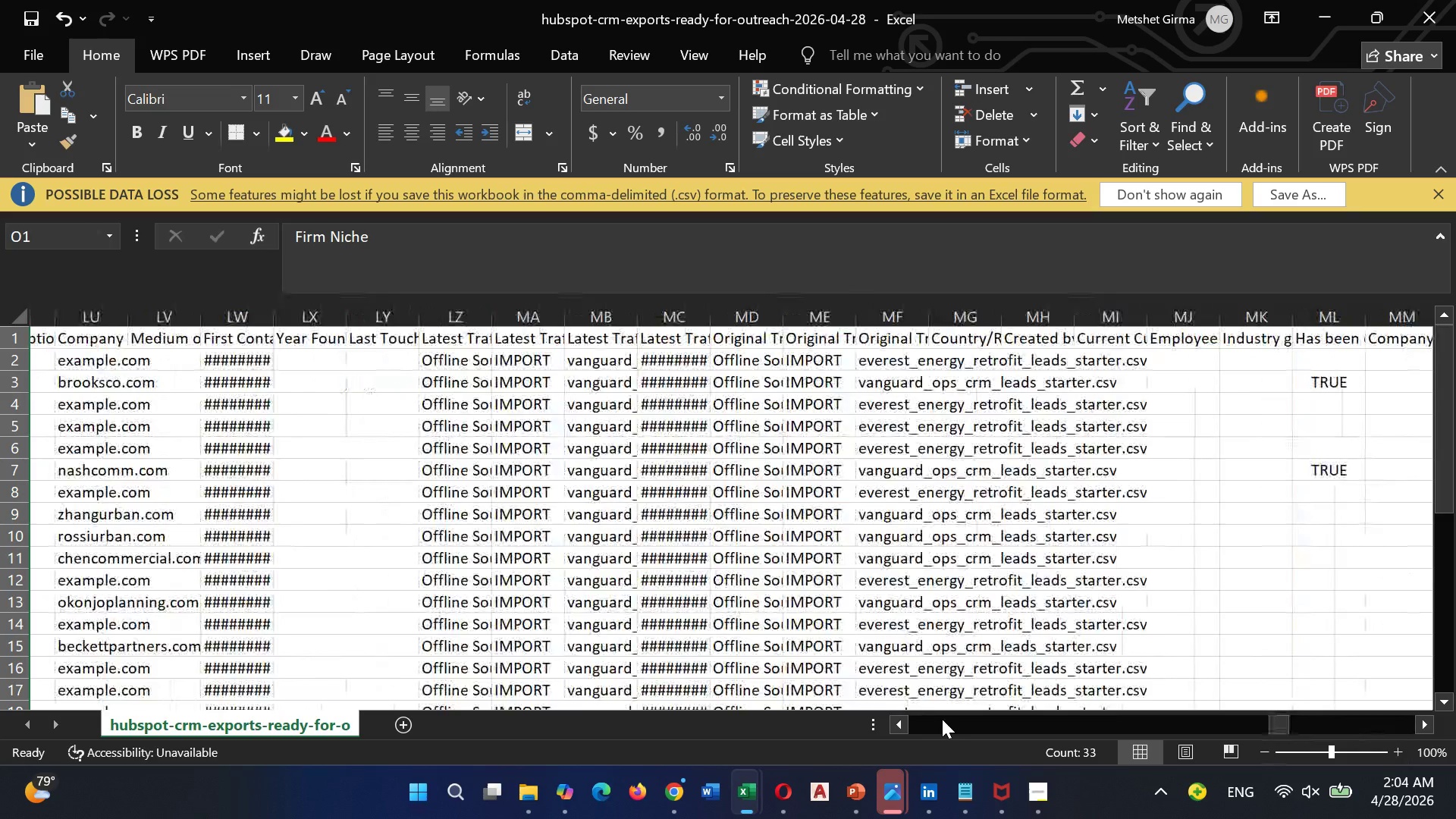 
double_click([942, 719])
 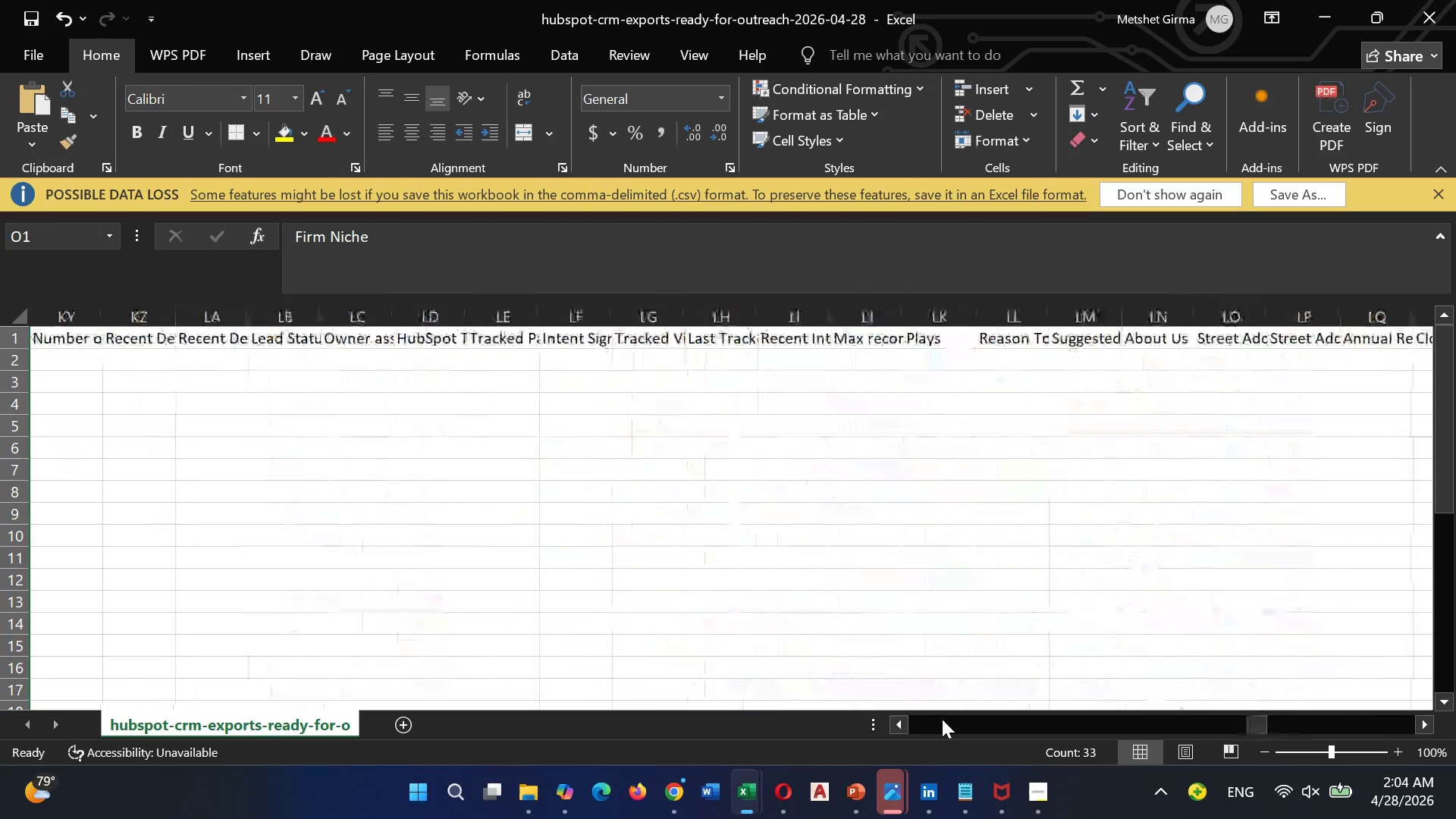 
triple_click([942, 719])
 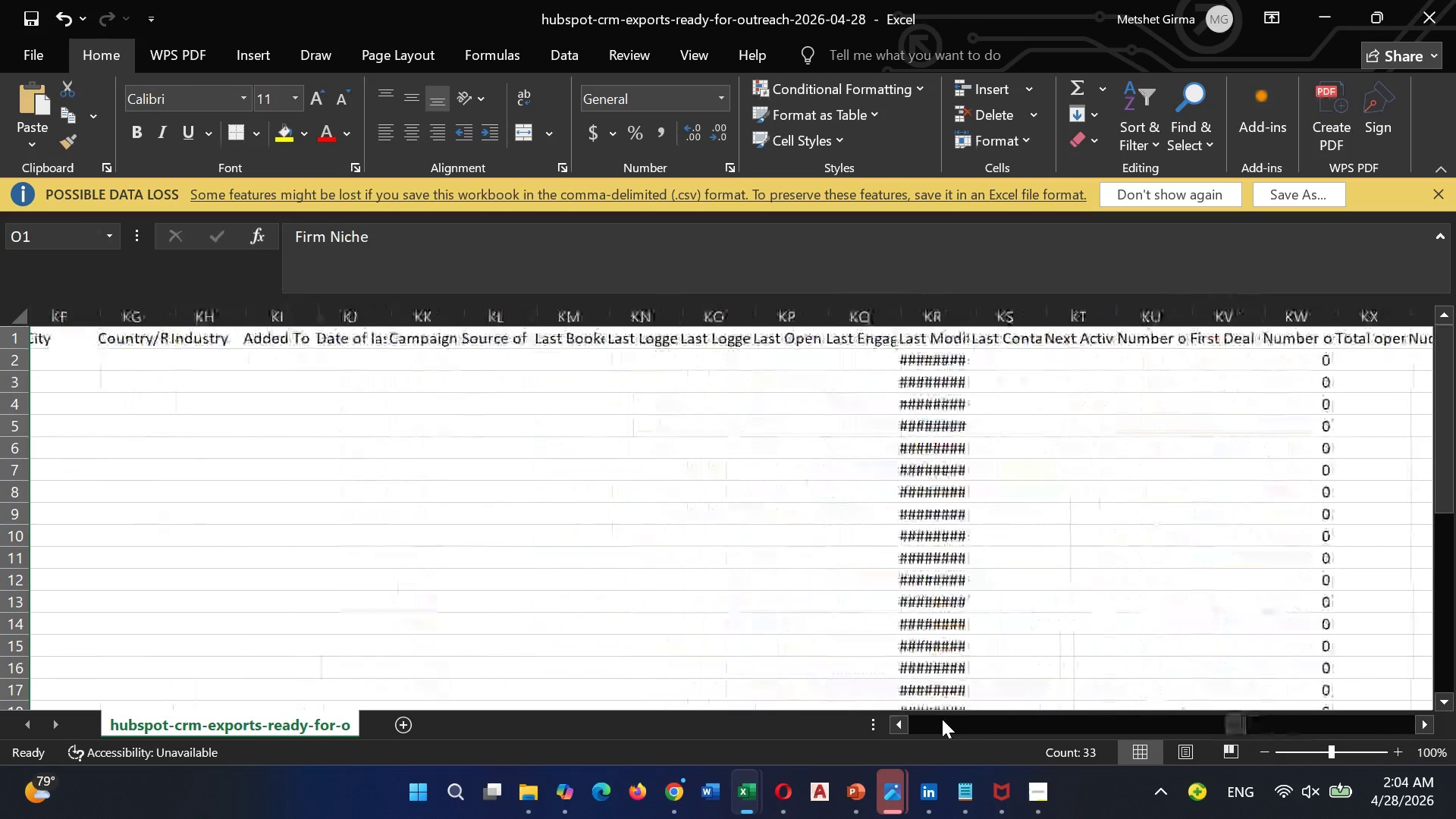 
triple_click([942, 719])
 